 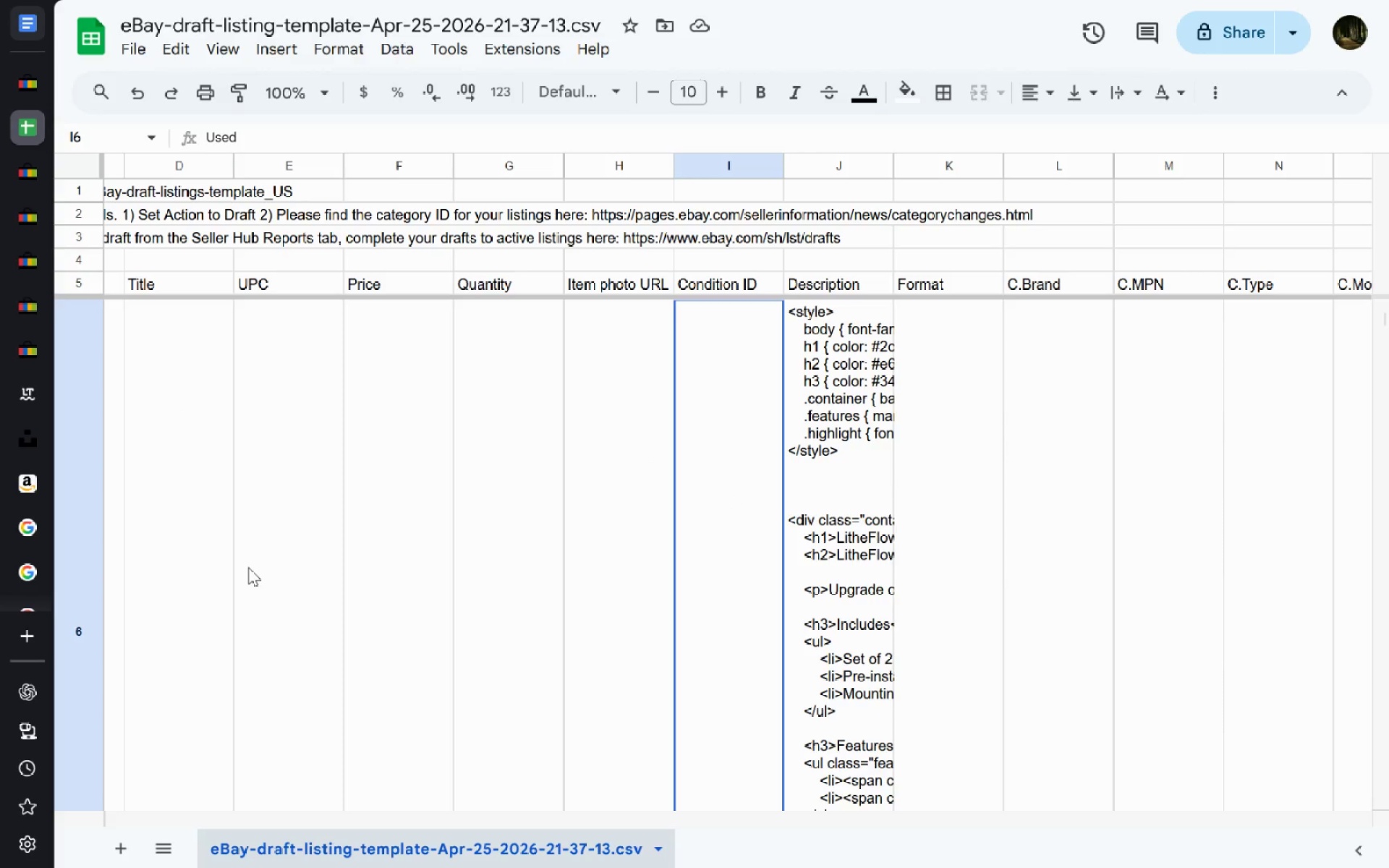 
double_click([190, 506])
 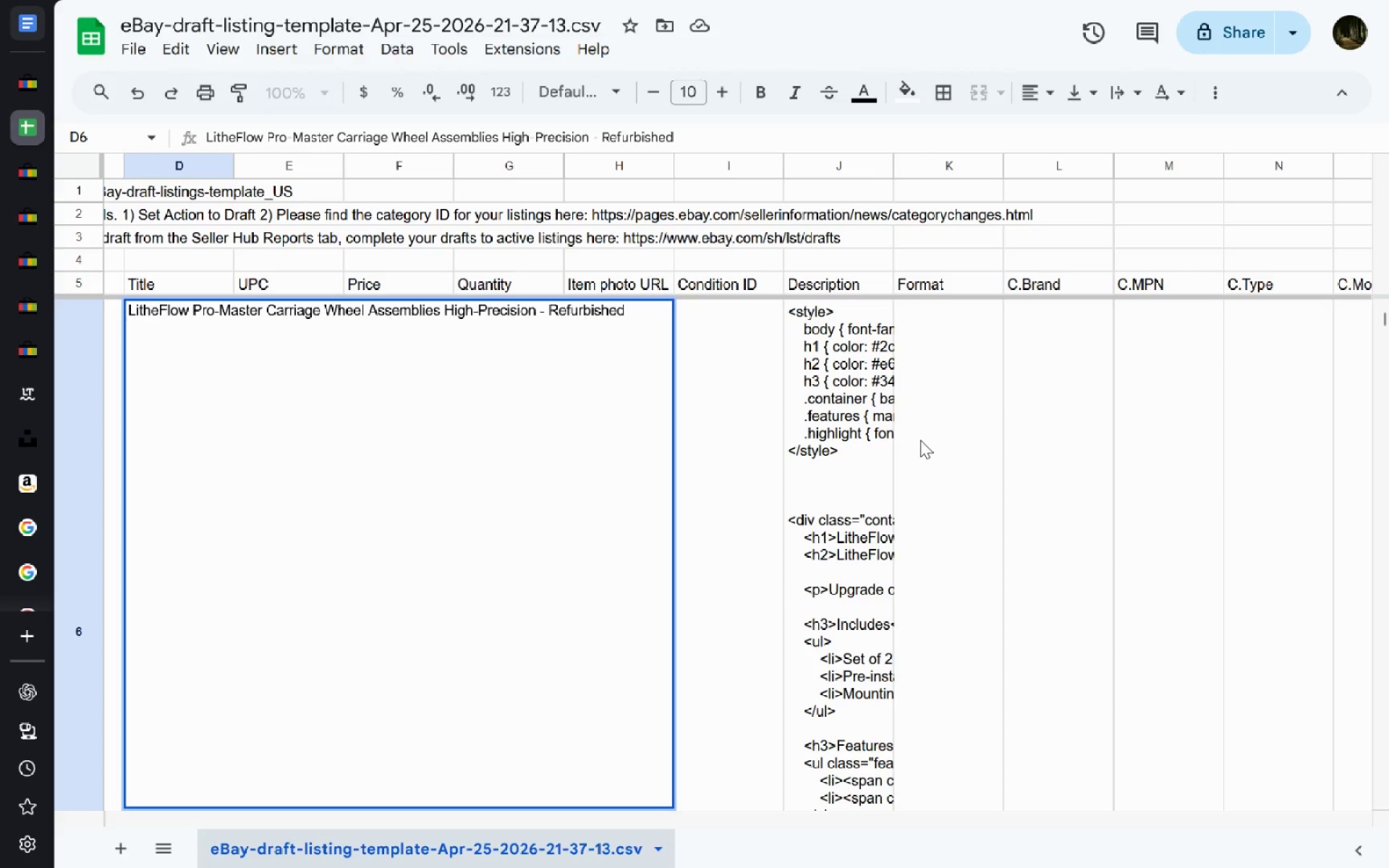 
left_click([919, 441])
 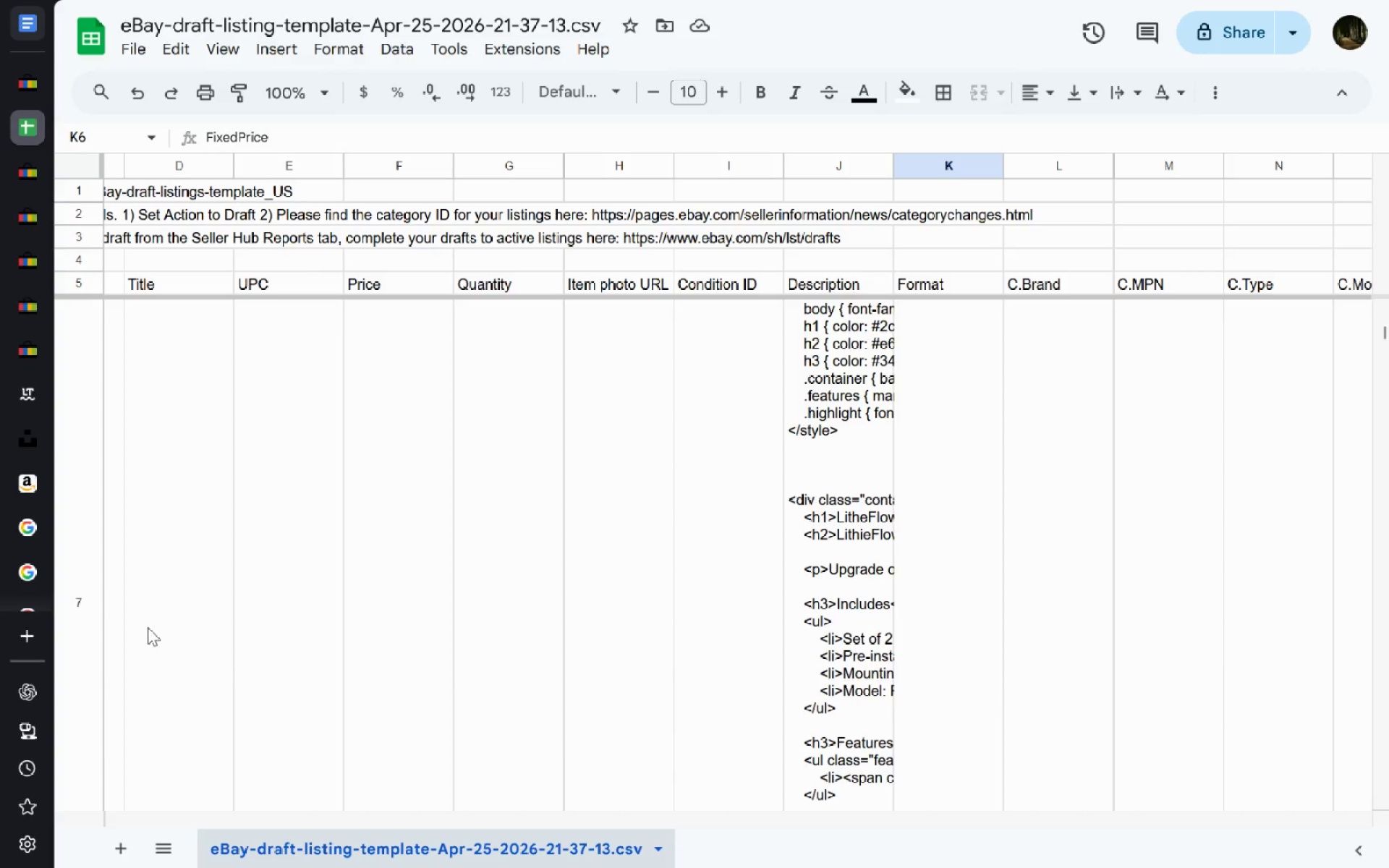 
double_click([148, 627])
 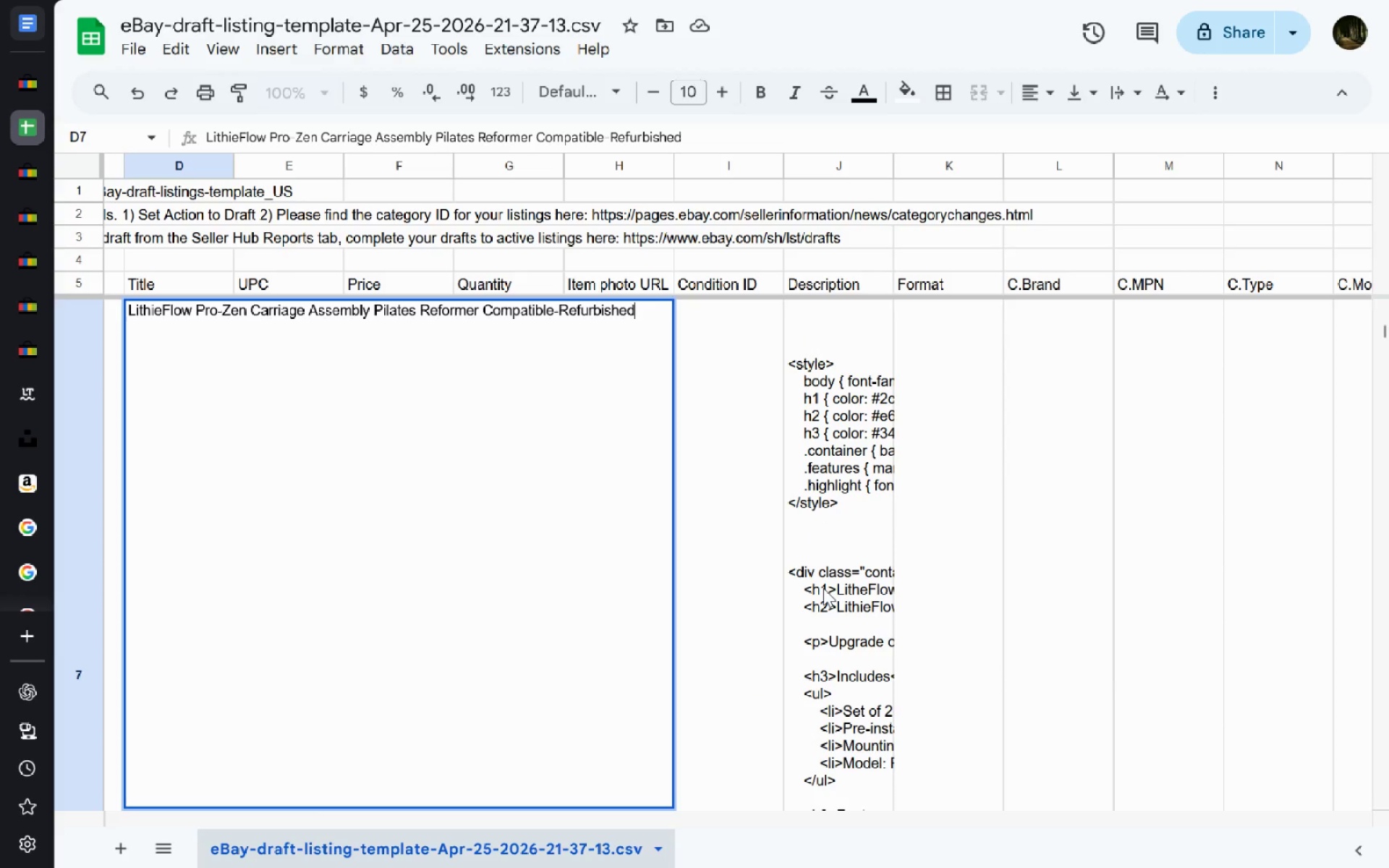 
left_click([800, 611])
 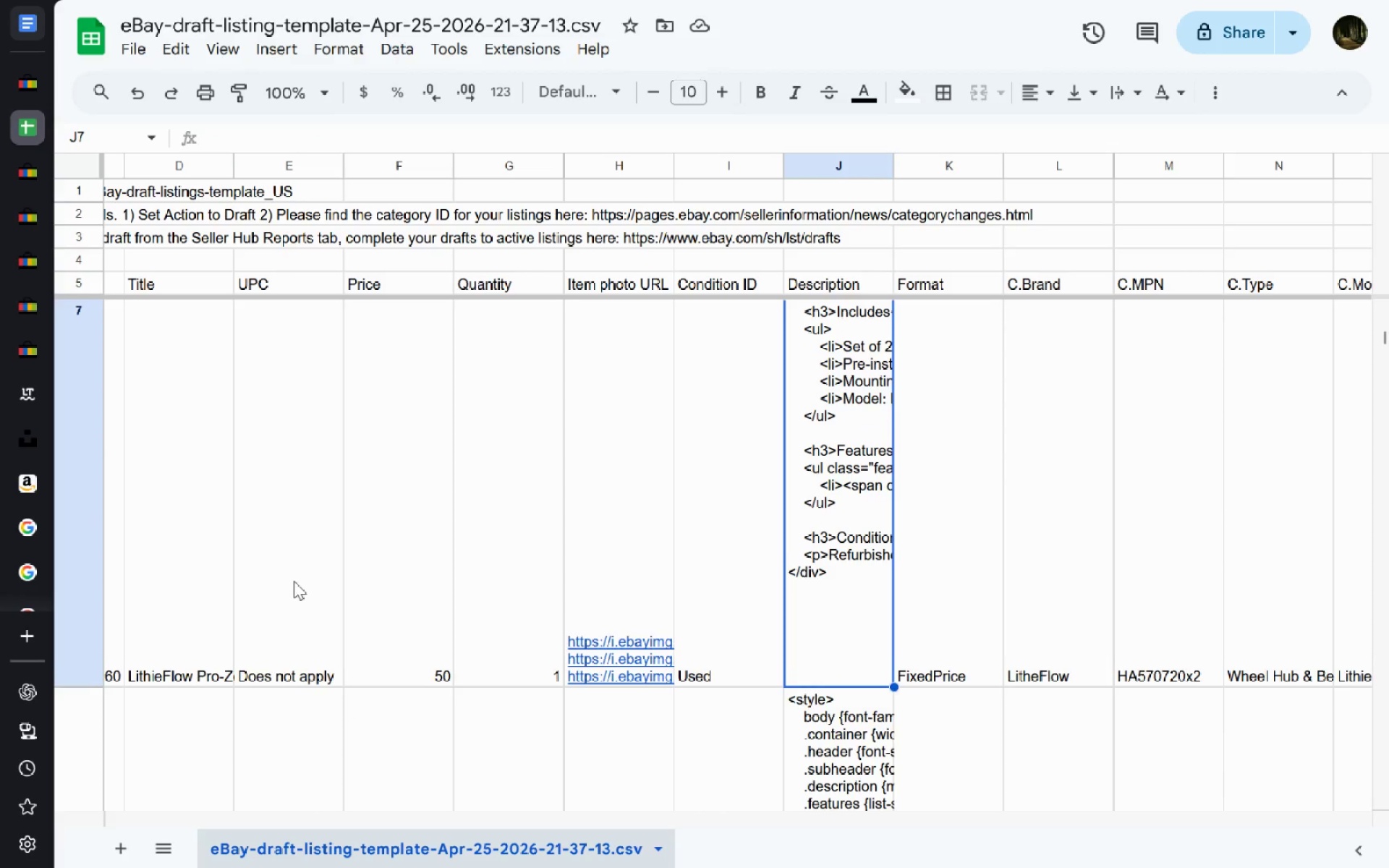 
double_click([214, 621])
 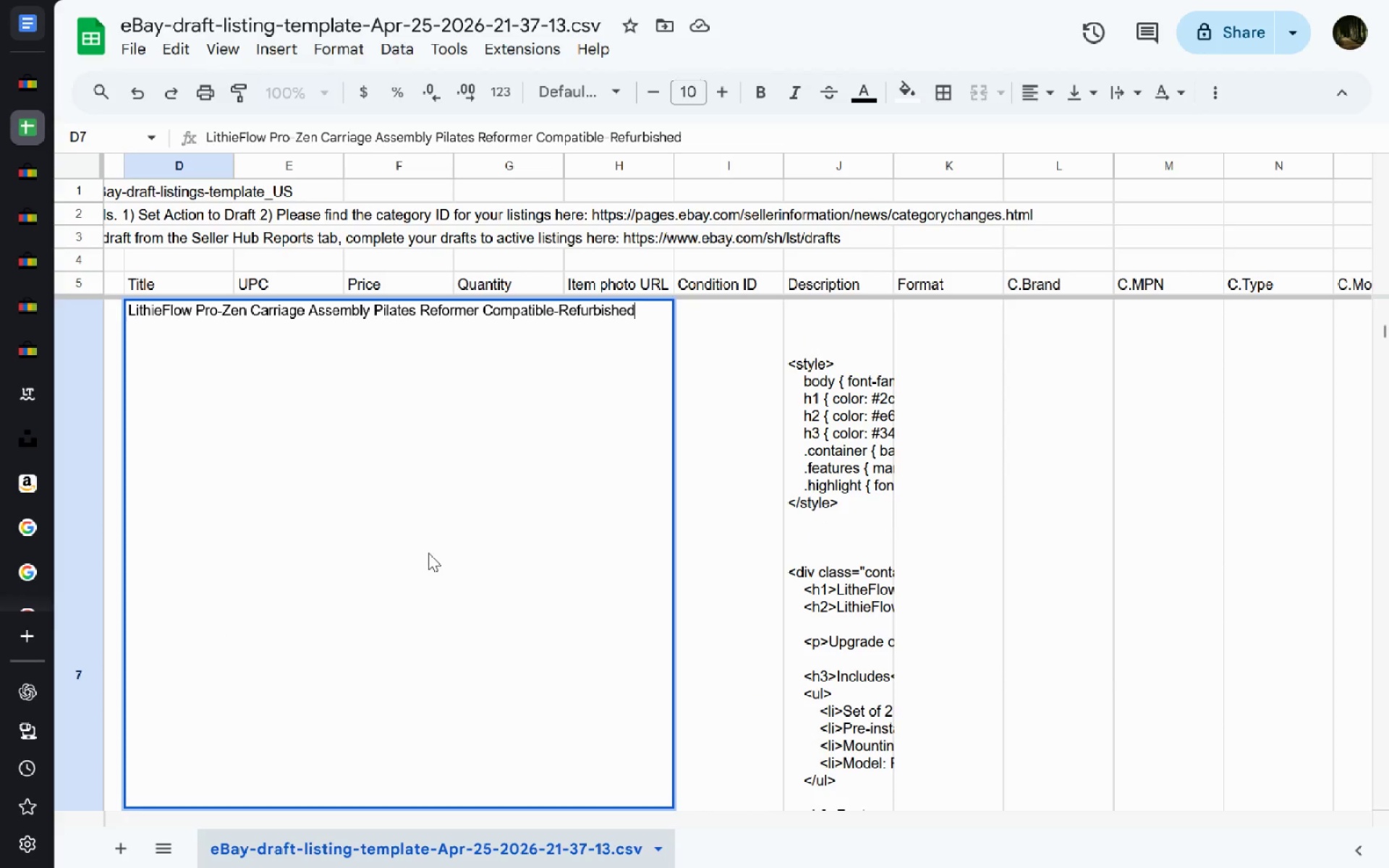 
left_click([770, 582])
 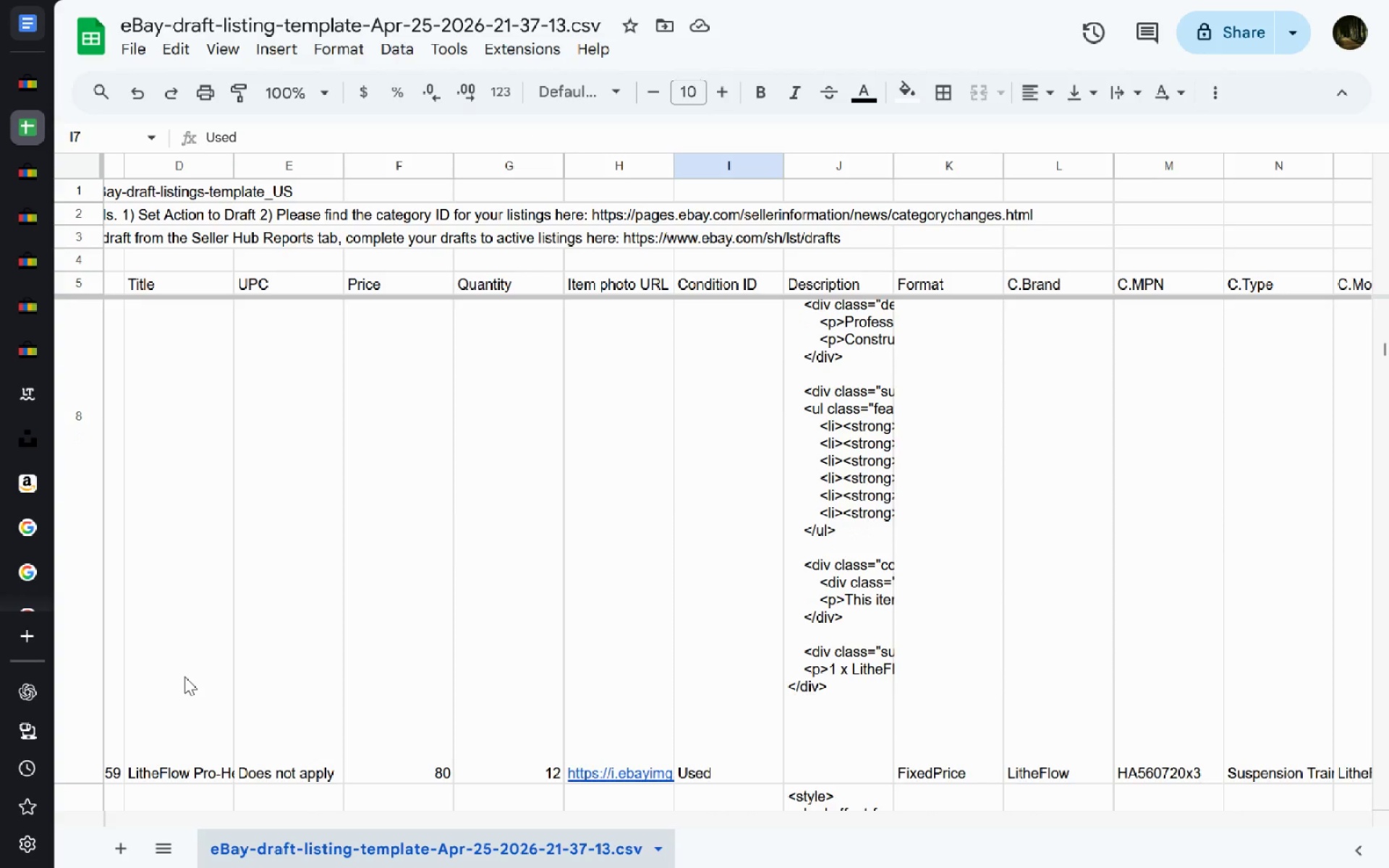 
double_click([184, 676])
 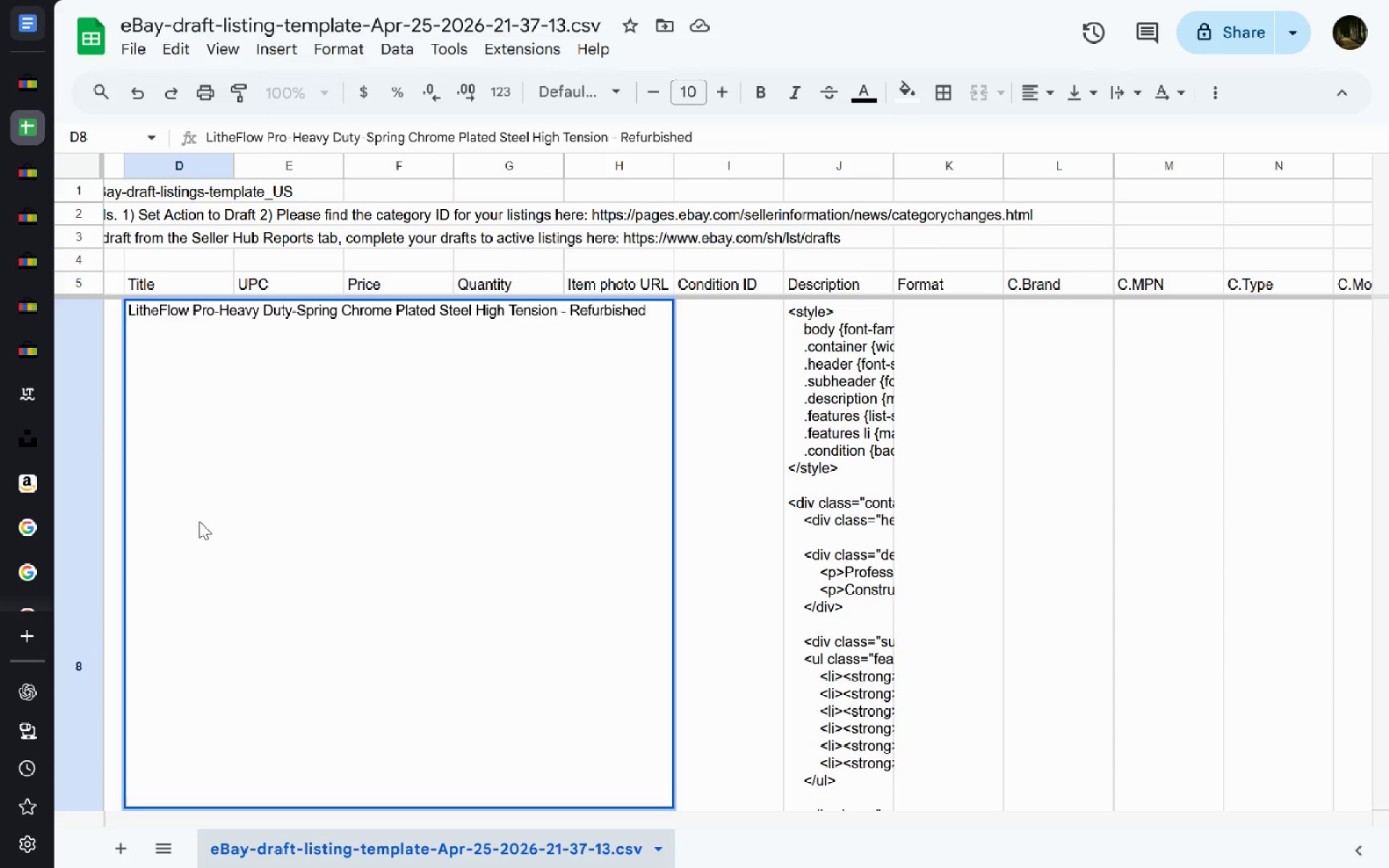 
left_click([120, 302])
 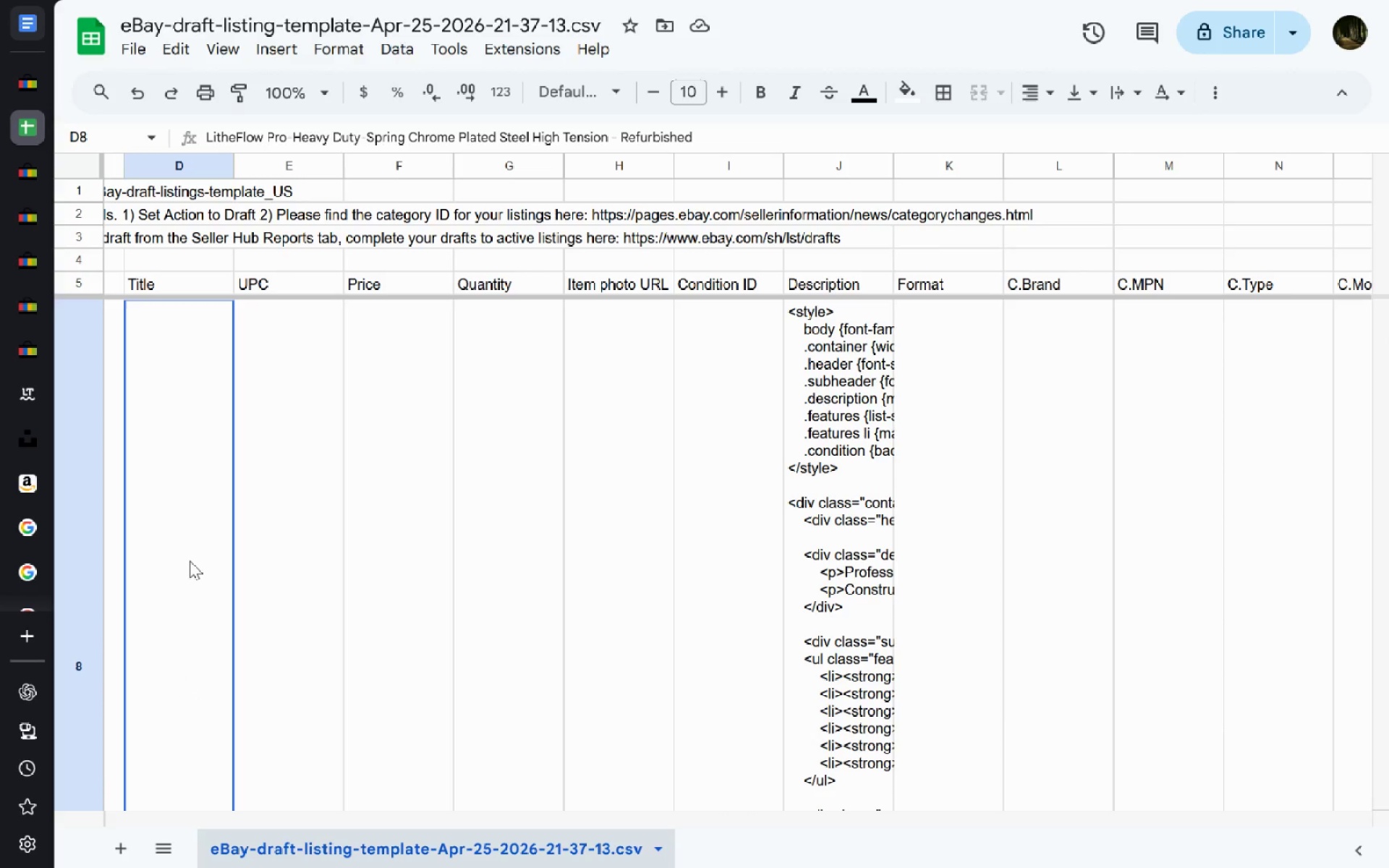 
double_click([190, 561])
 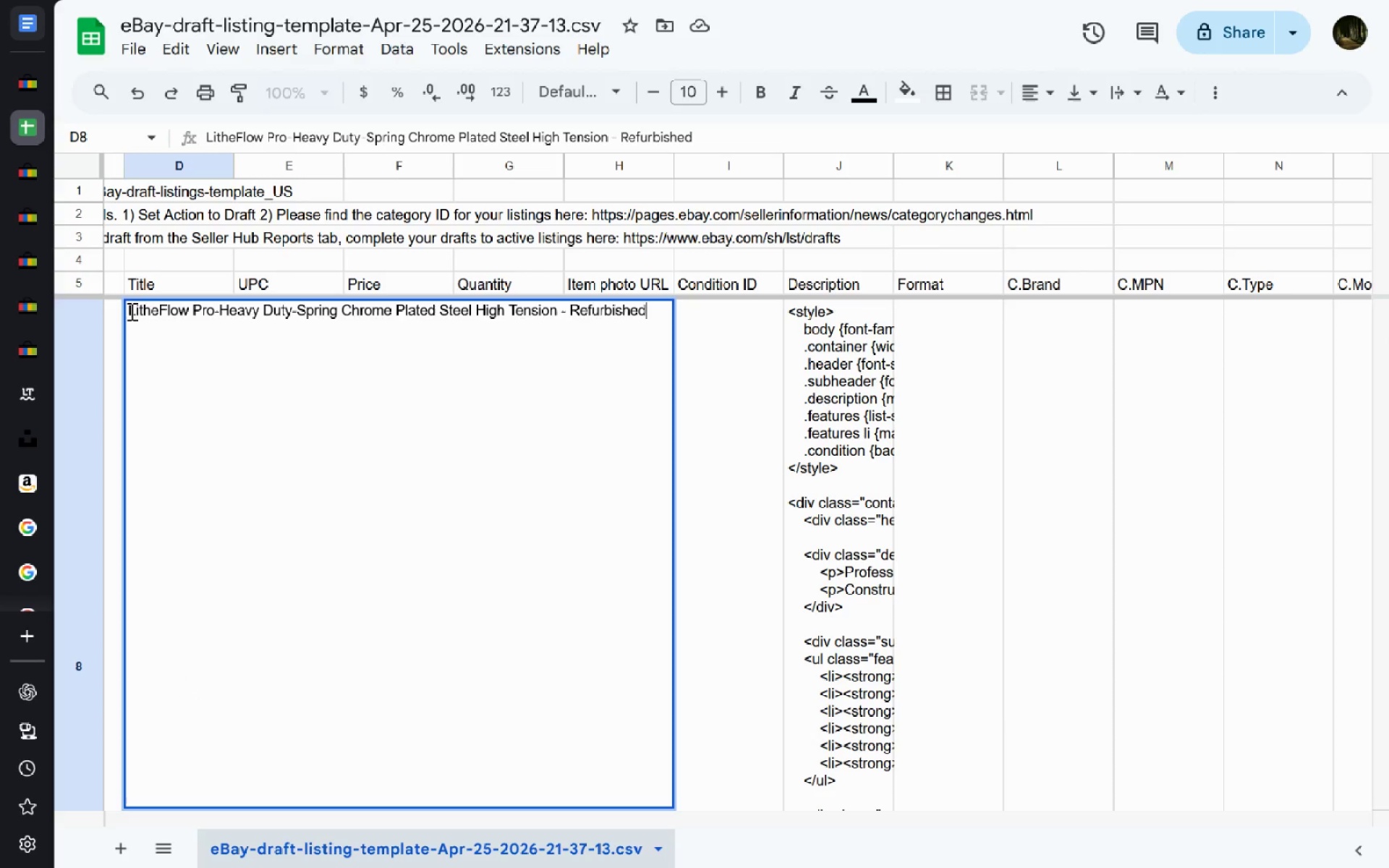 
left_click_drag(start_coordinate=[128, 311], to_coordinate=[349, 326])
 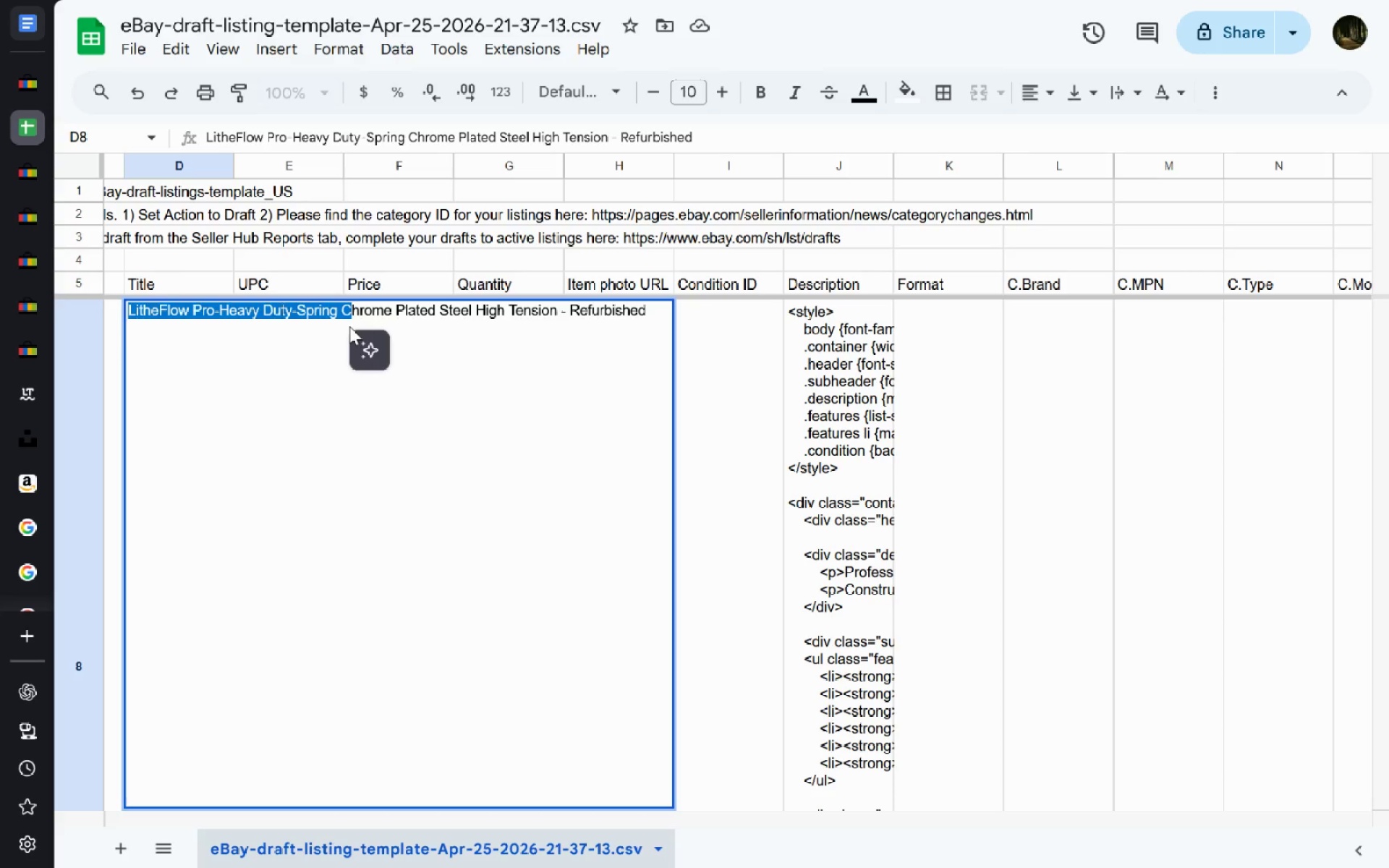 
left_click([349, 326])
 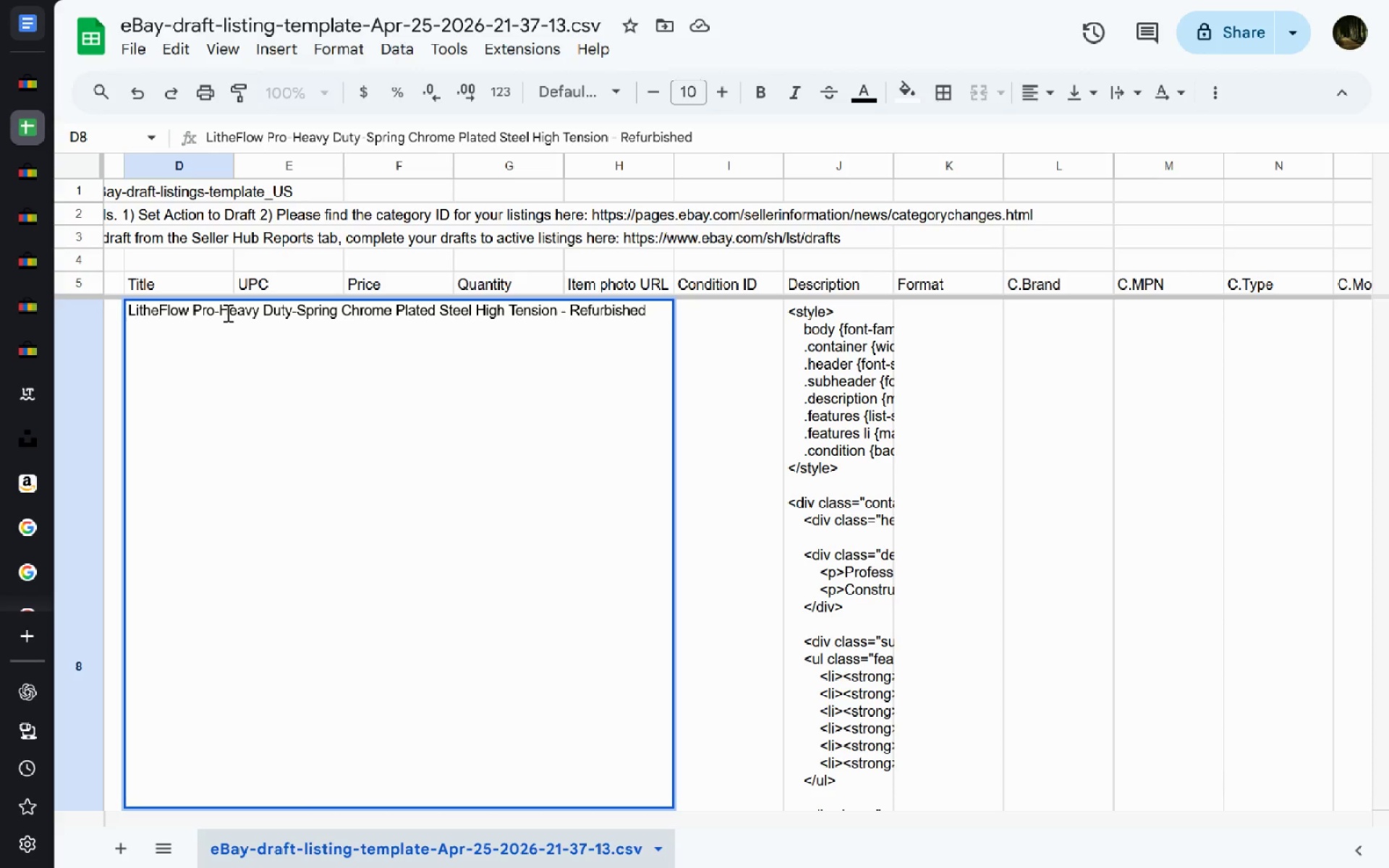 
wait(6.25)
 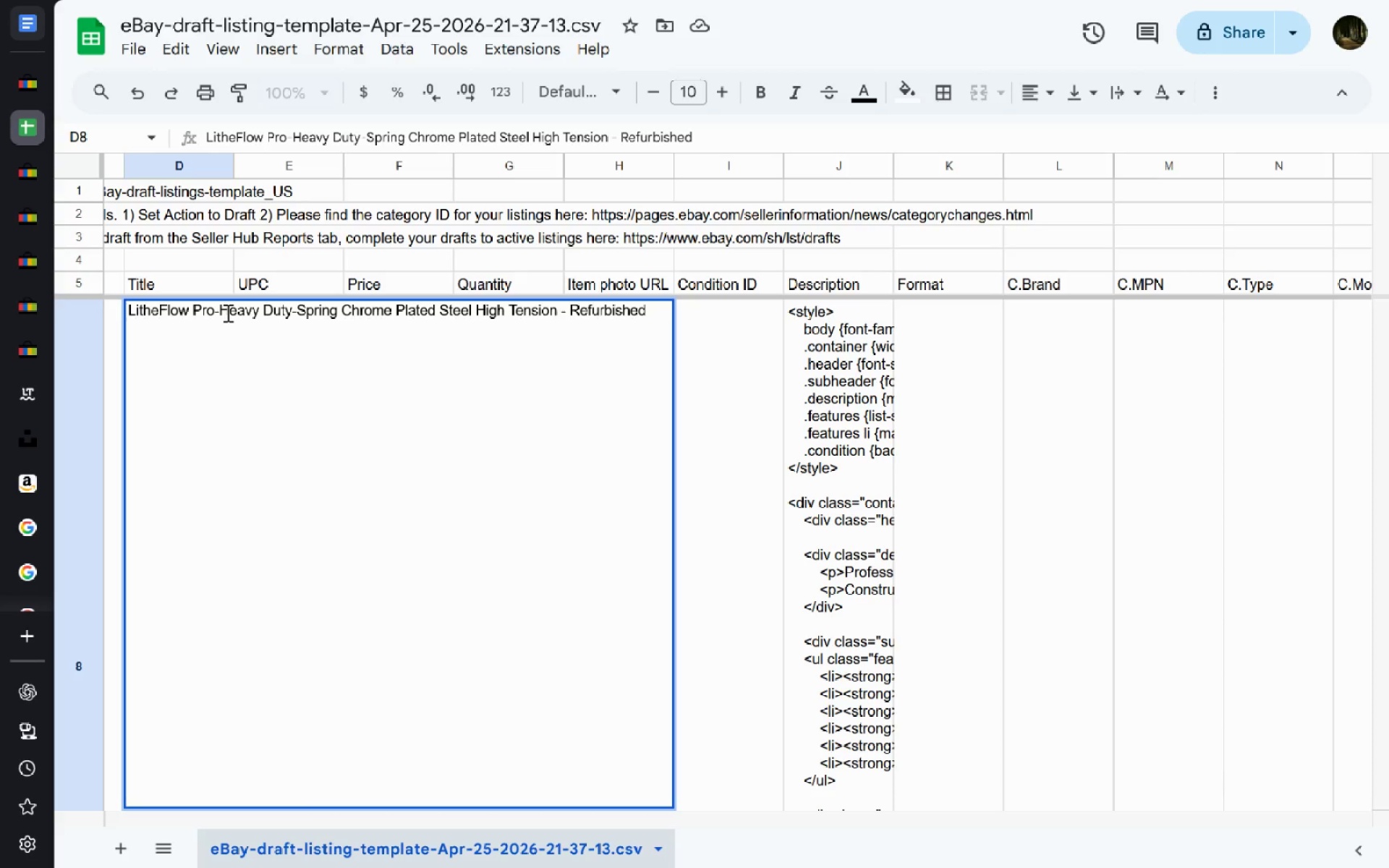 
left_click([20, 169])
 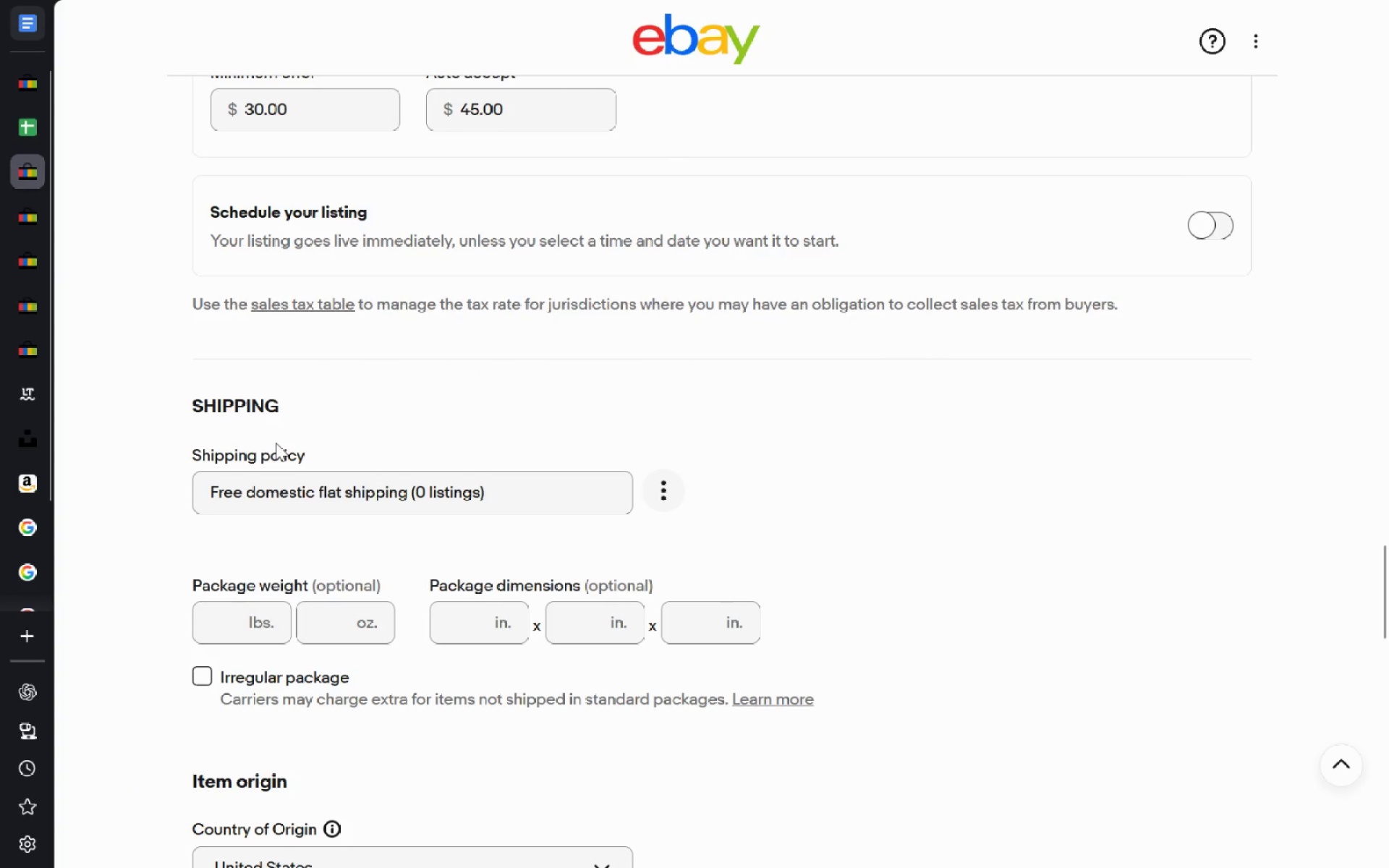 
left_click([38, 67])
 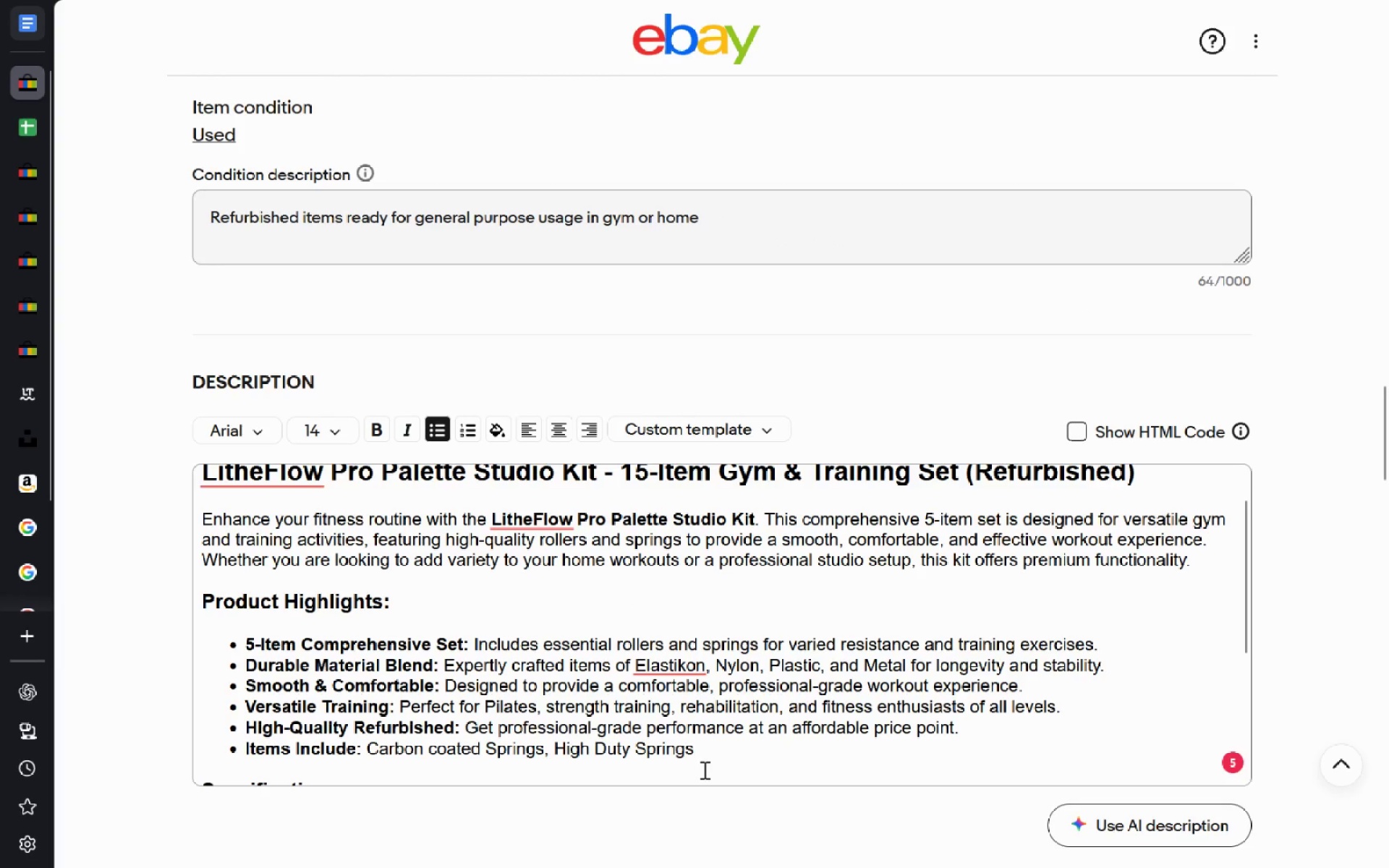 
type(, Pilae)
key(Backspace)
type(te C)
 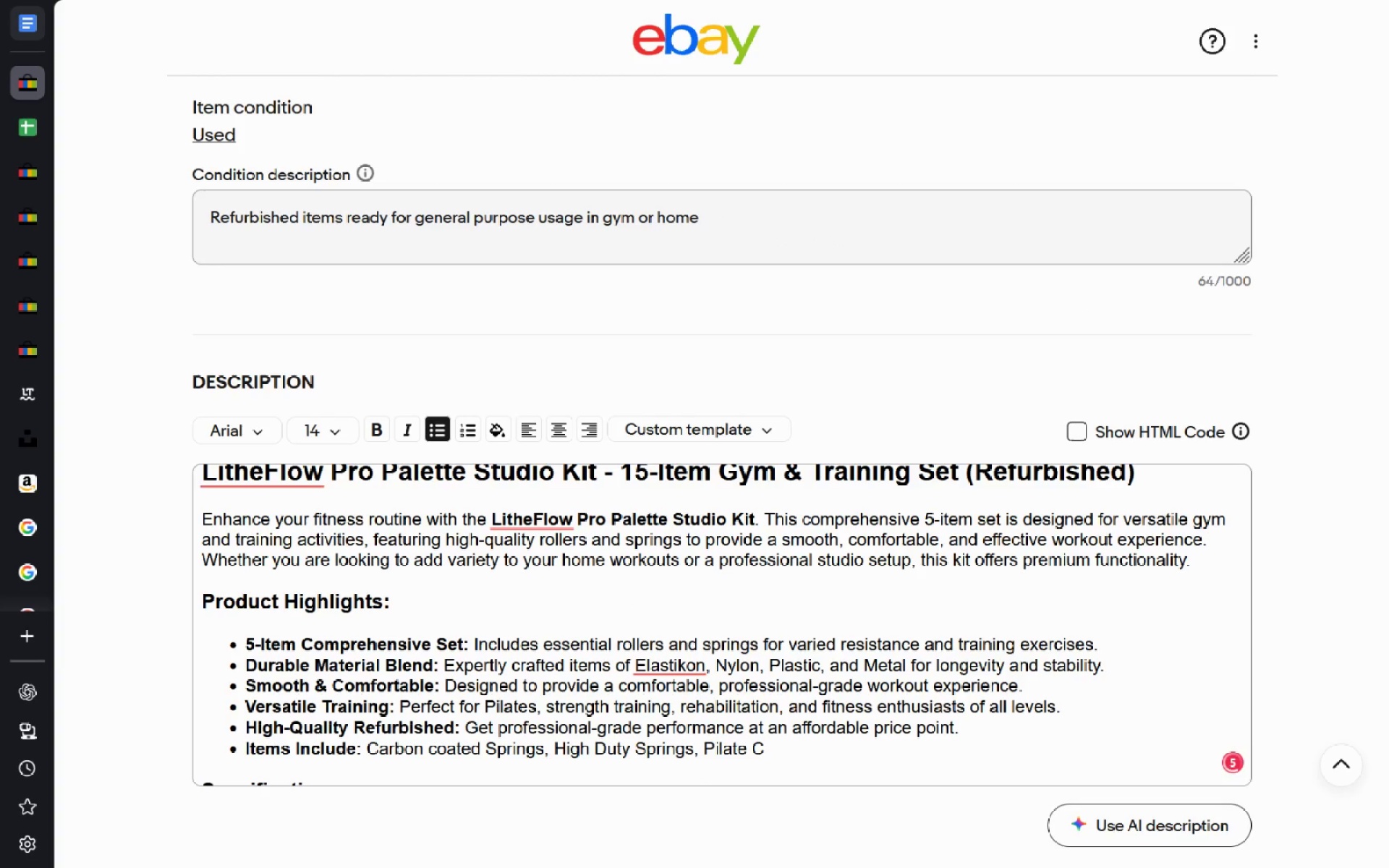 
left_click([811, 372])
 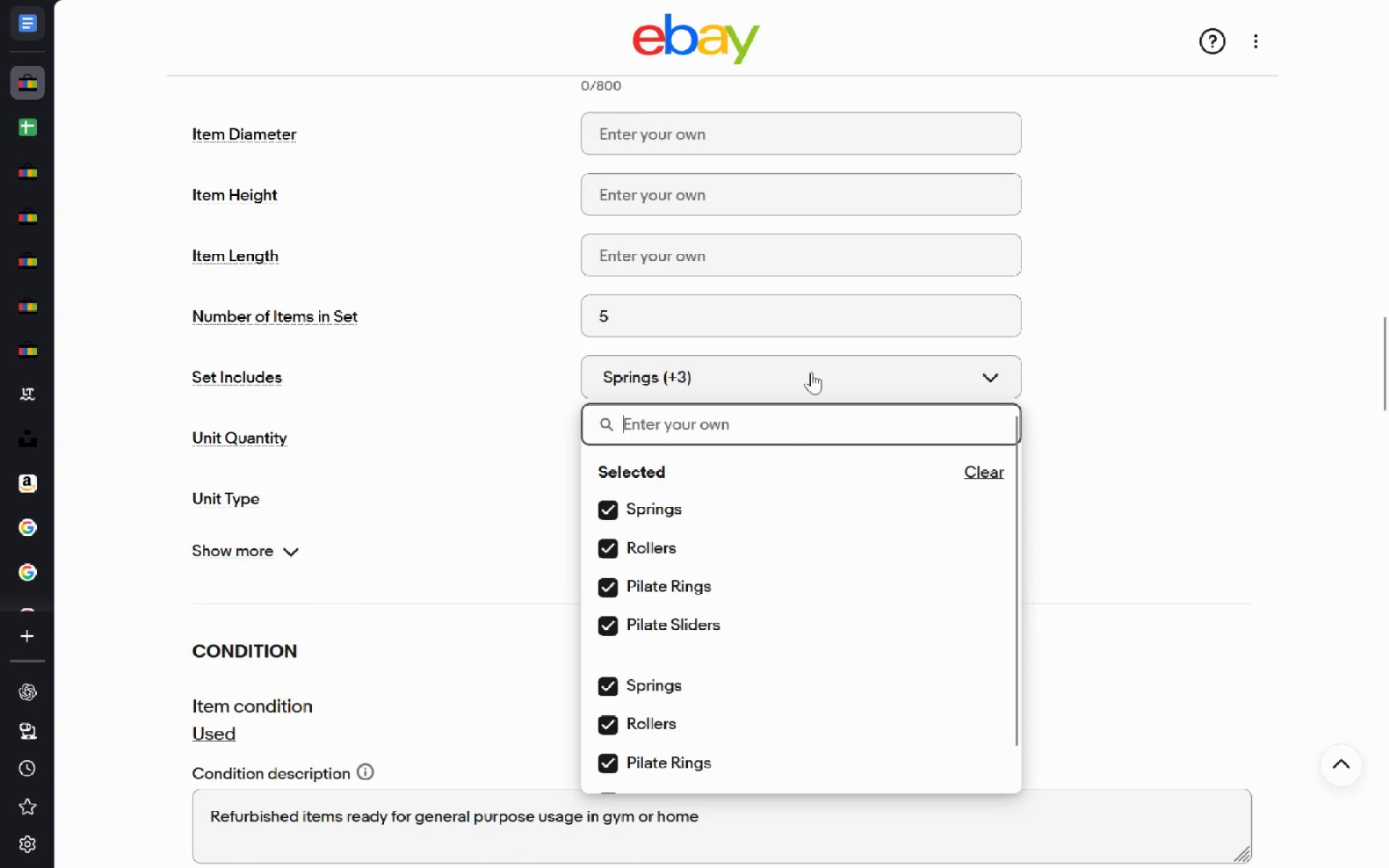 
left_click([811, 372])
 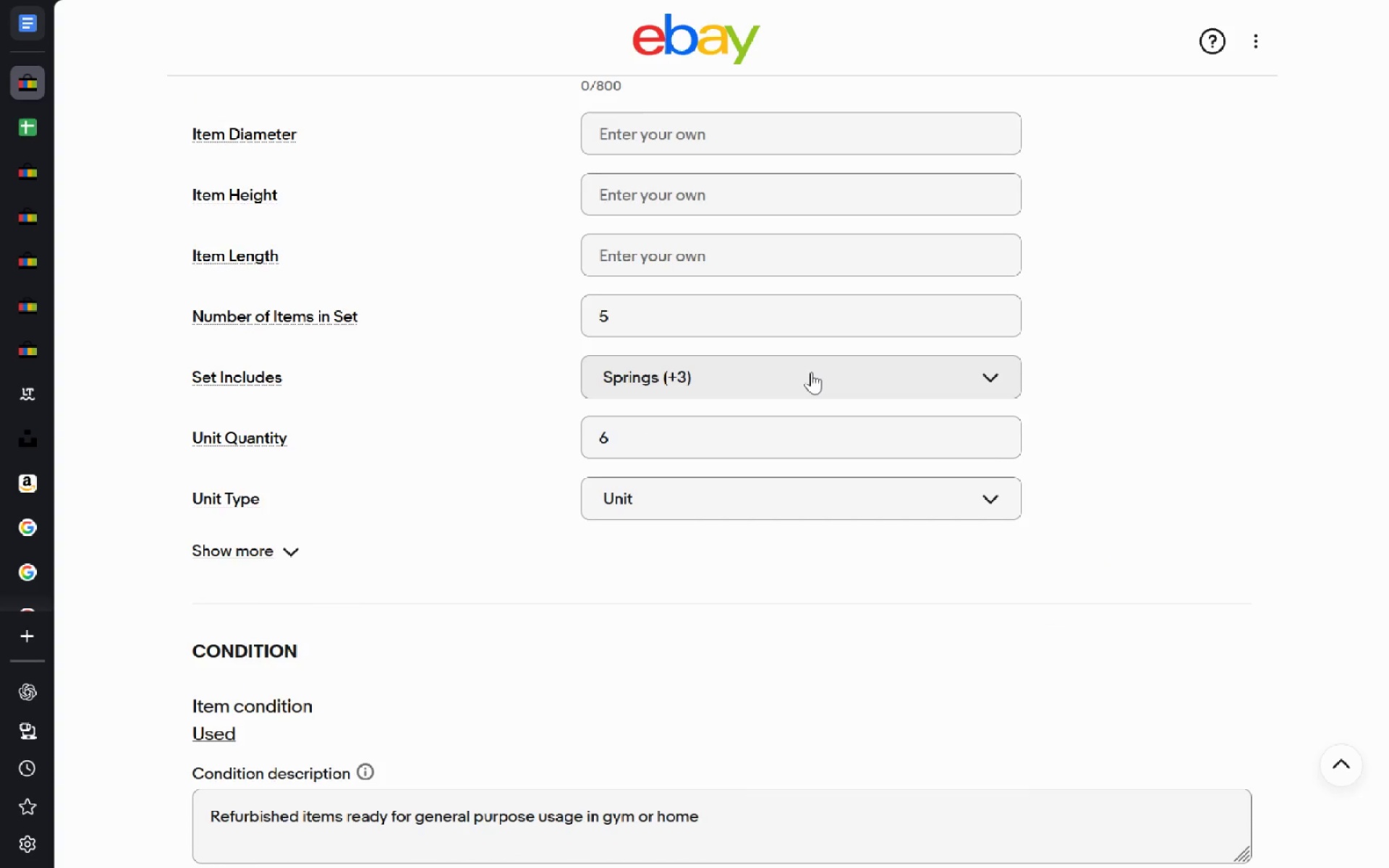 
type(Ring)
 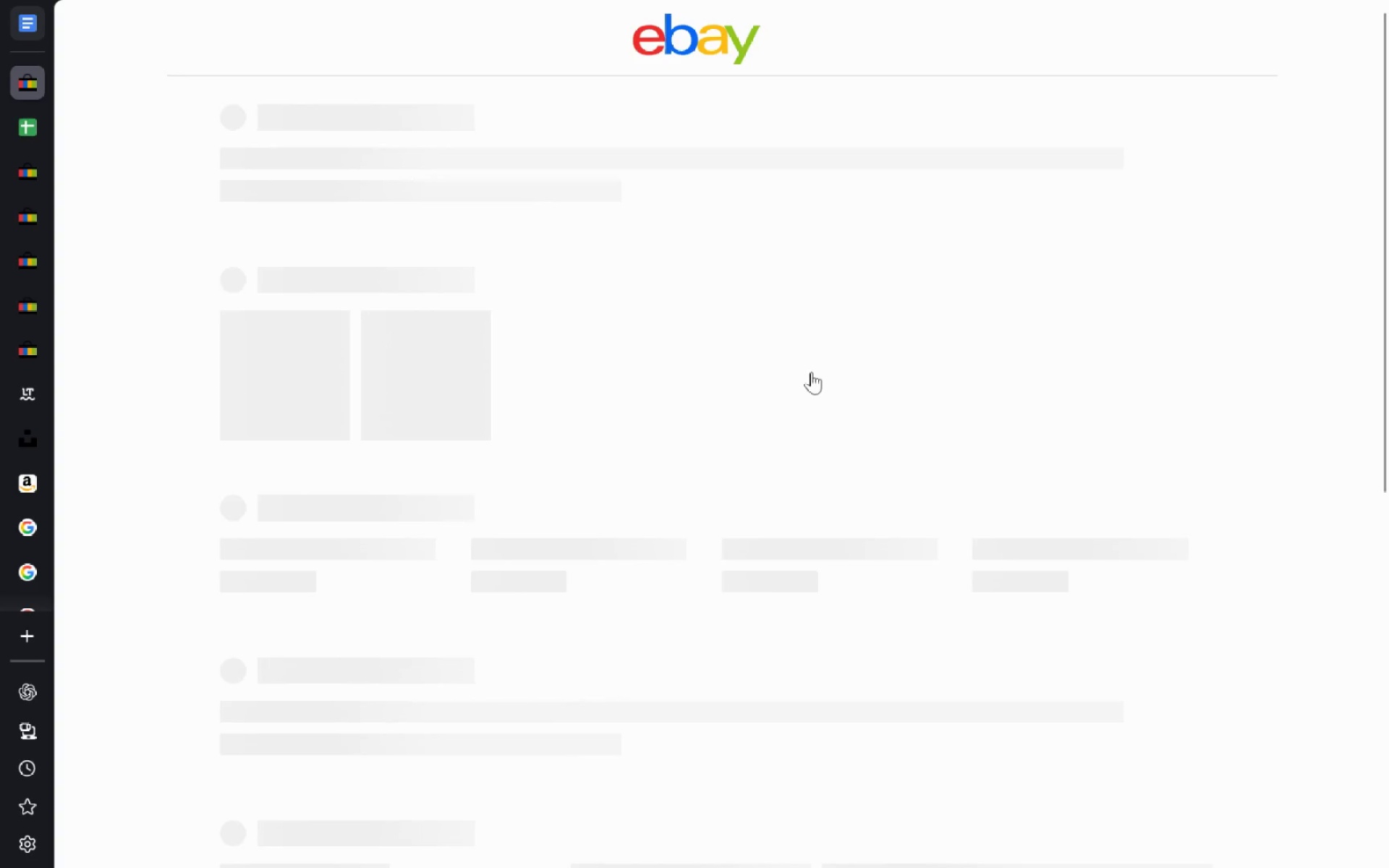 
wait(8.55)
 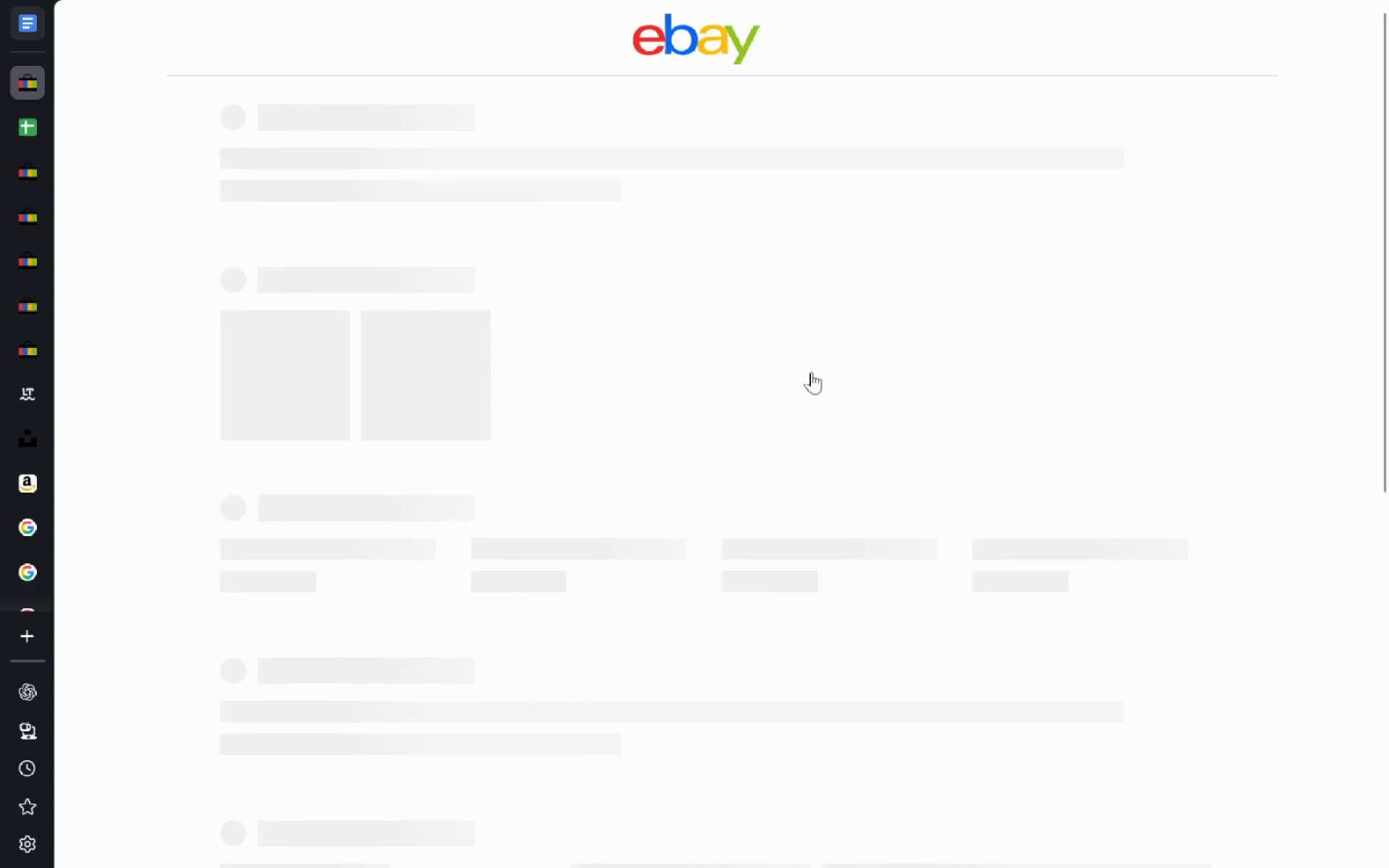 
left_click([786, 263])
 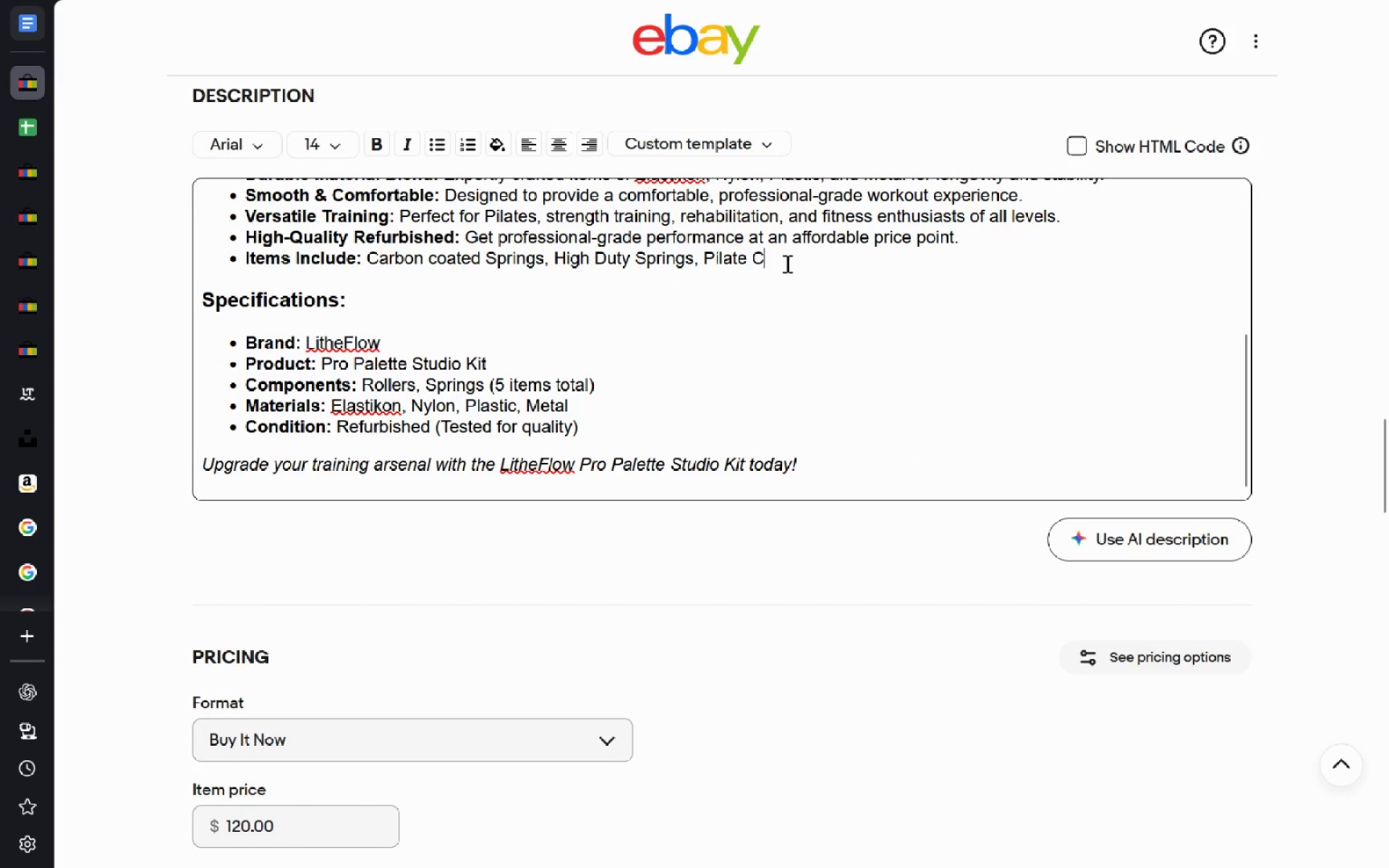 
key(Backspace)
type(Rings, Pilate Sliders)
 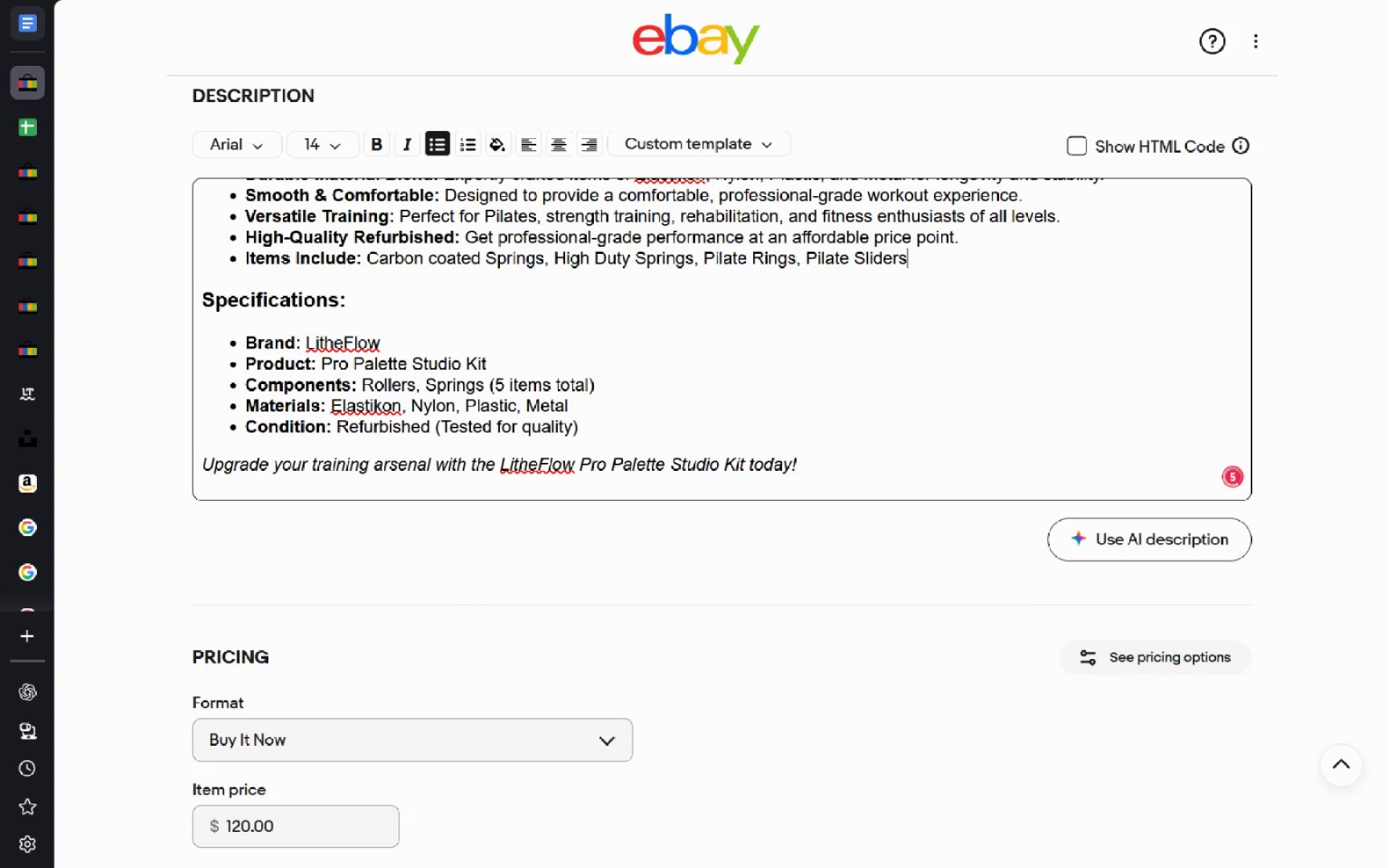 
left_click([935, 273])
 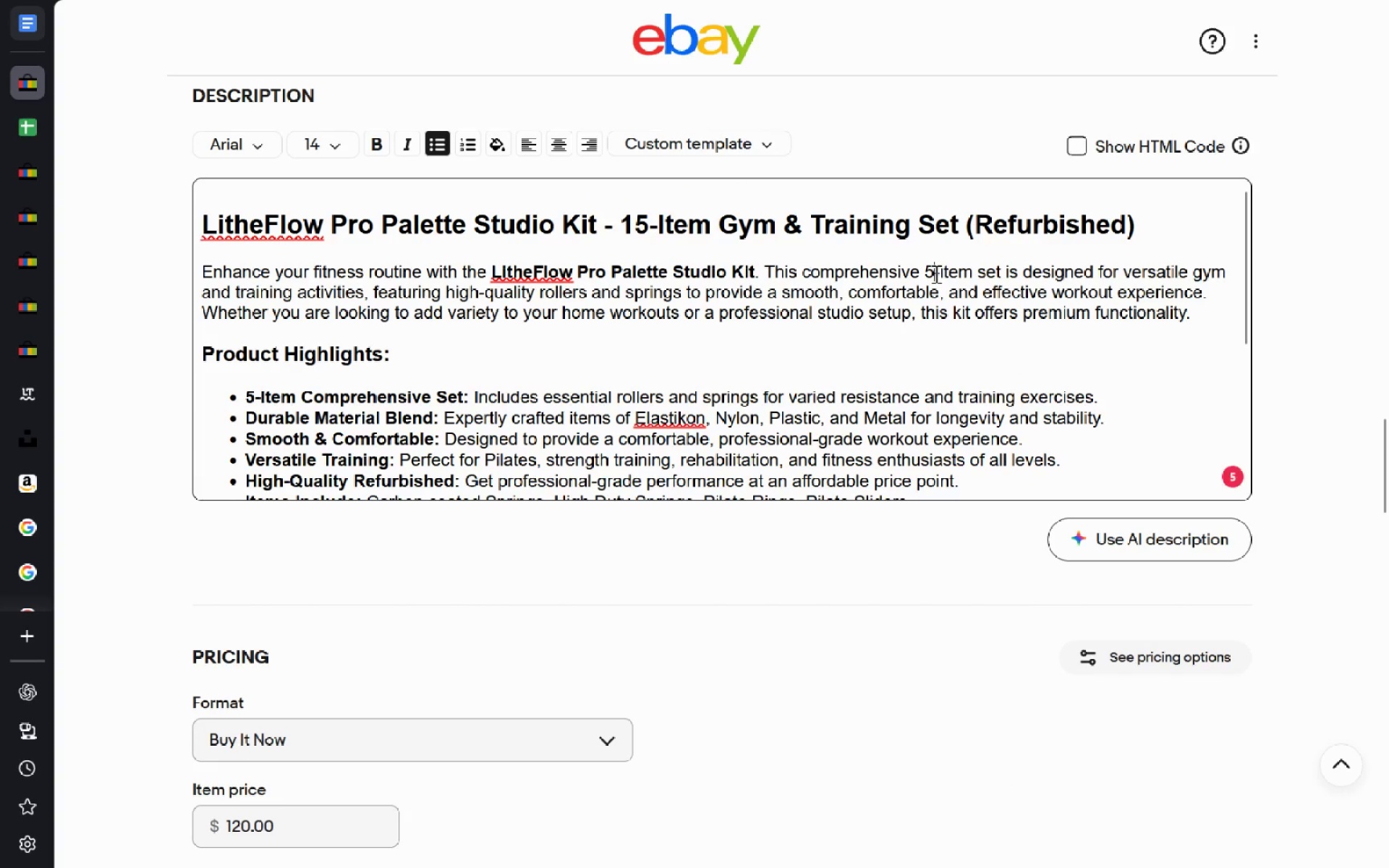 
key(Backspace)
 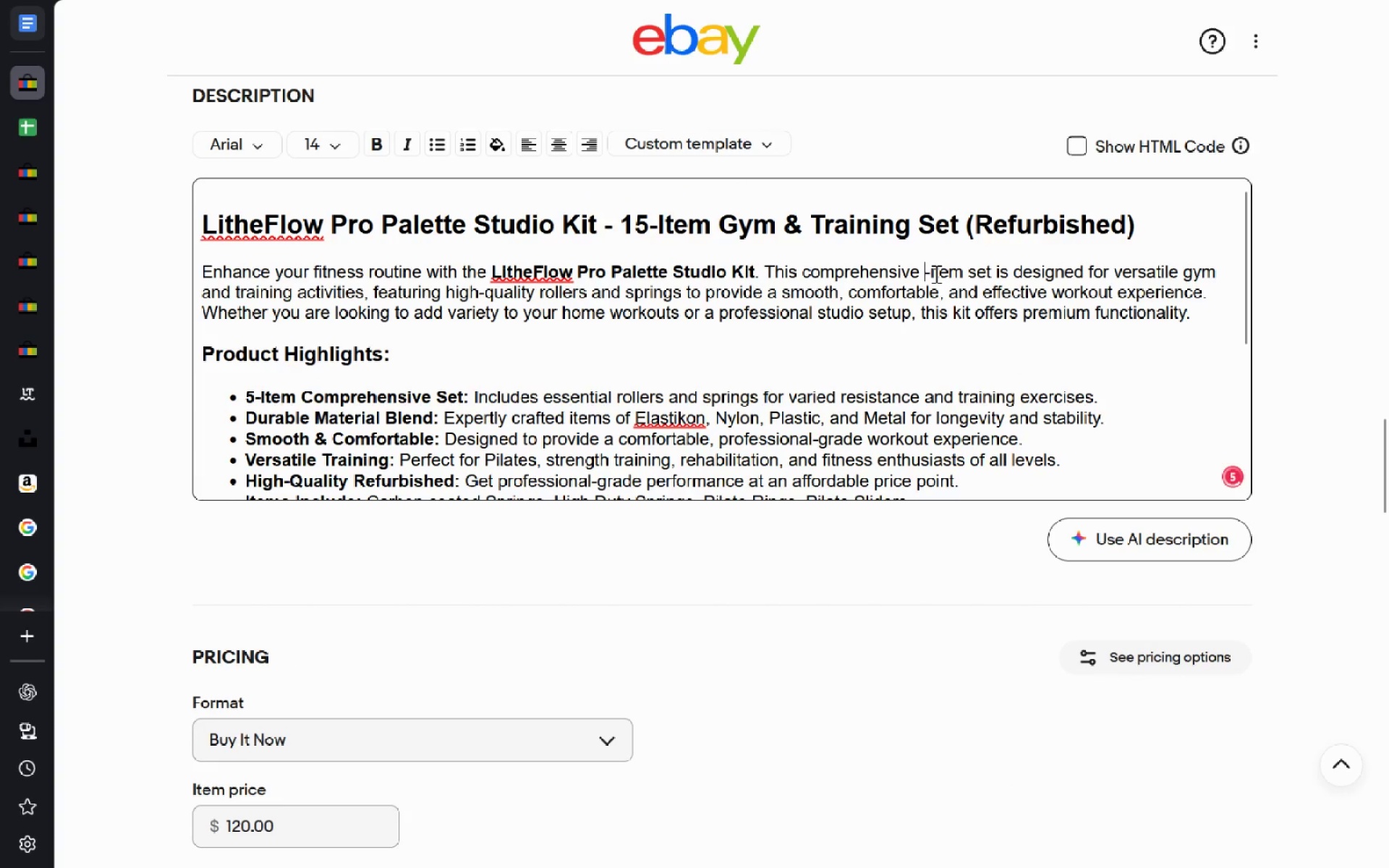 
key(4)
 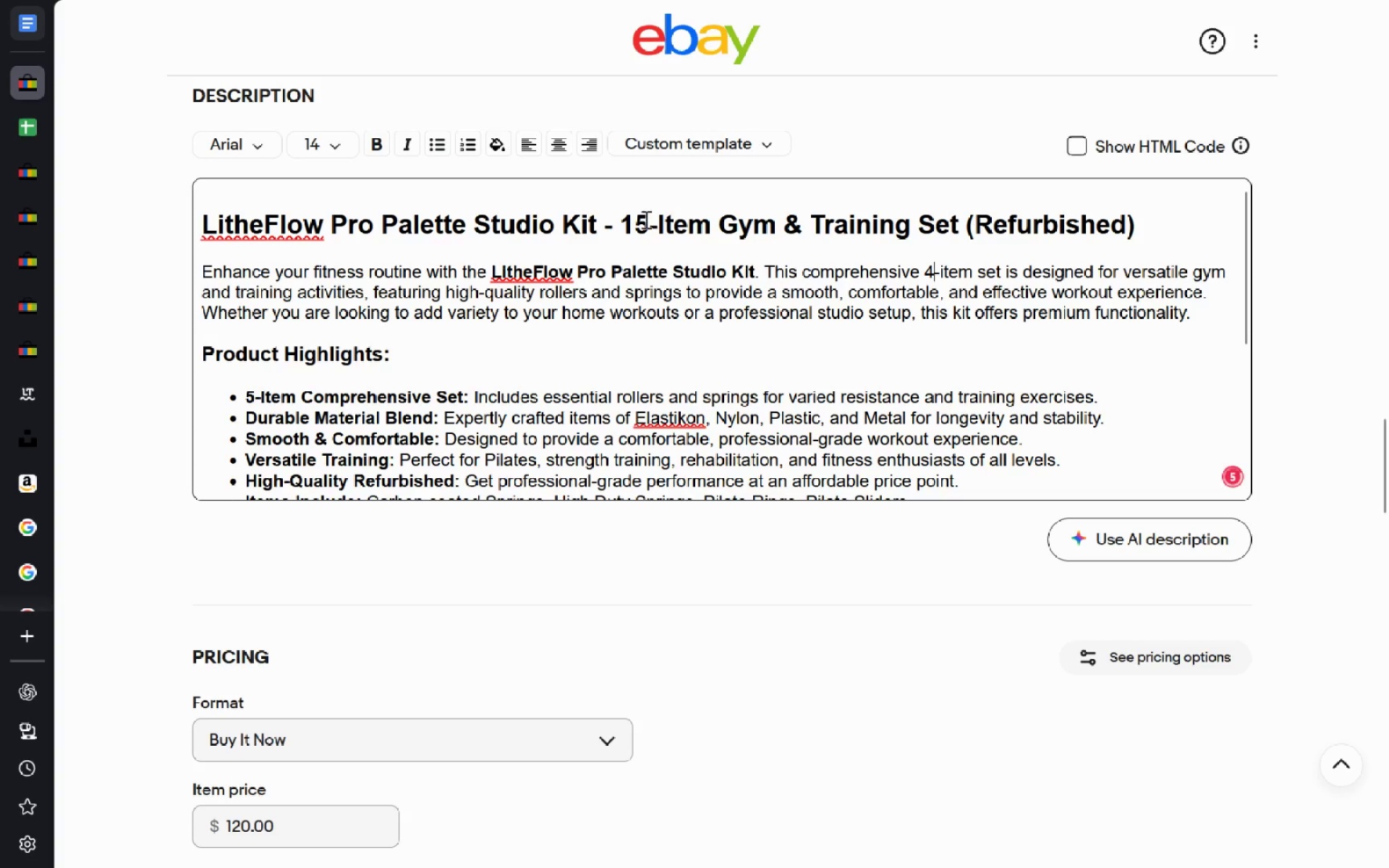 
left_click([645, 219])
 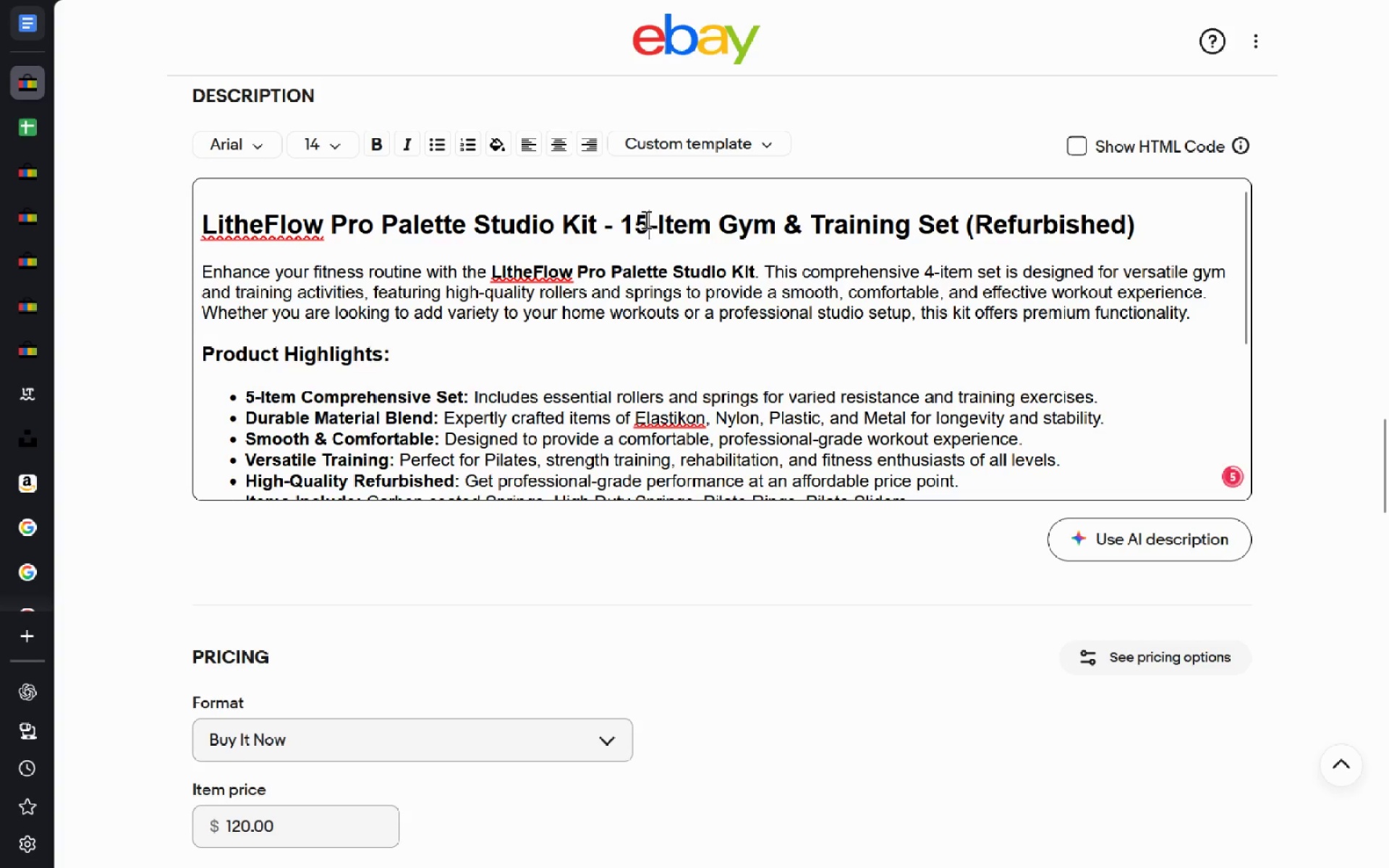 
key(Backspace)
 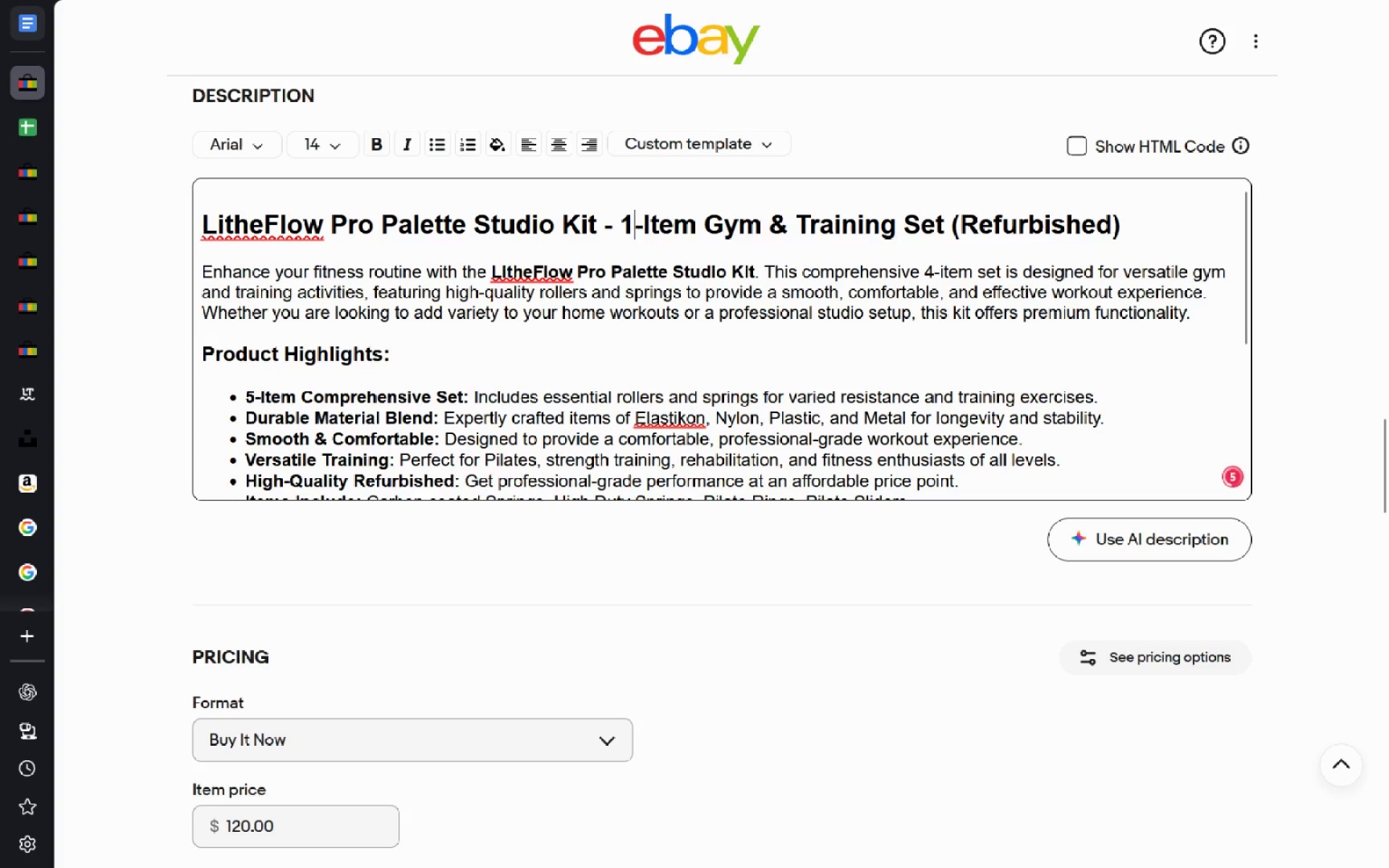 
key(Backspace)
 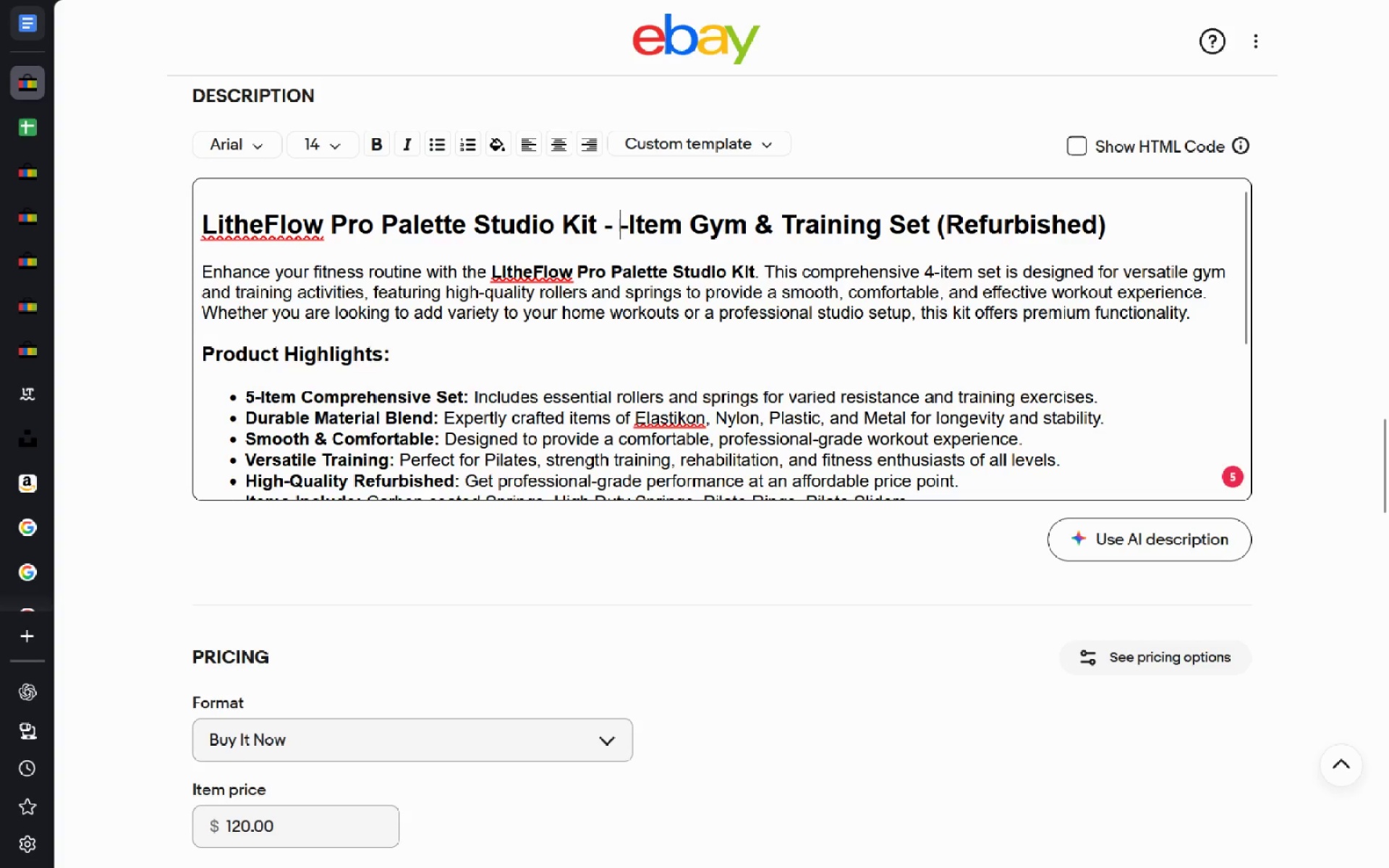 
key(4)
 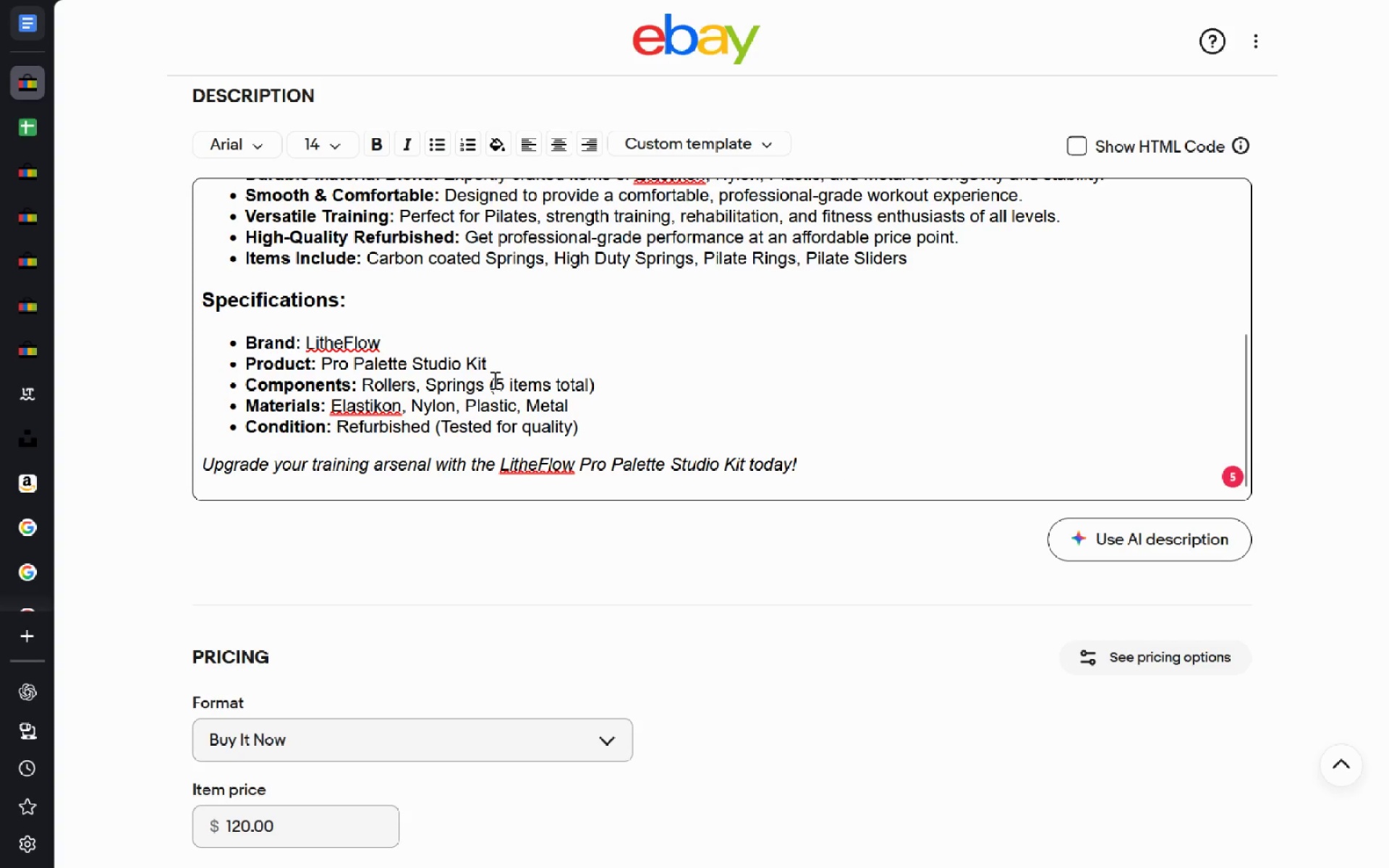 
left_click([505, 381])
 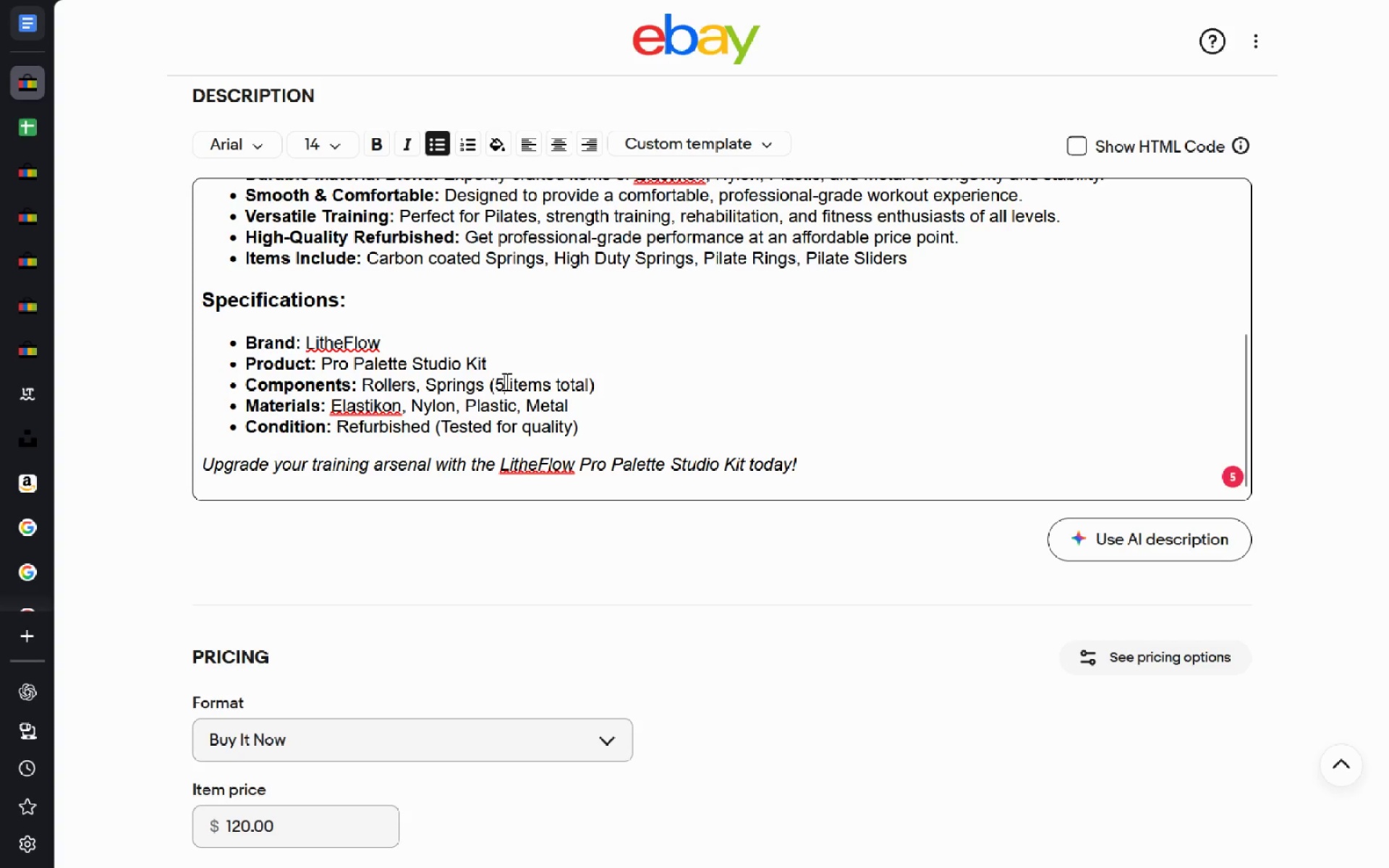 
key(Backspace)
 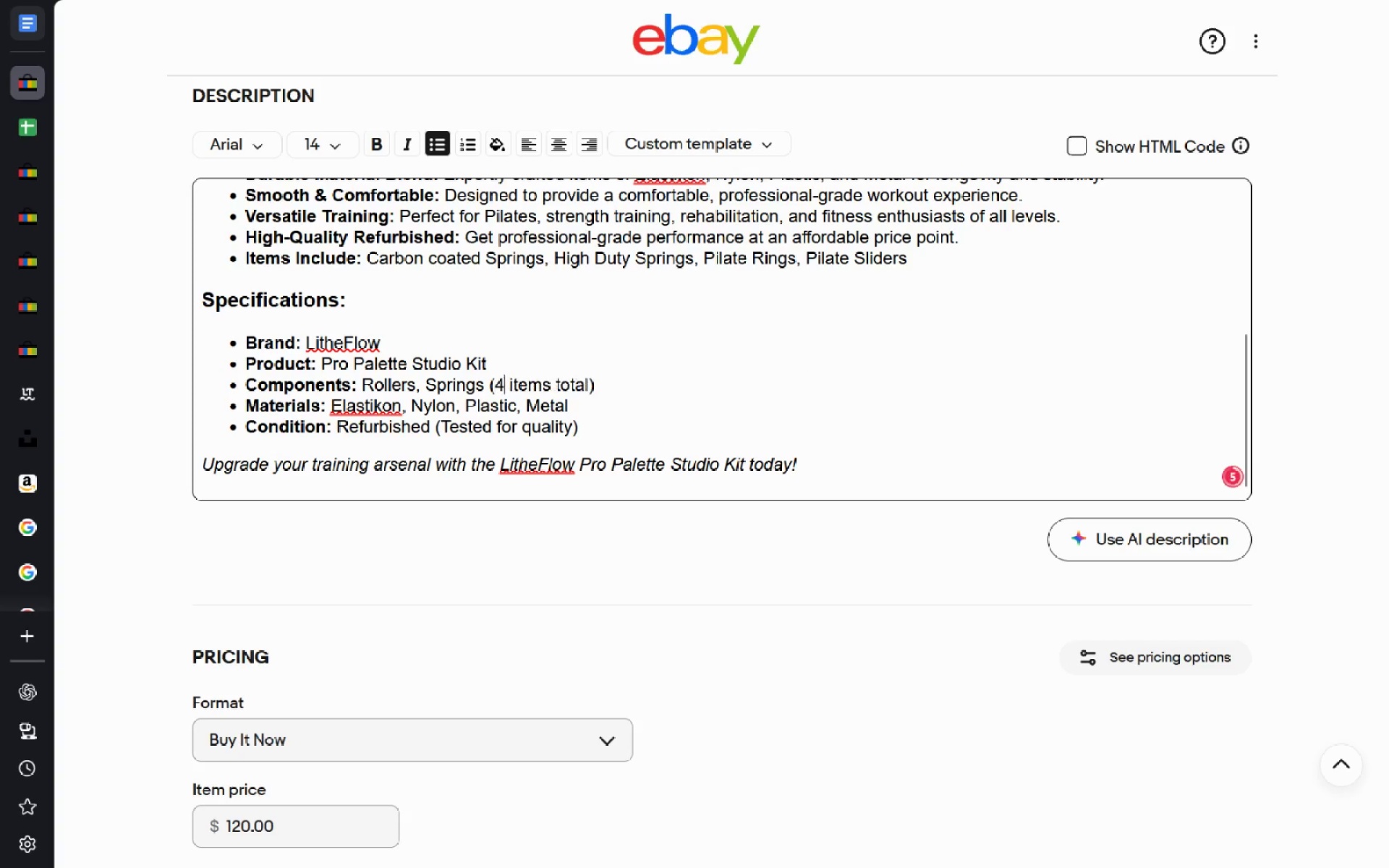 
key(4)
 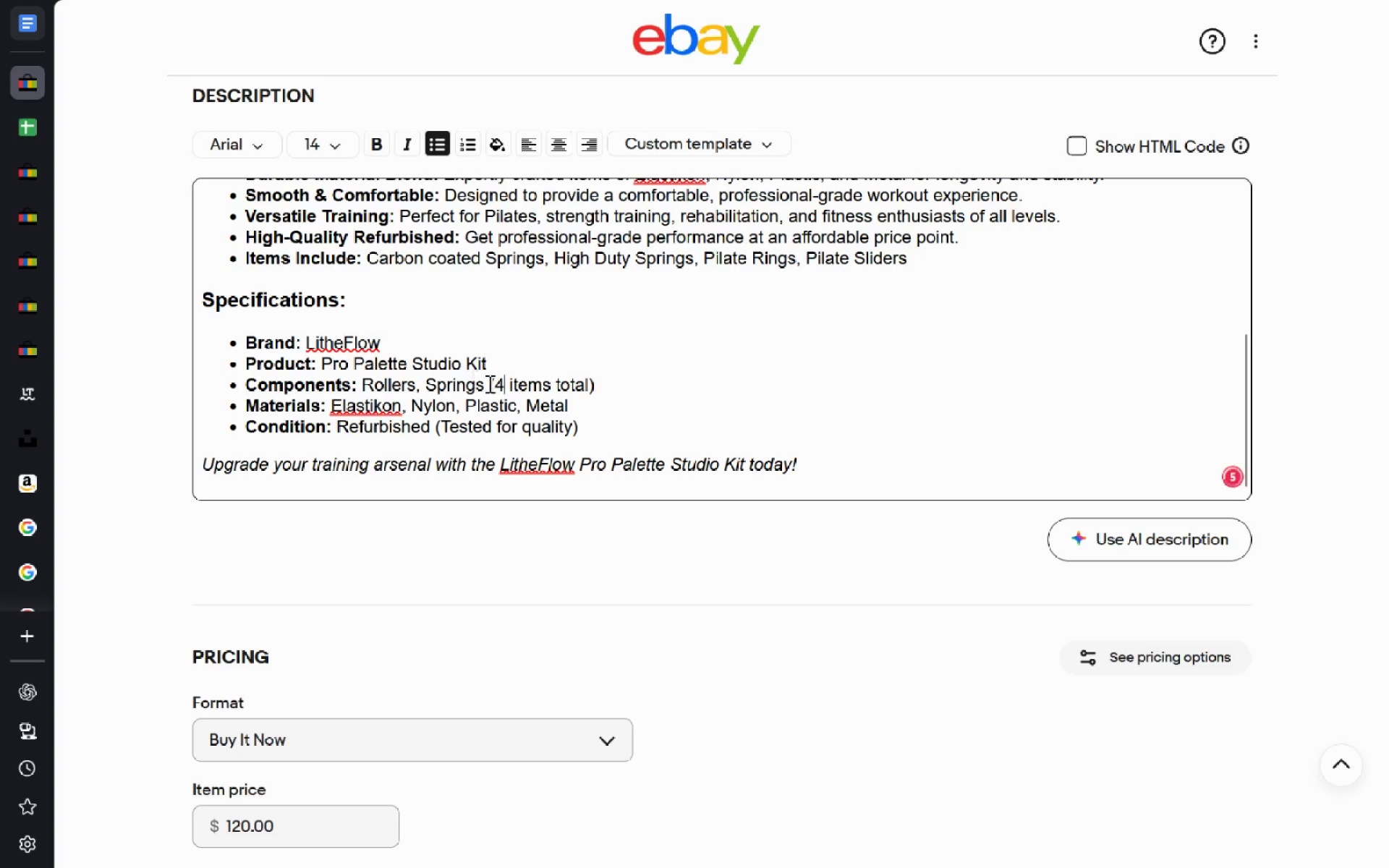 
left_click([488, 383])
 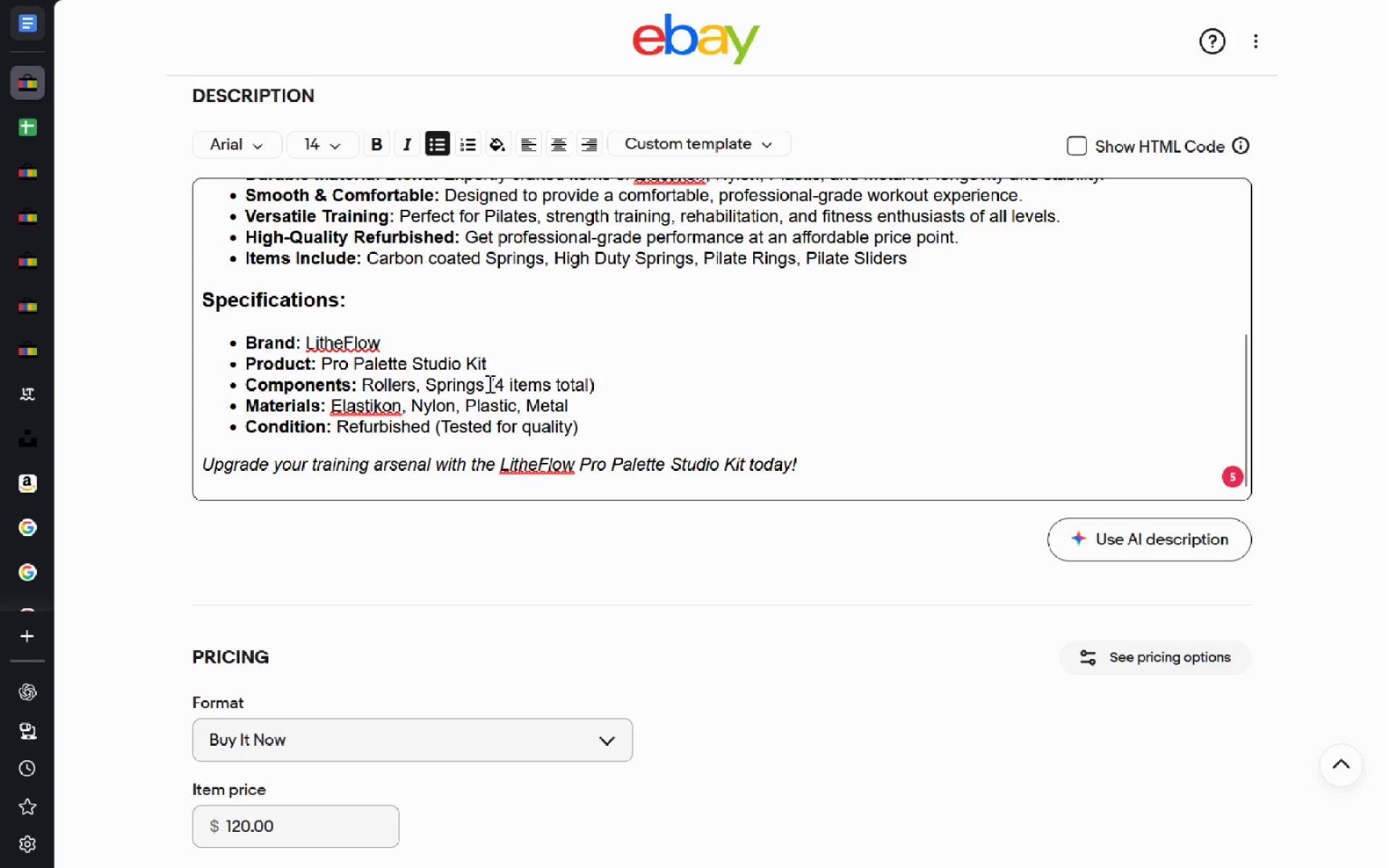 
key(Comma)
 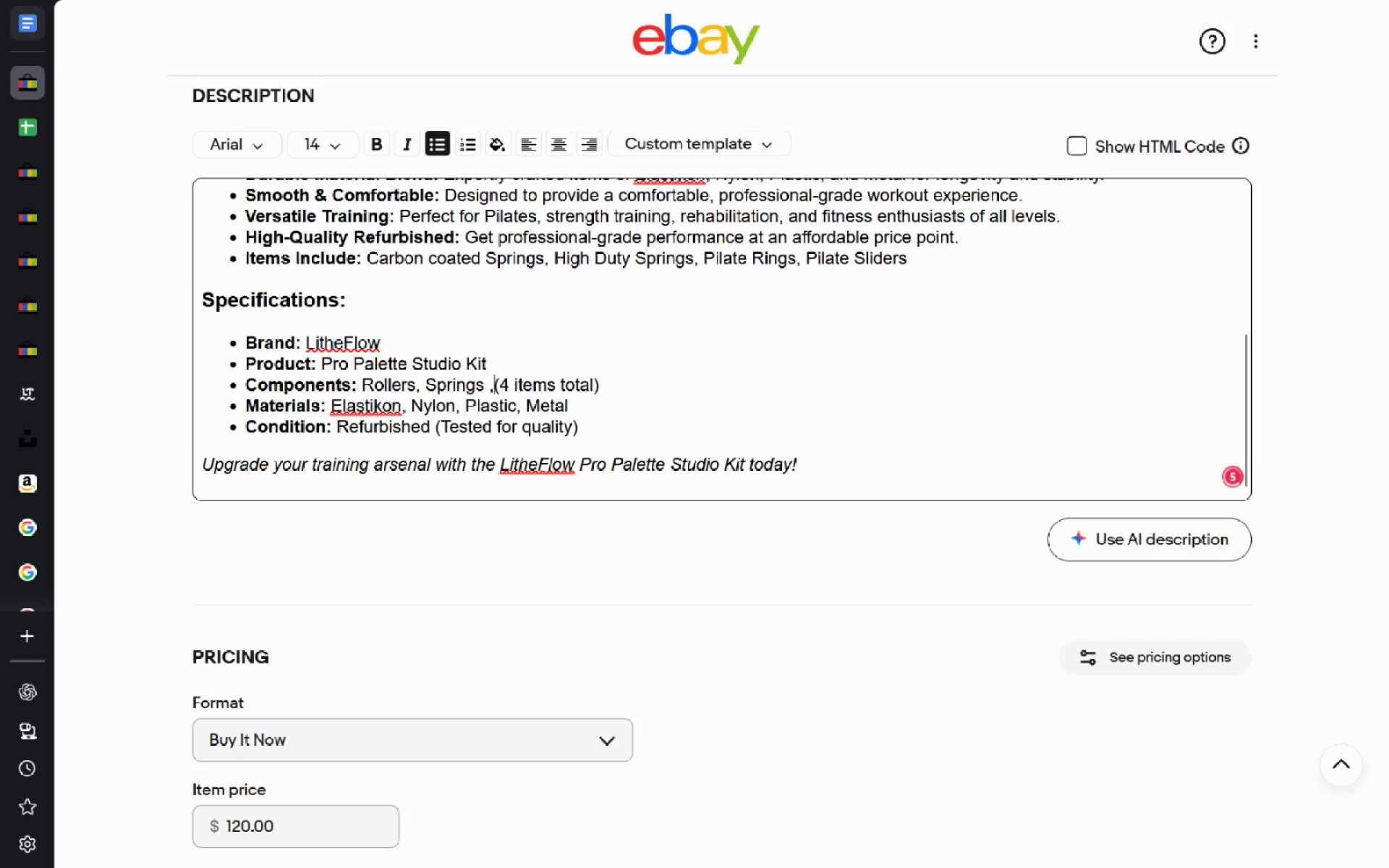 
key(Backspace)
 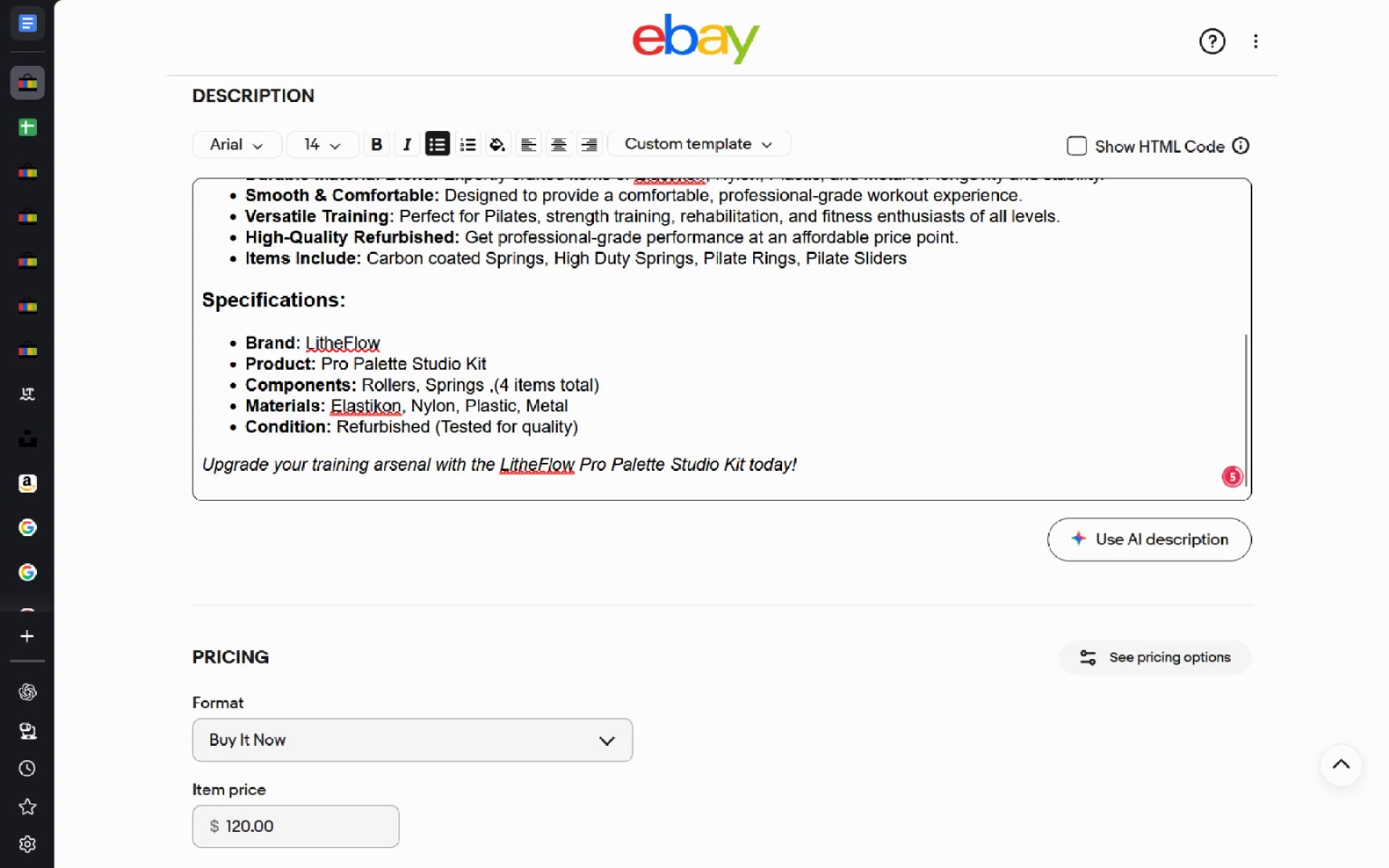 
key(Backspace)
 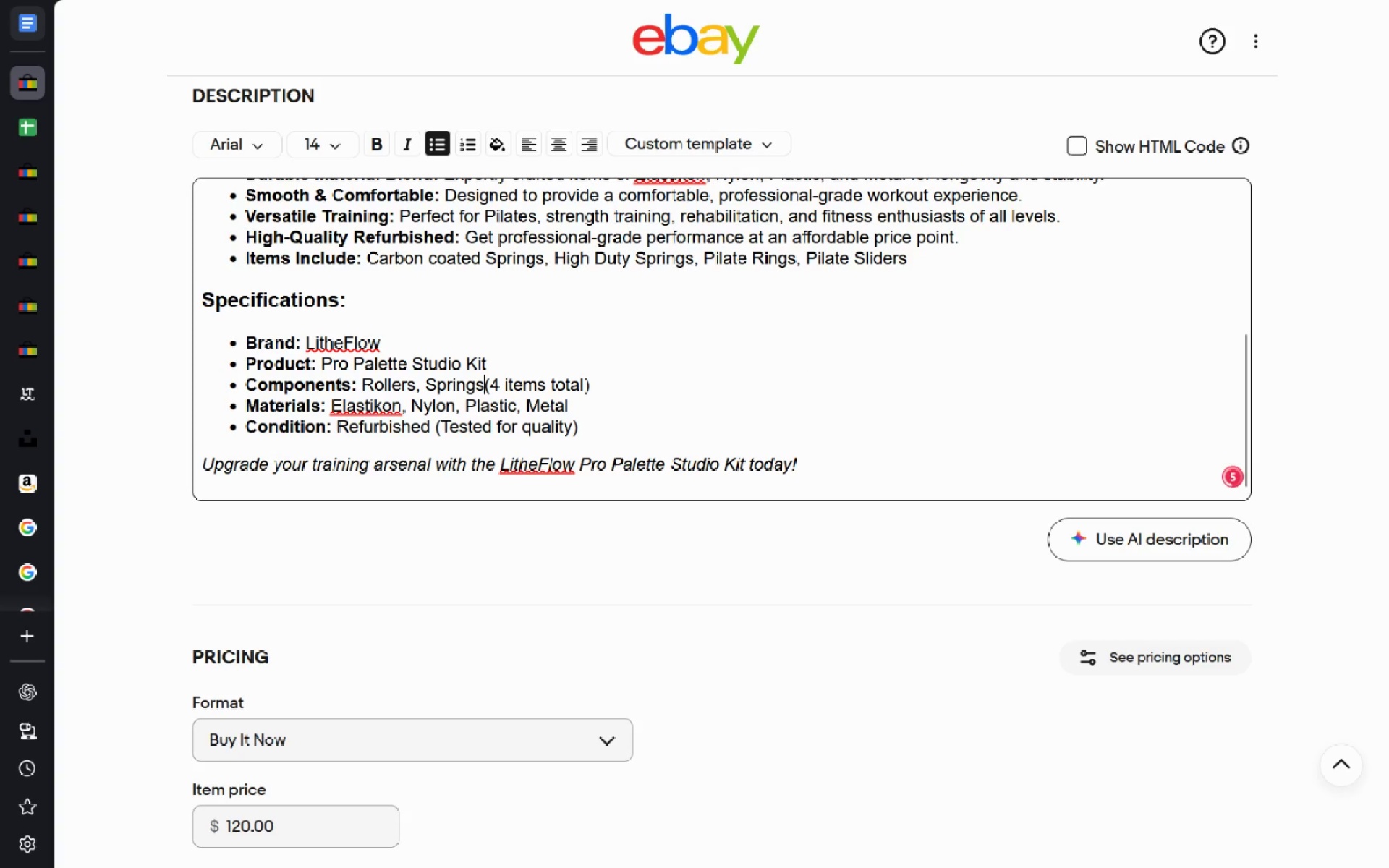 
key(Comma)
 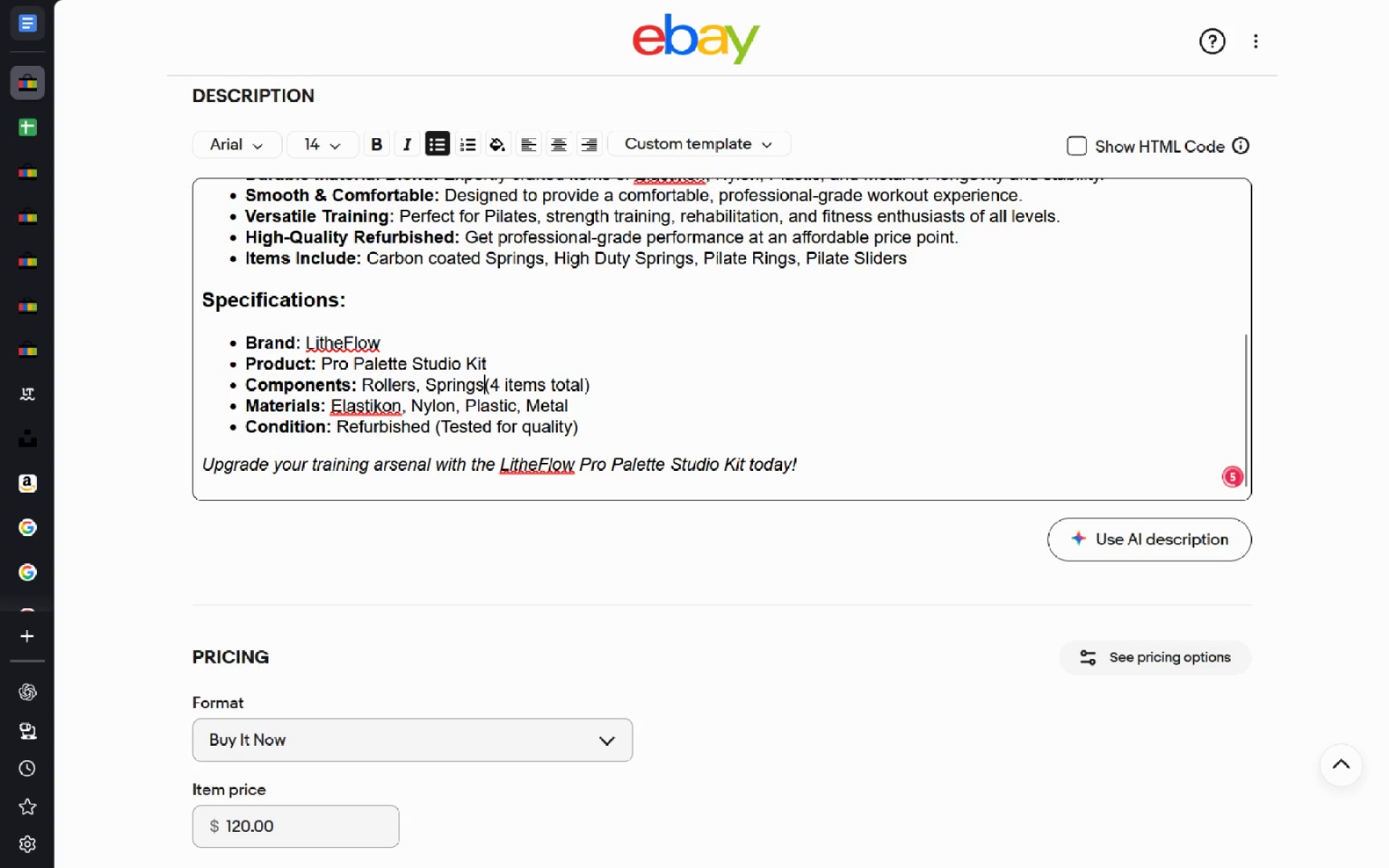 
key(Space)
 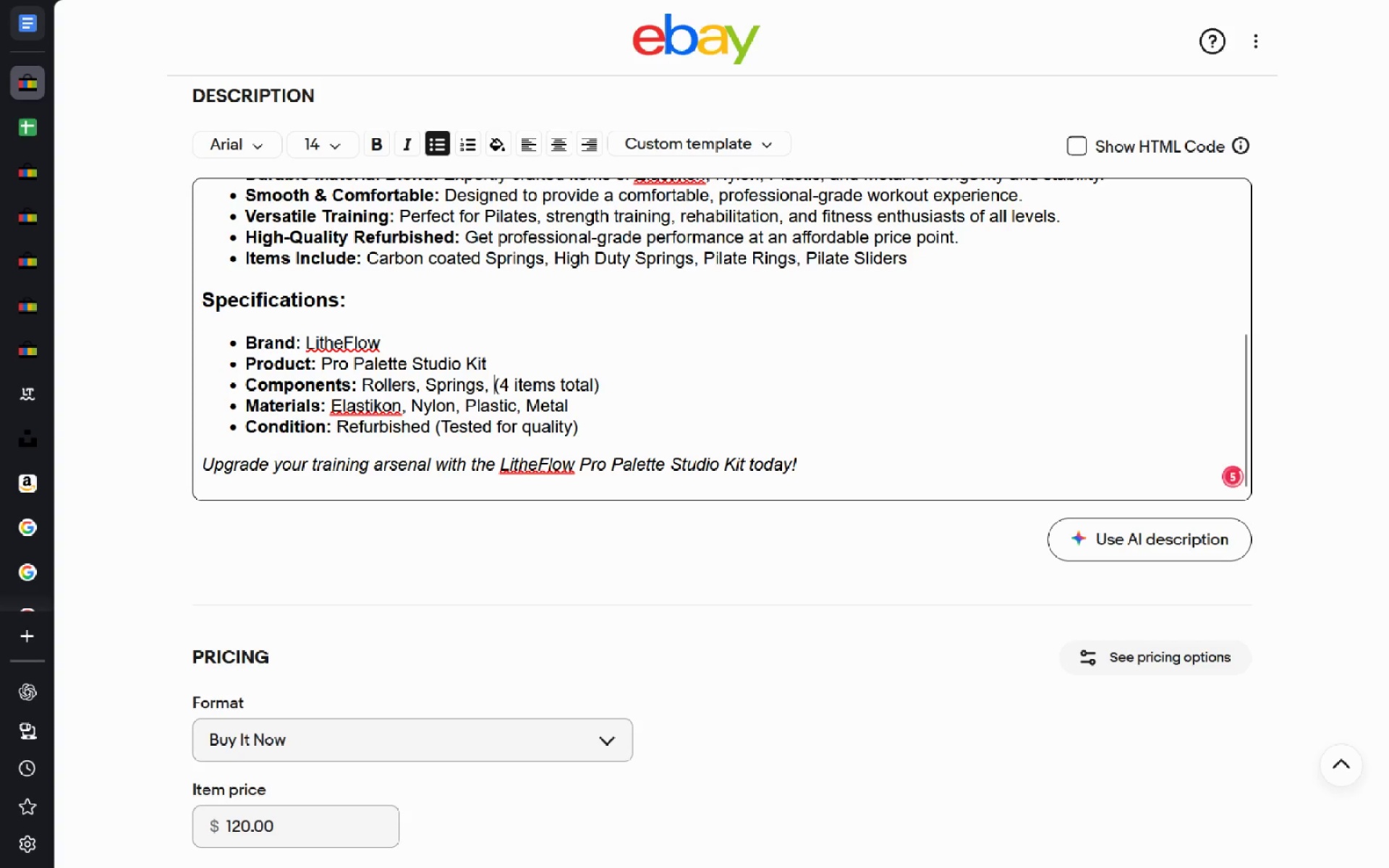 
key(Shift+ShiftLeft)
 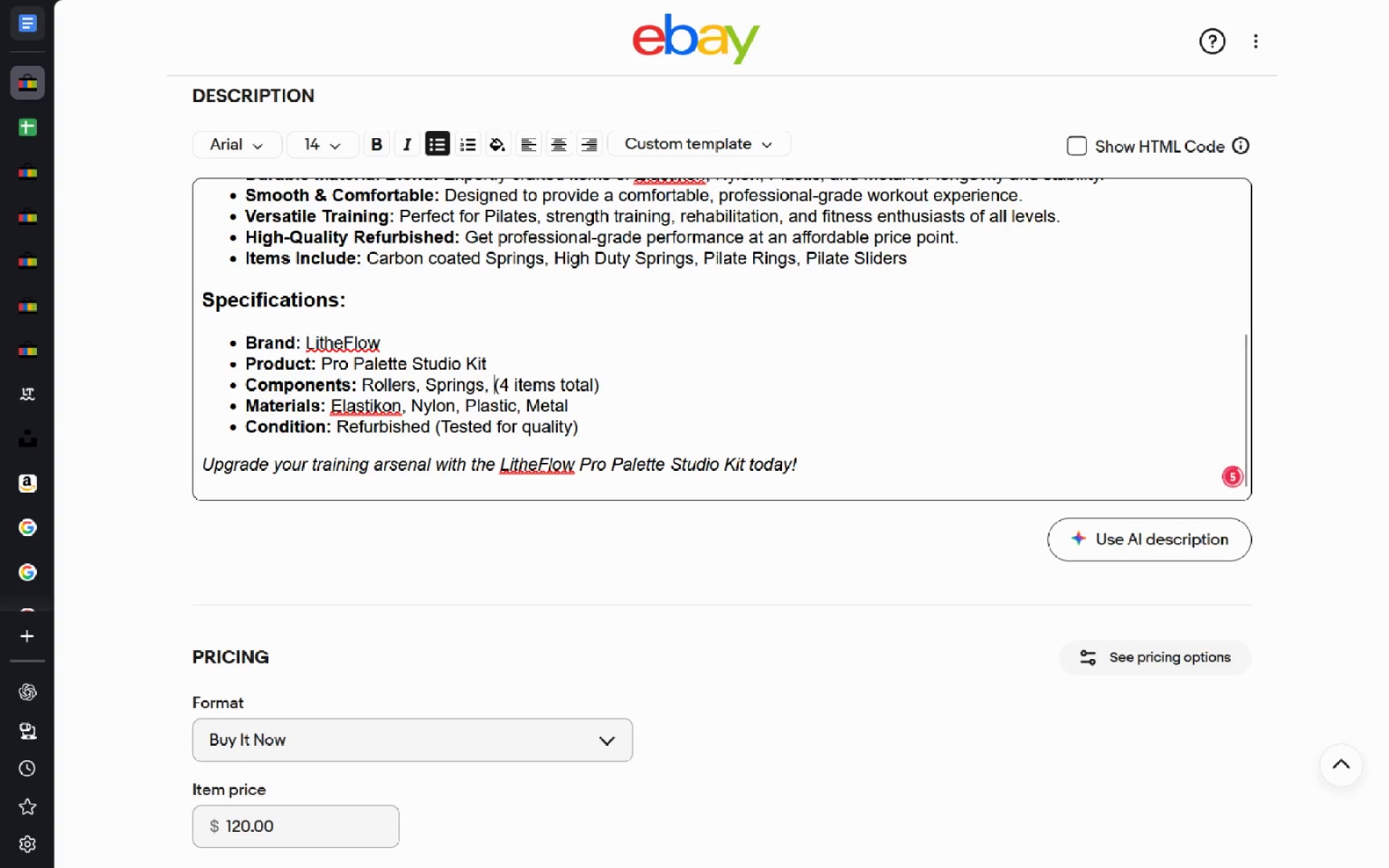 
key(Shift+S)
 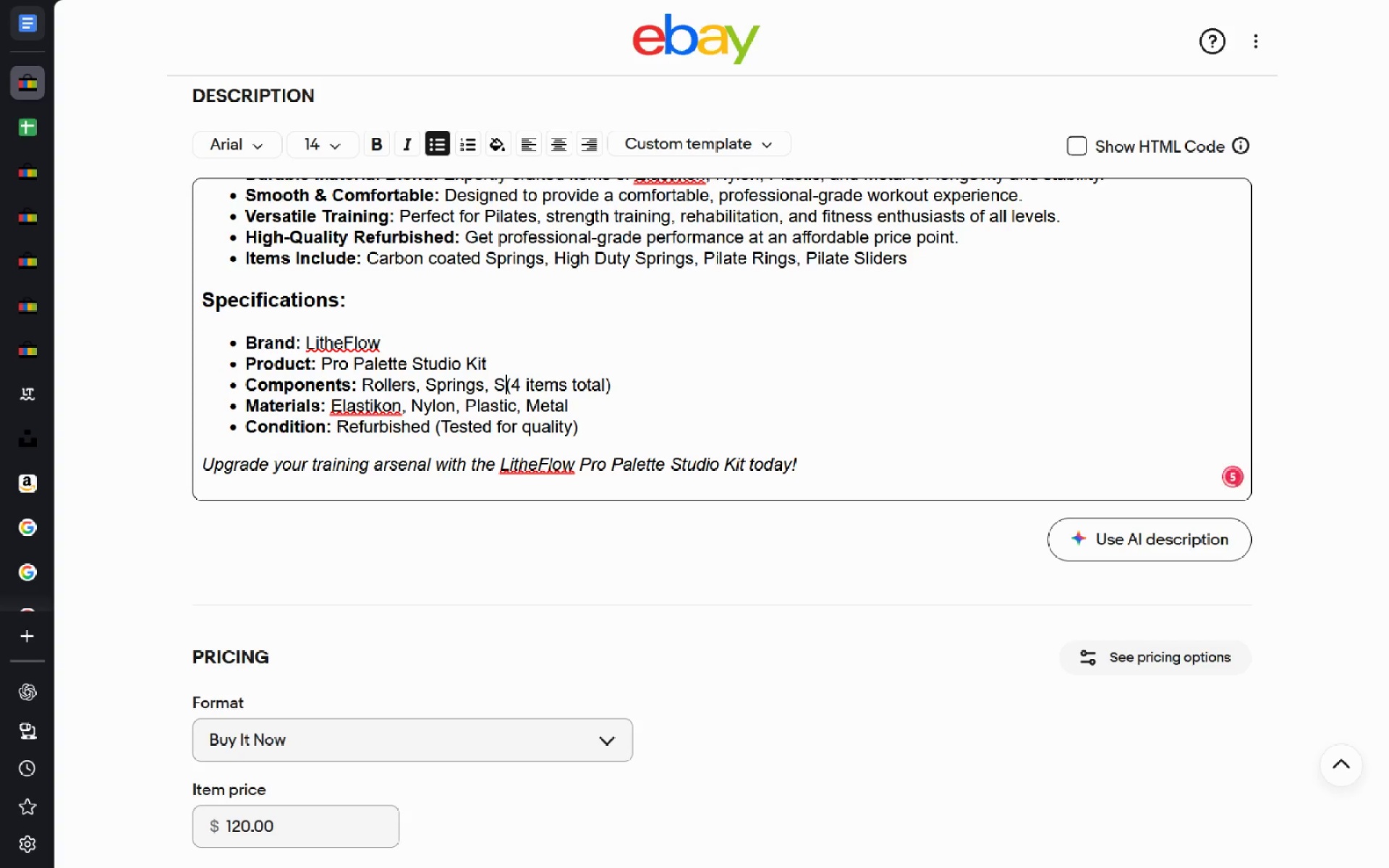 
key(Backspace)
 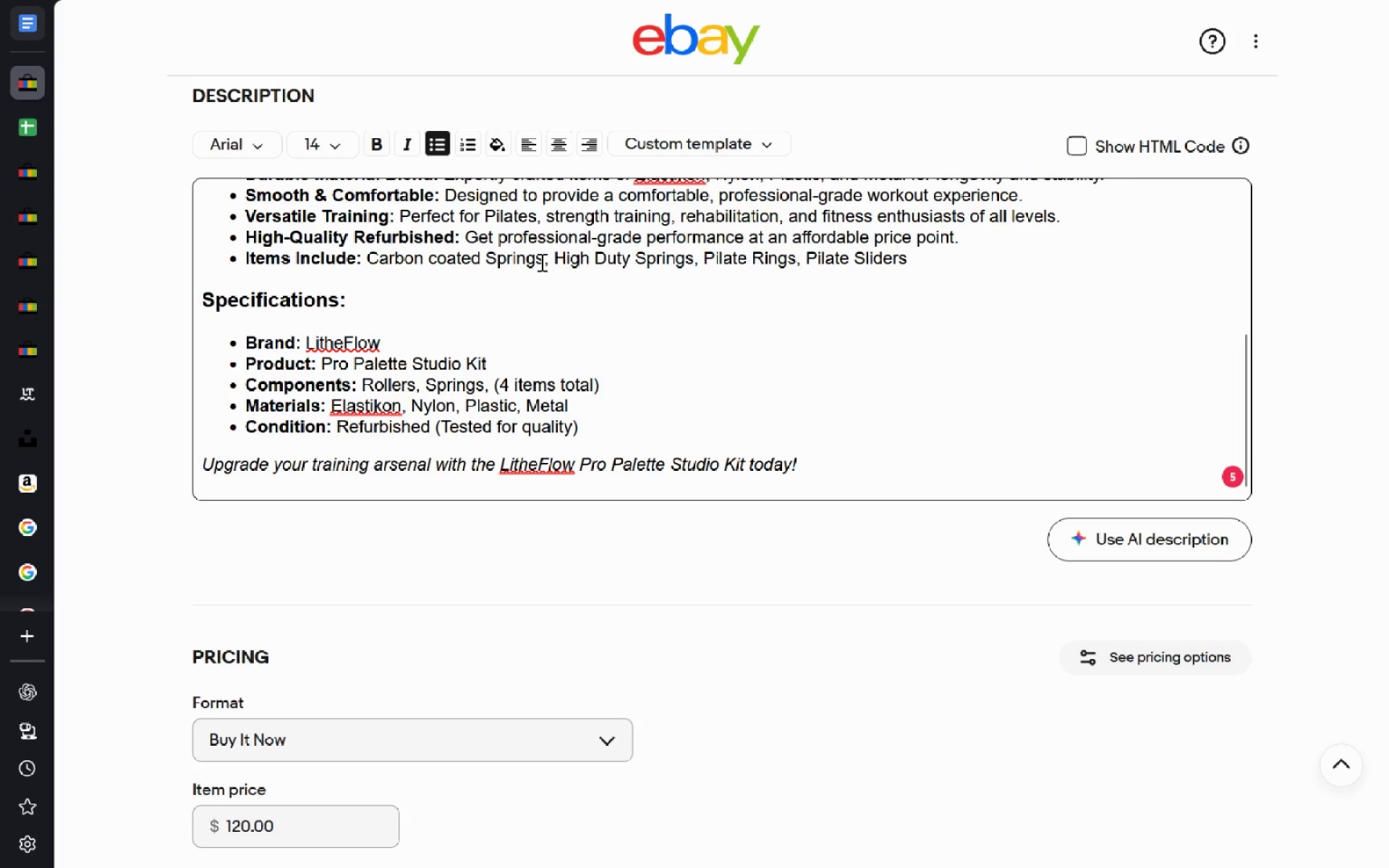 
left_click([543, 261])
 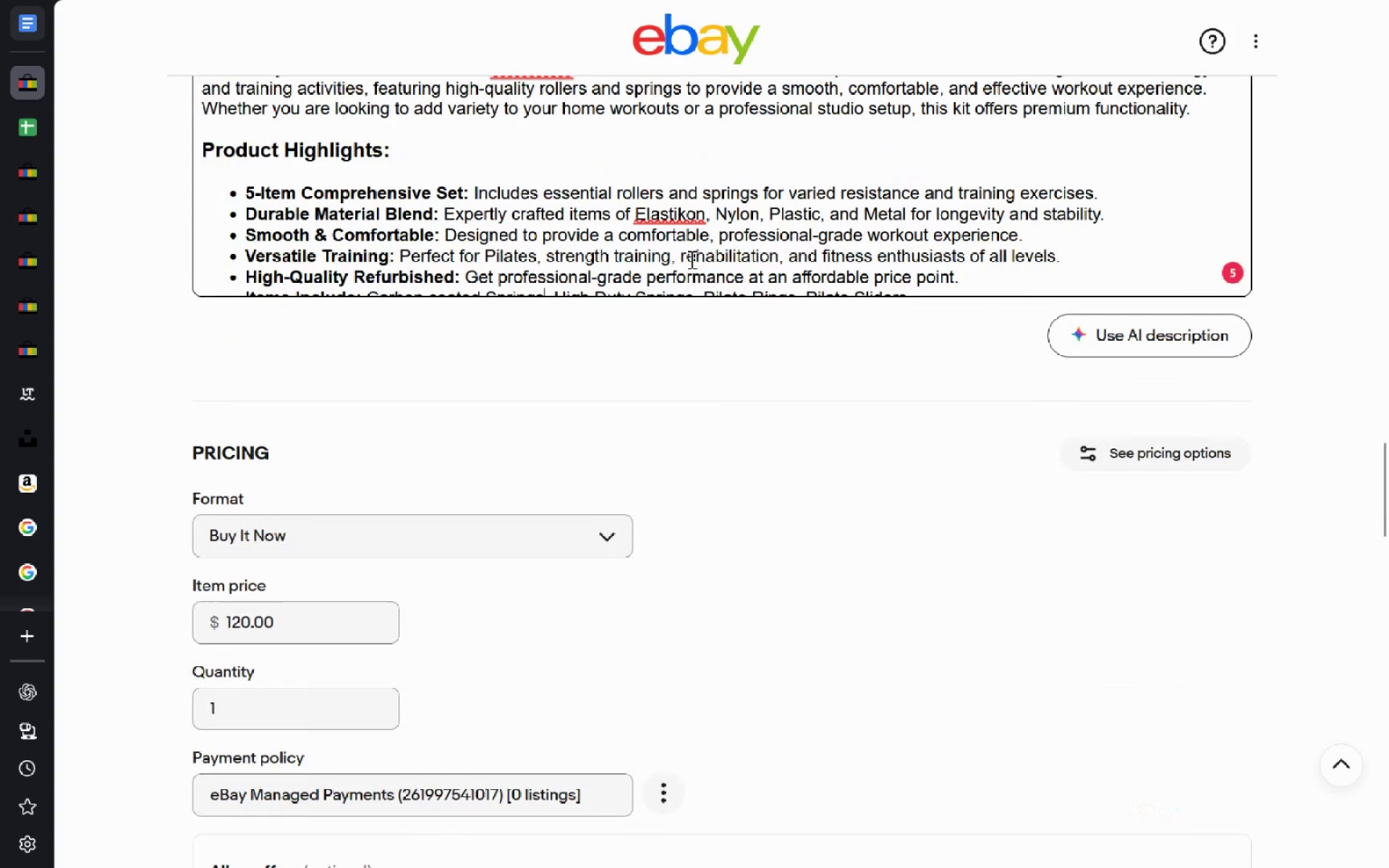 
wait(13.92)
 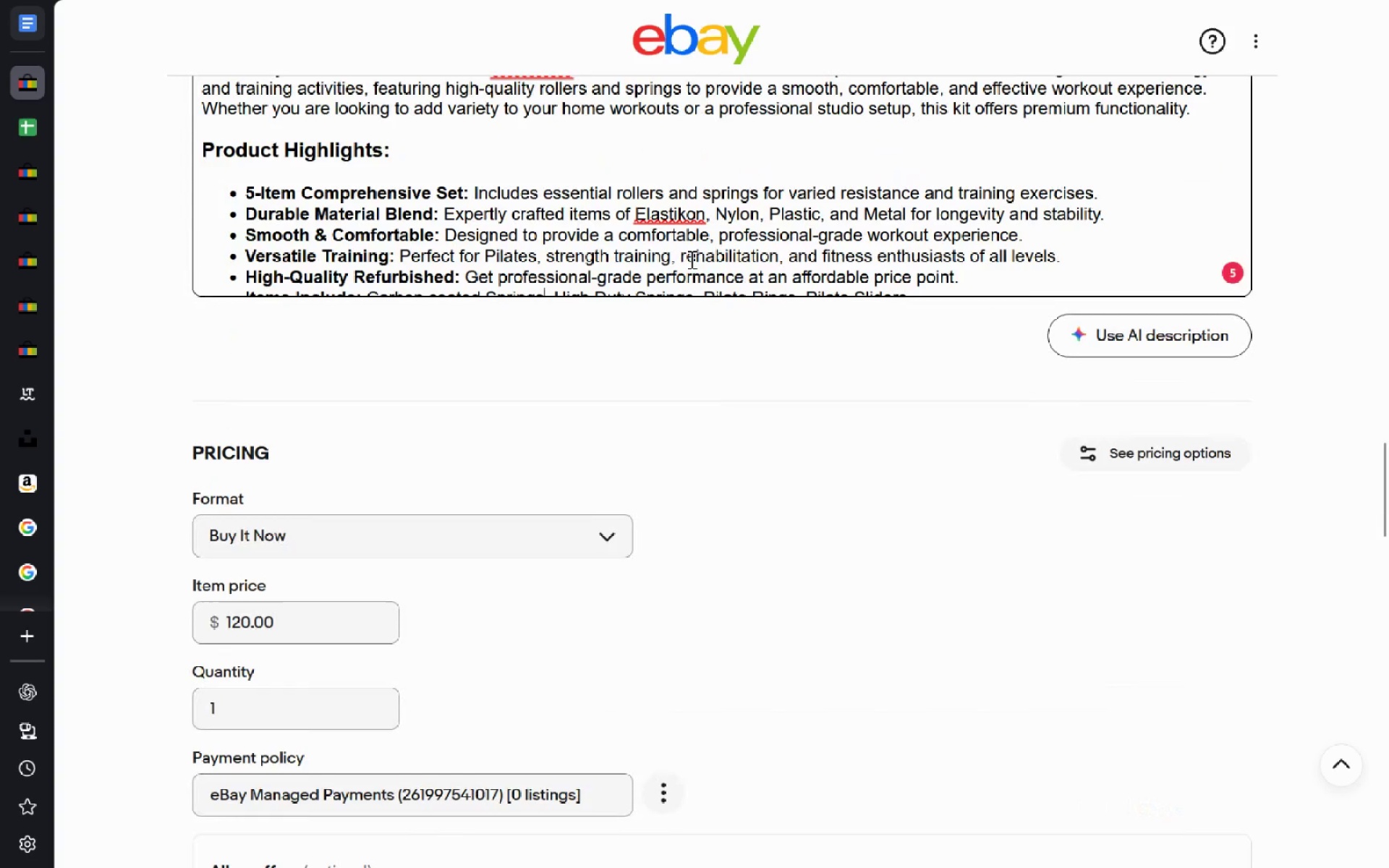 
left_click([695, 225])
 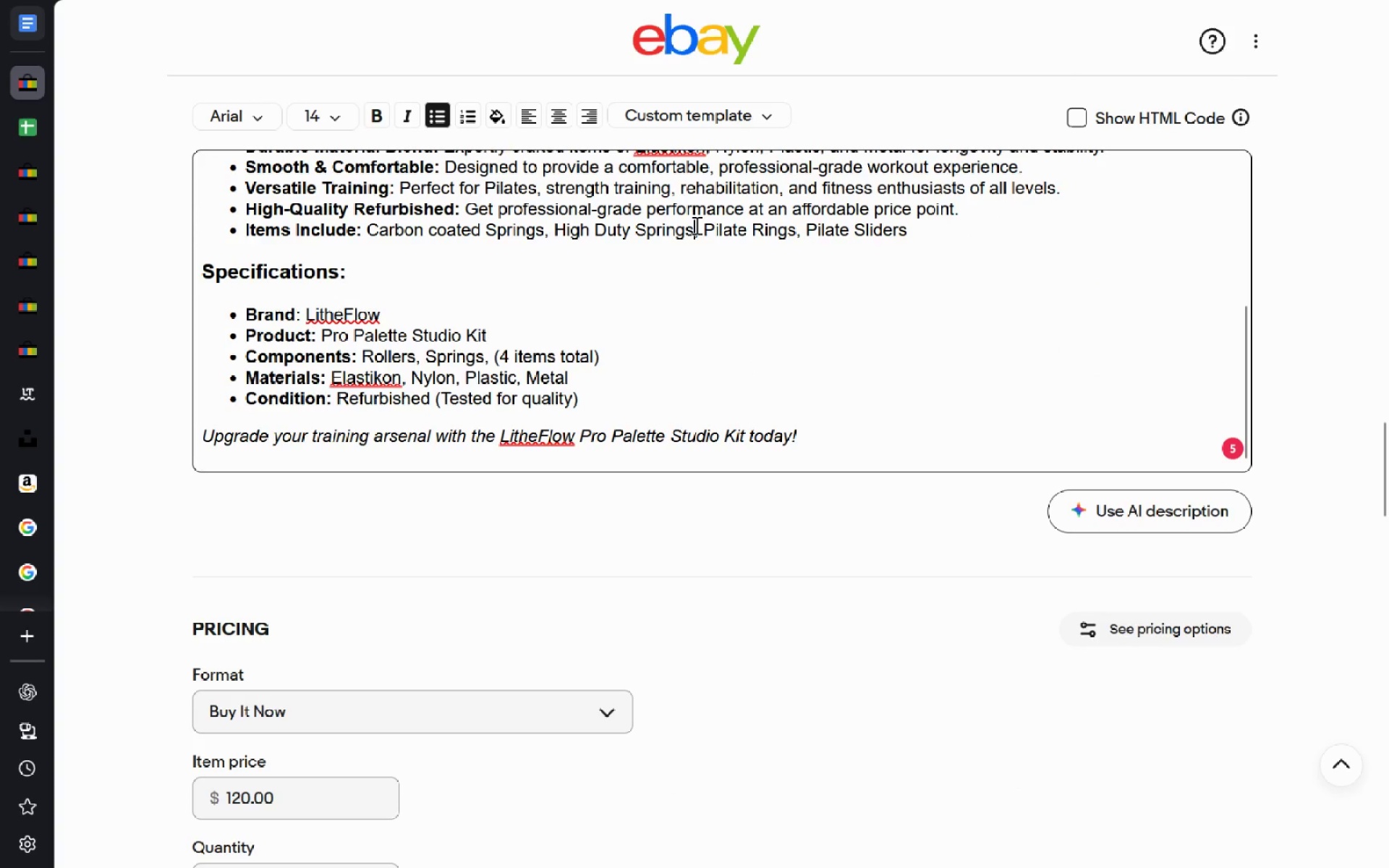 
key(Control+Backspace)
 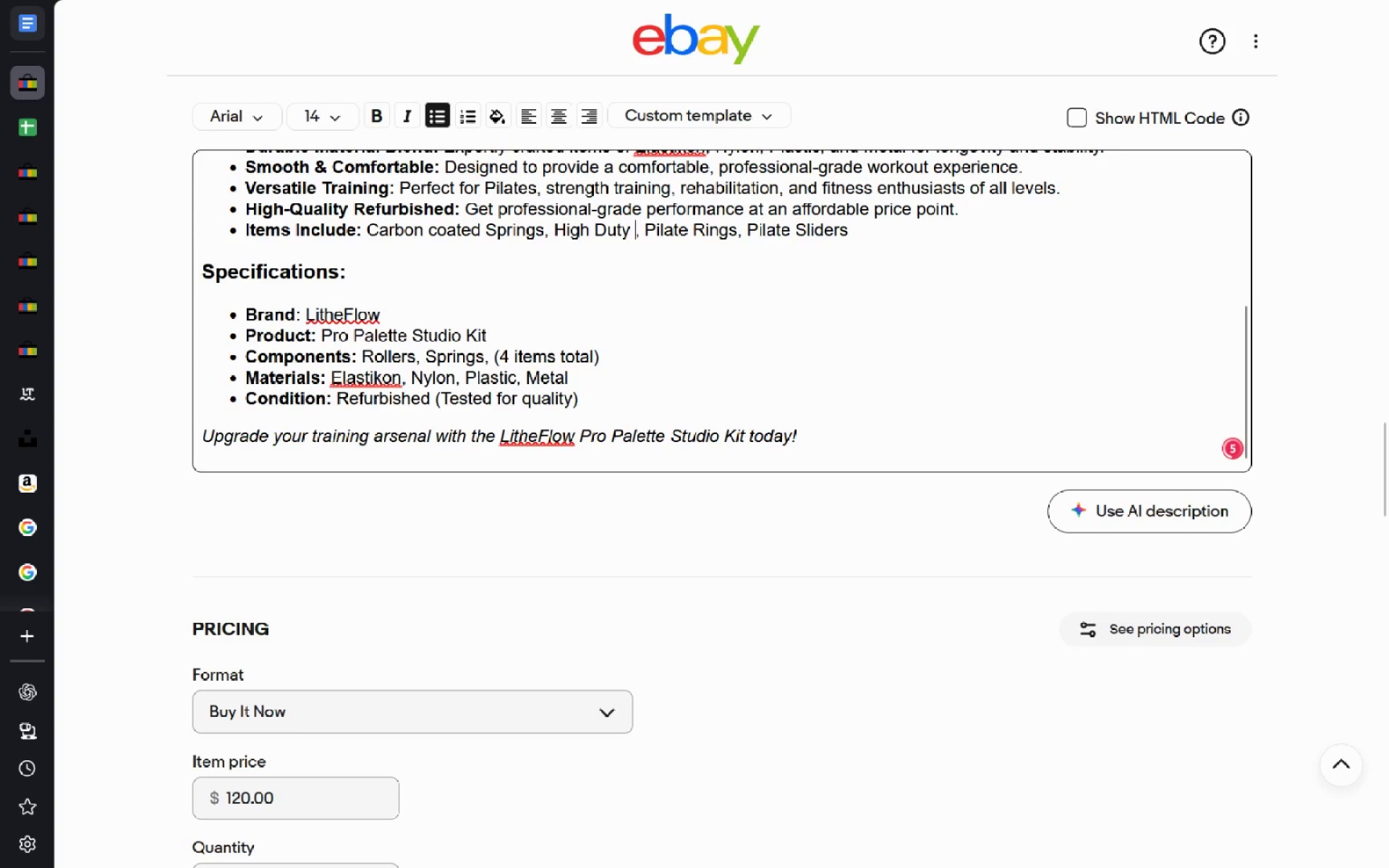 
key(Control+Backspace)
 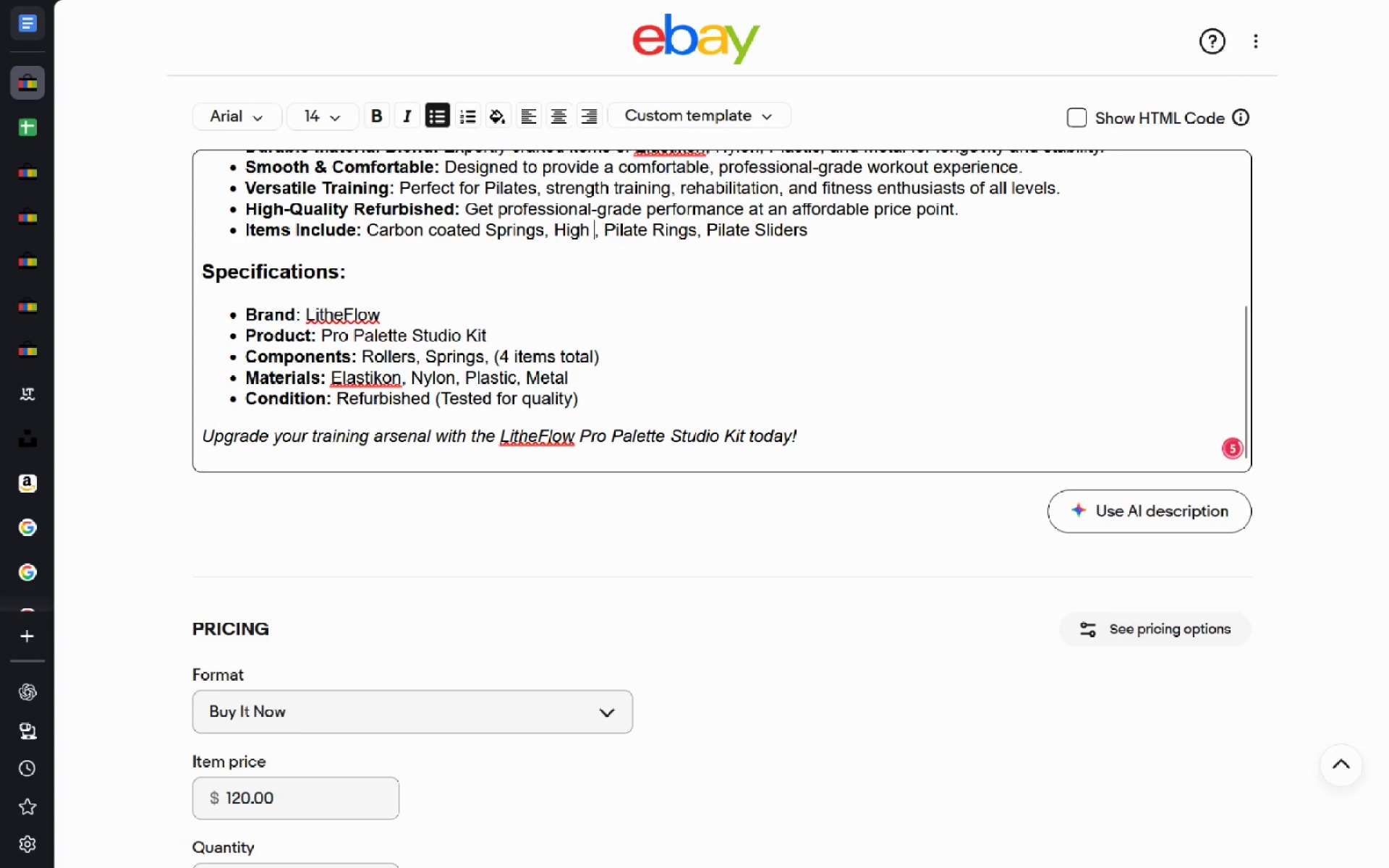 
key(Control+Backspace)
 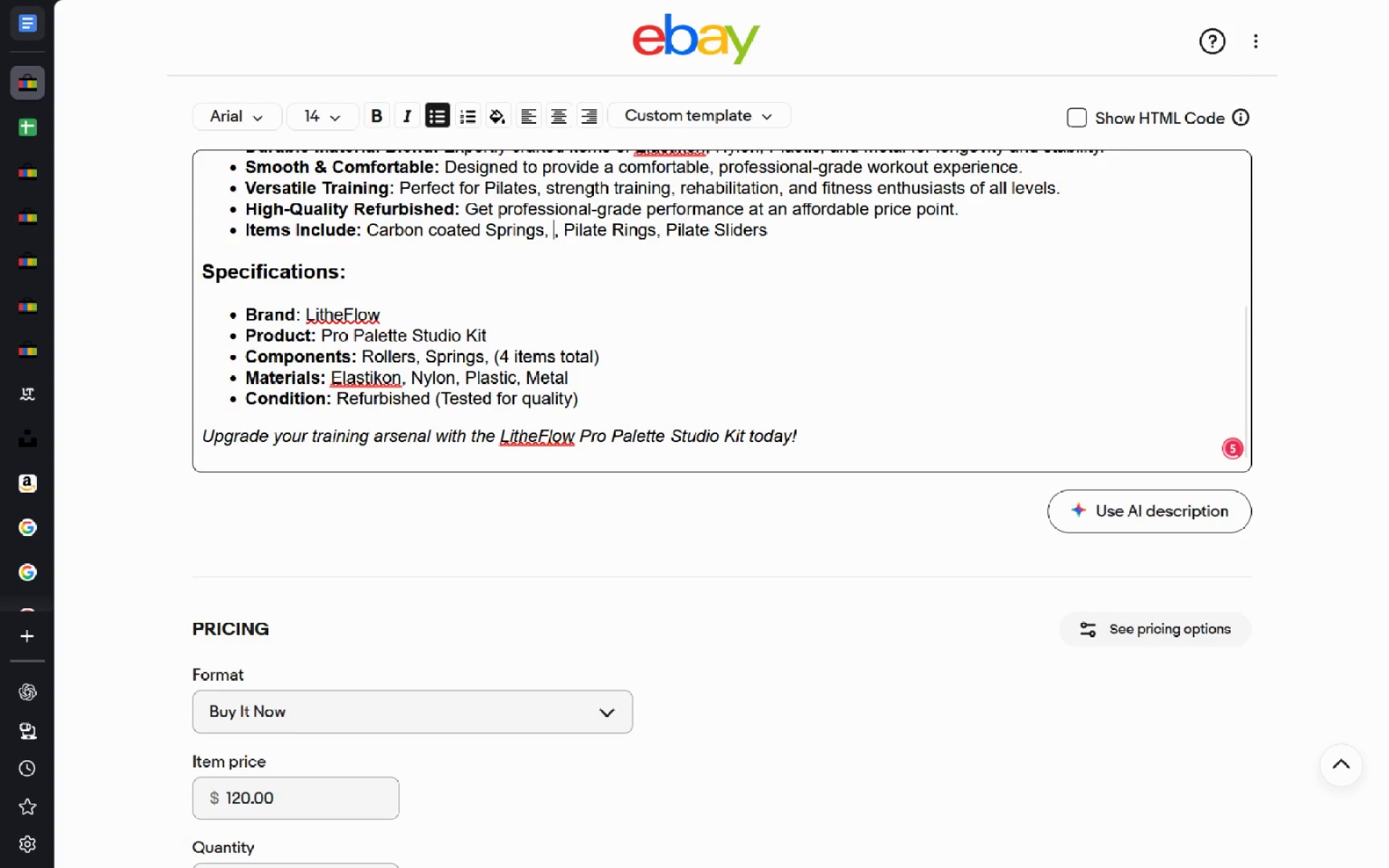 
type(Rollers)
 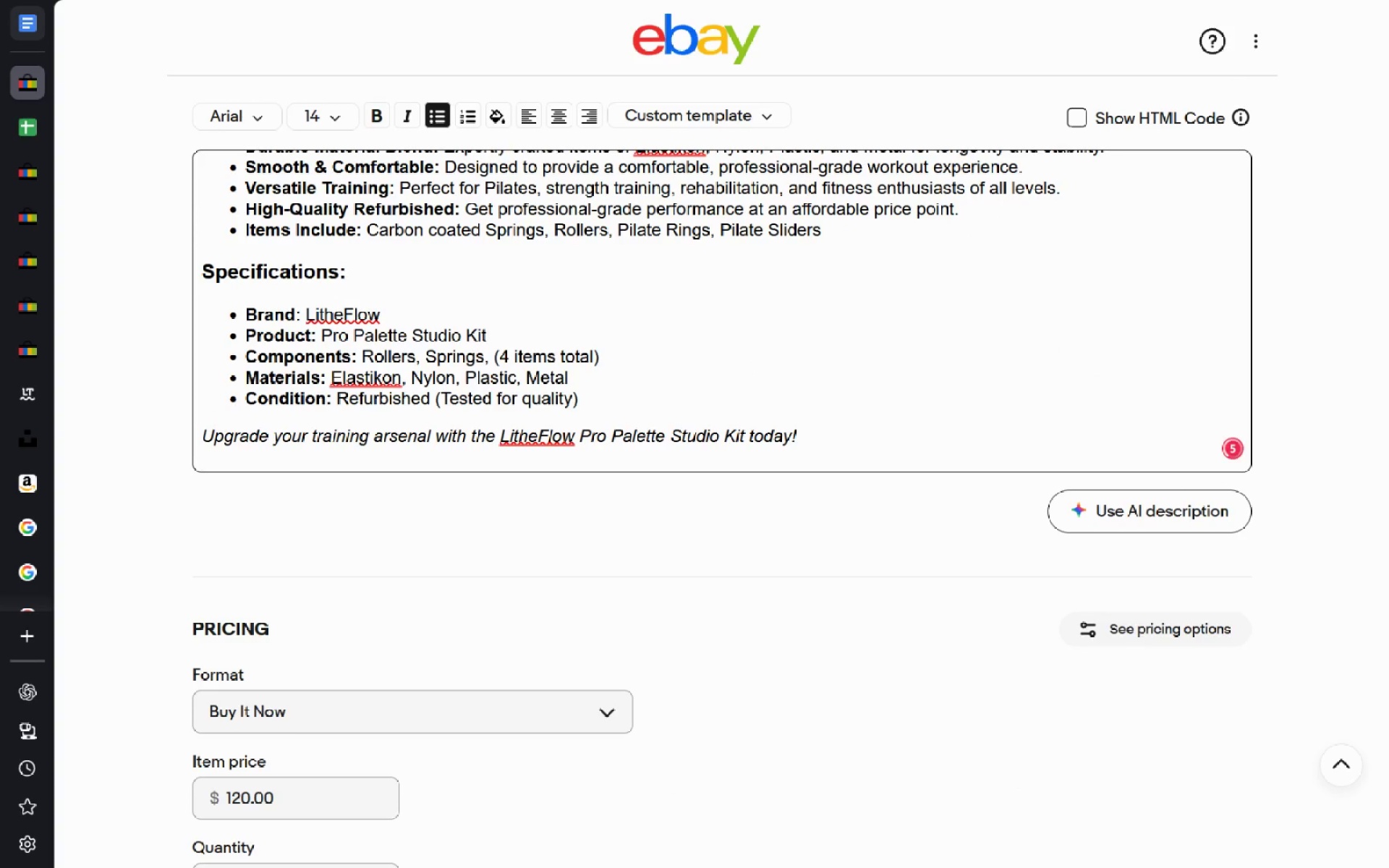 
key(Control+ControlLeft)
 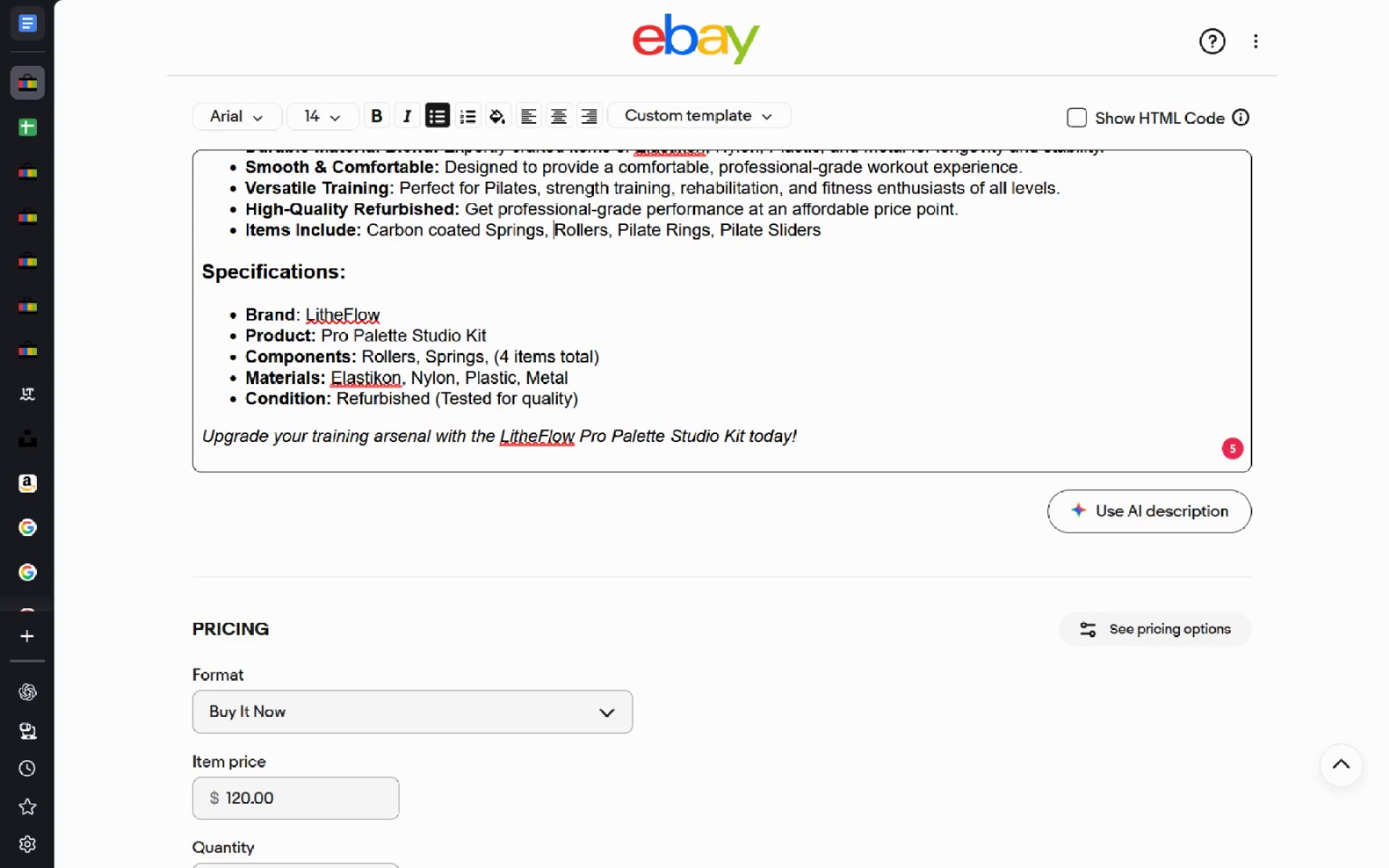 
key(Control+ArrowLeft)
 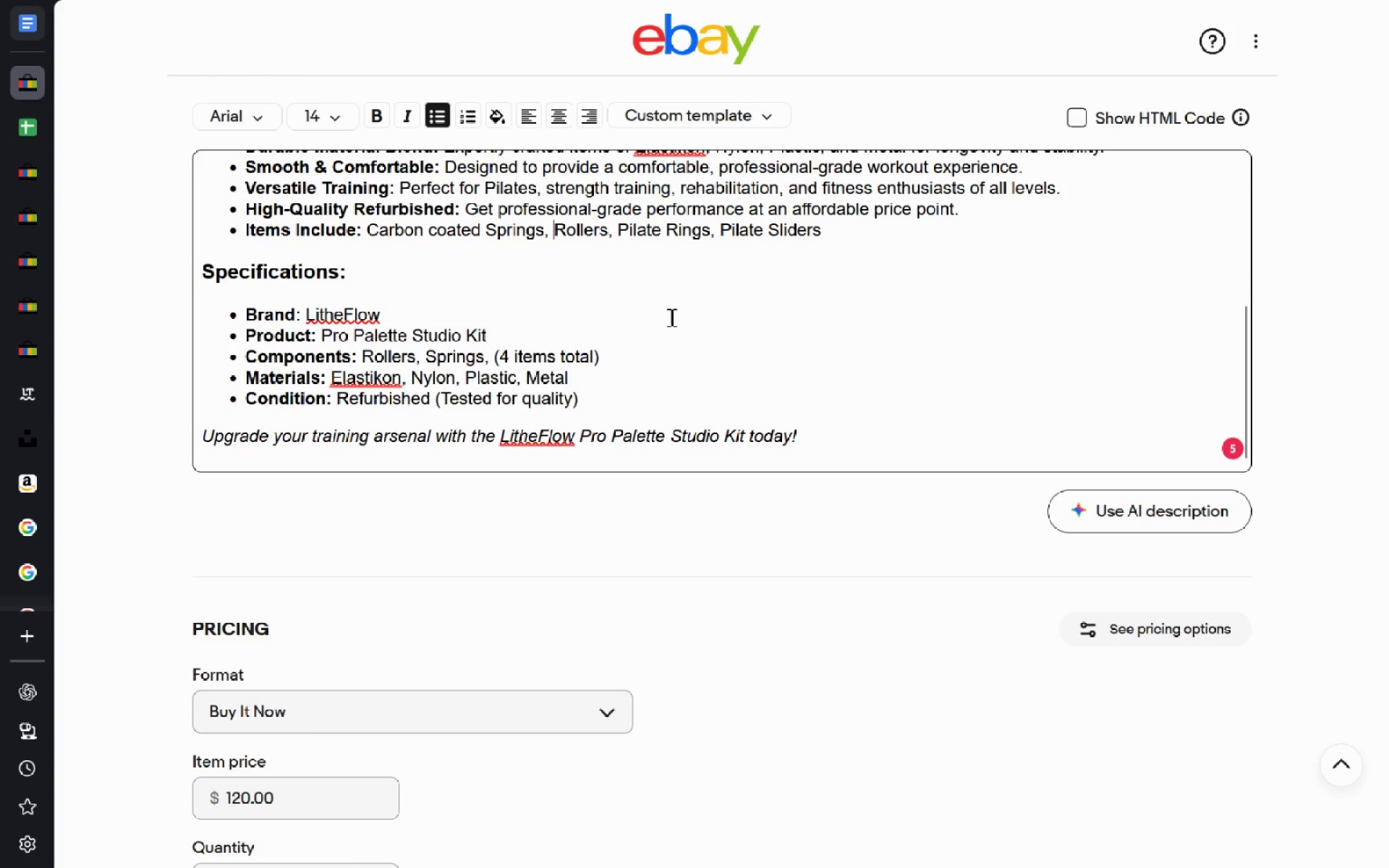 
wait(6.28)
 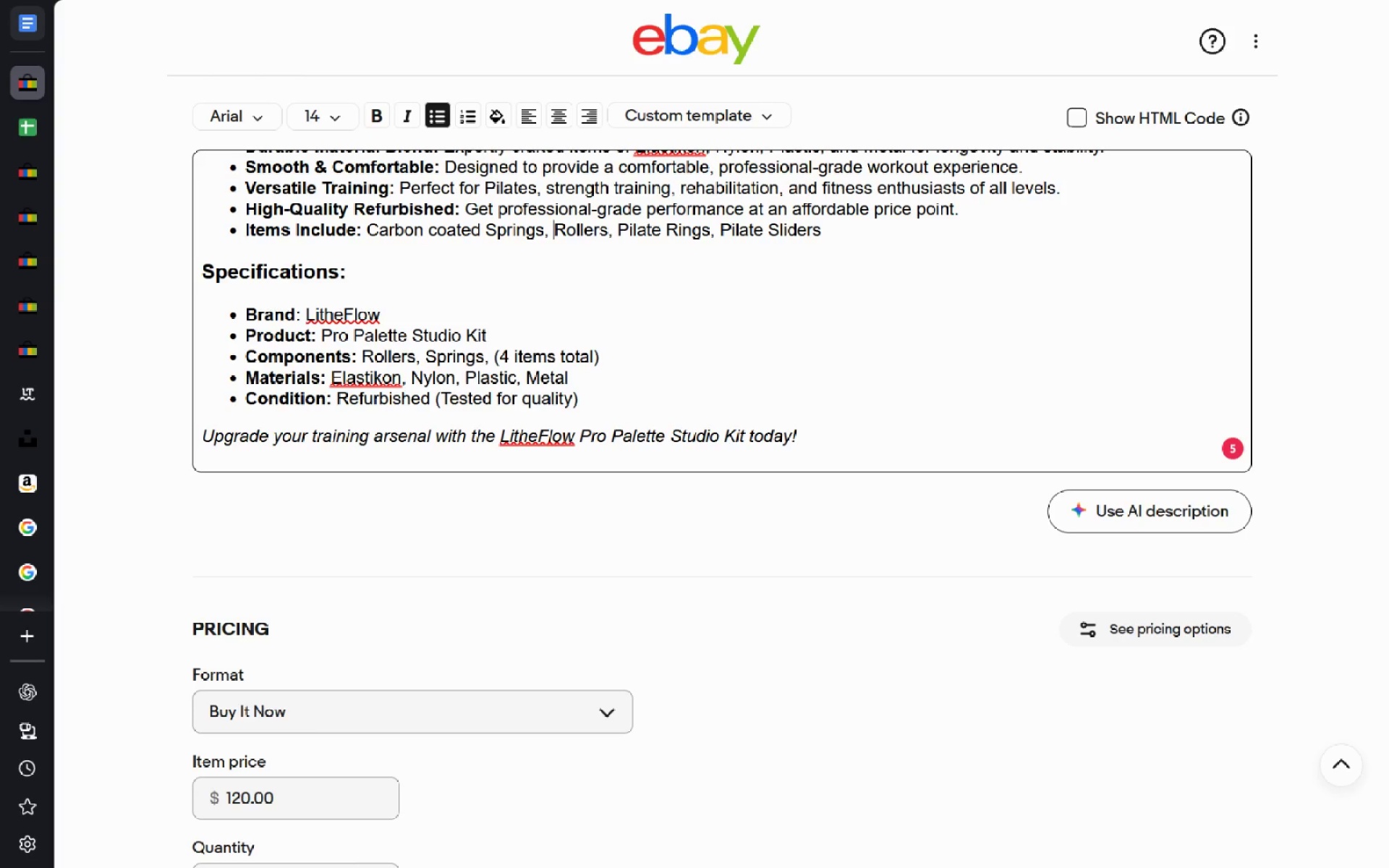 
left_click([498, 358])
 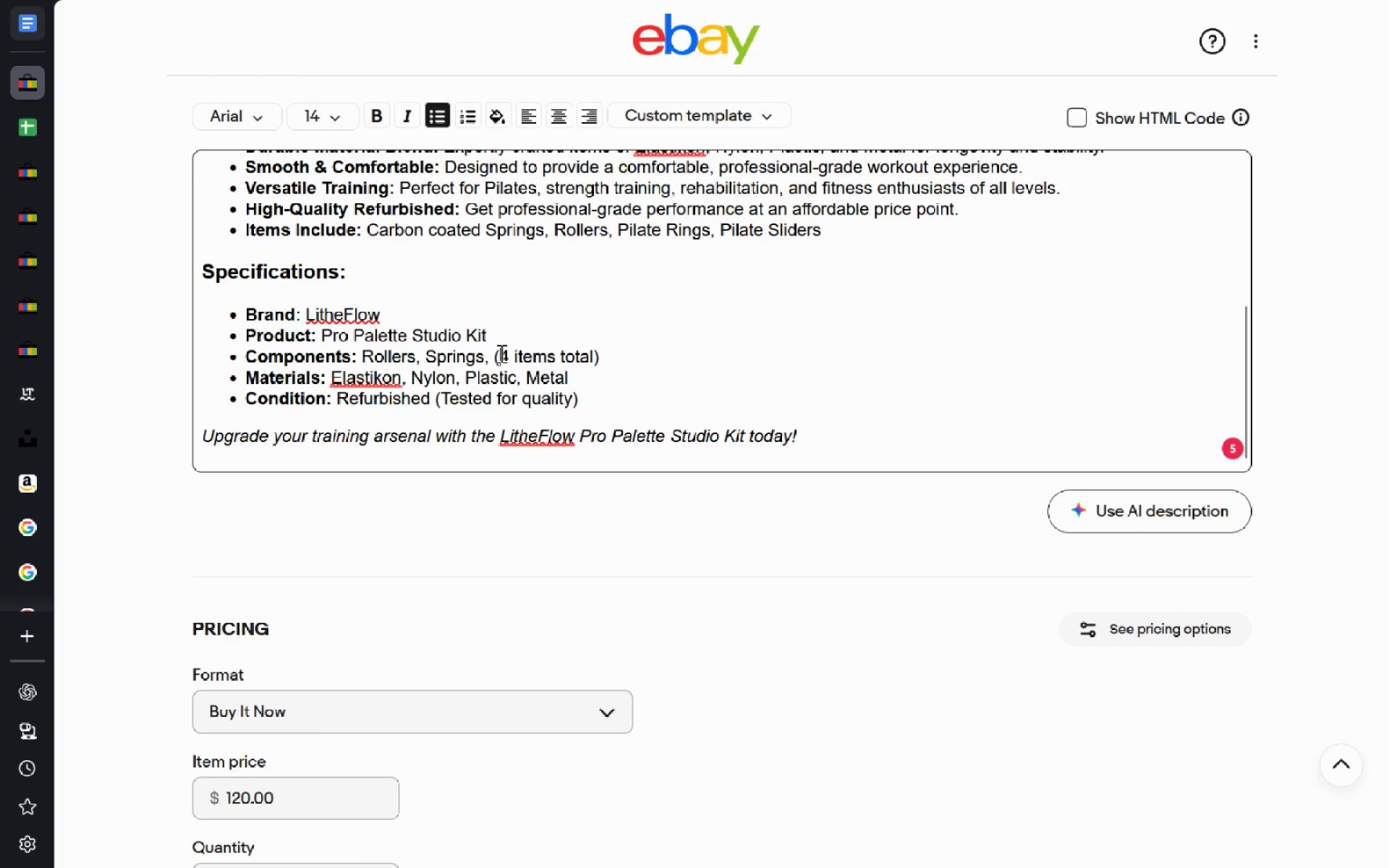 
type(Roller)
 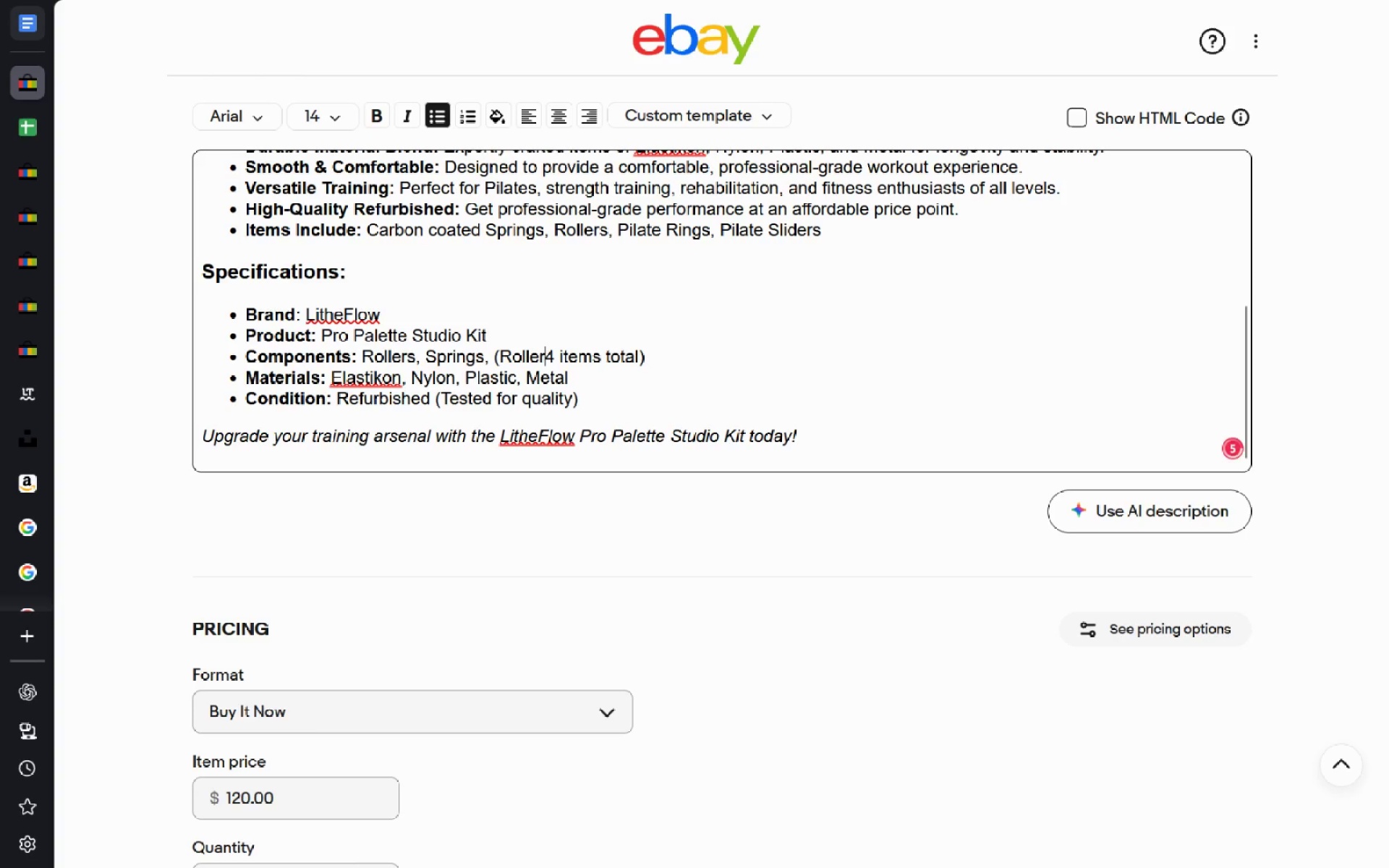 
key(Control+ControlLeft)
 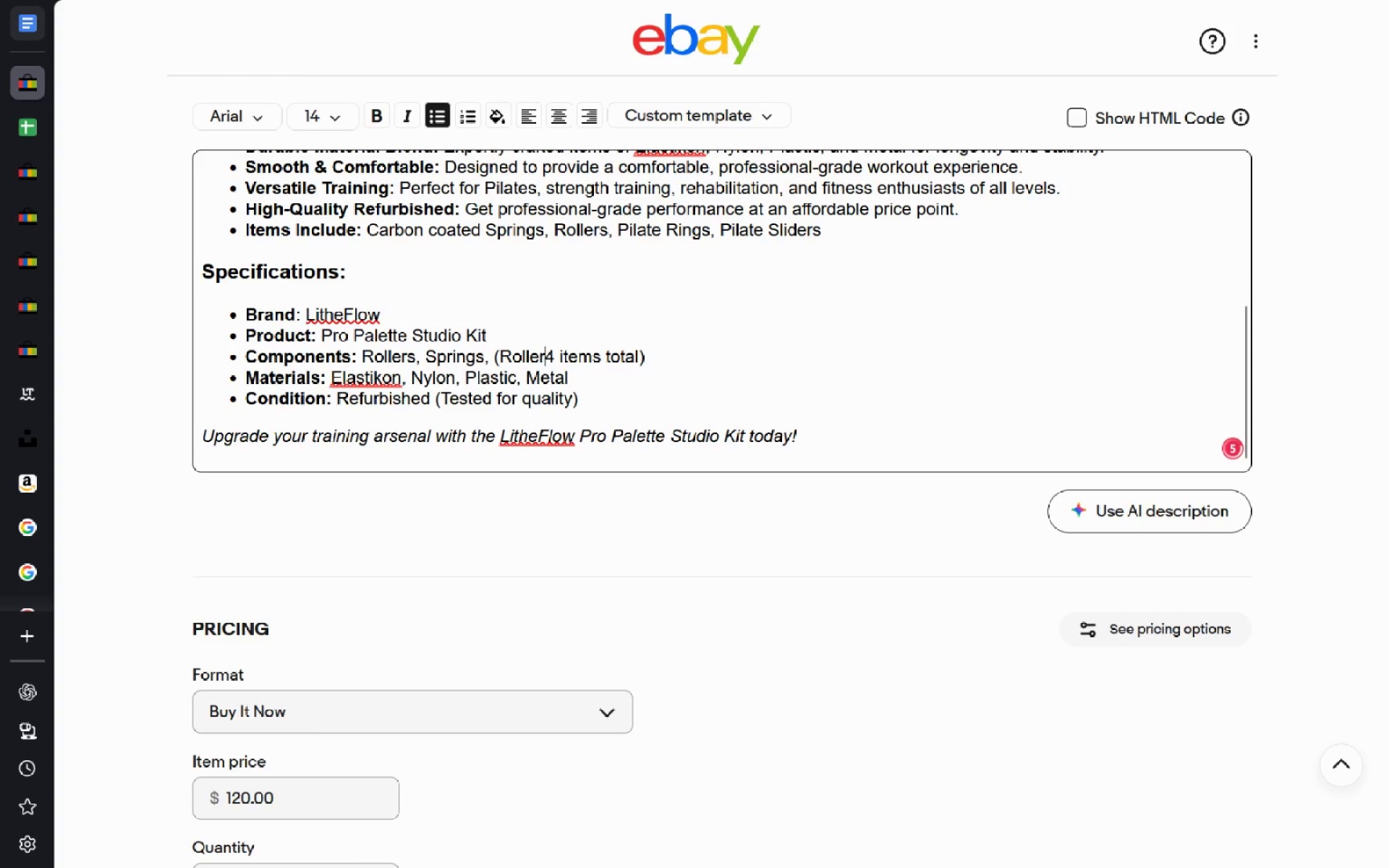 
key(Control+Backspace)
 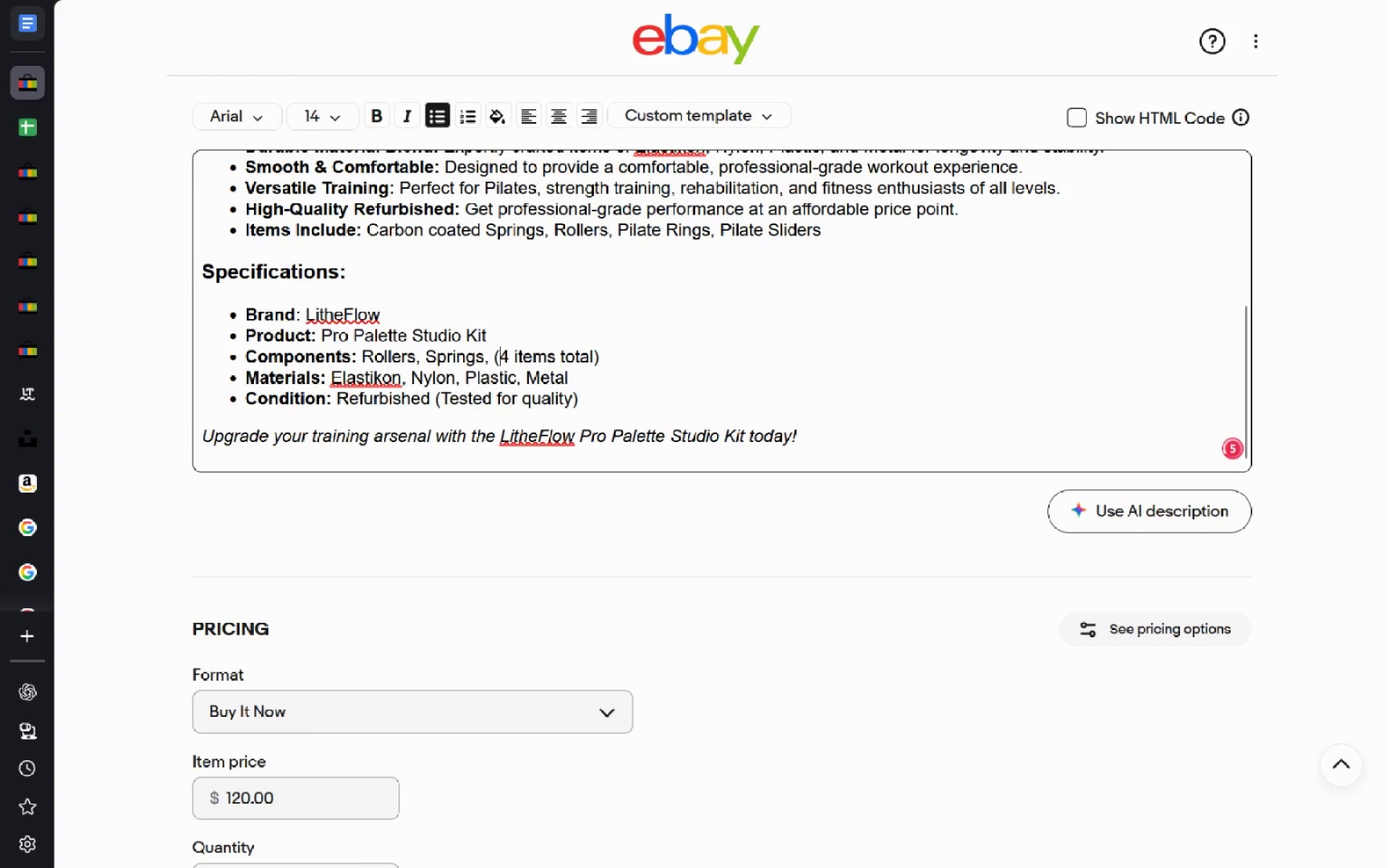 
key(ArrowLeft)
 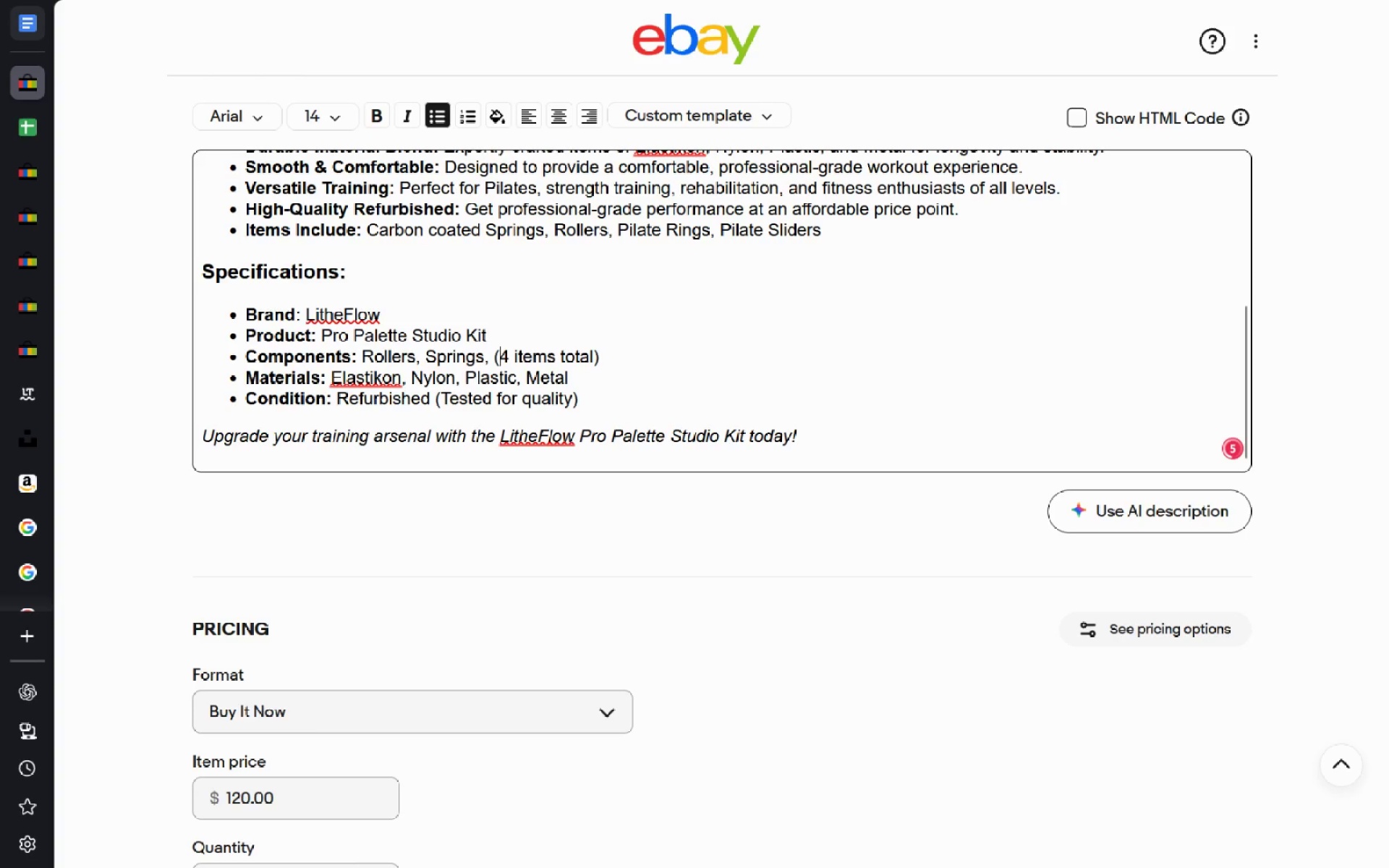 
type(Rollers, Pilate Rings, Pilate Sliders)
 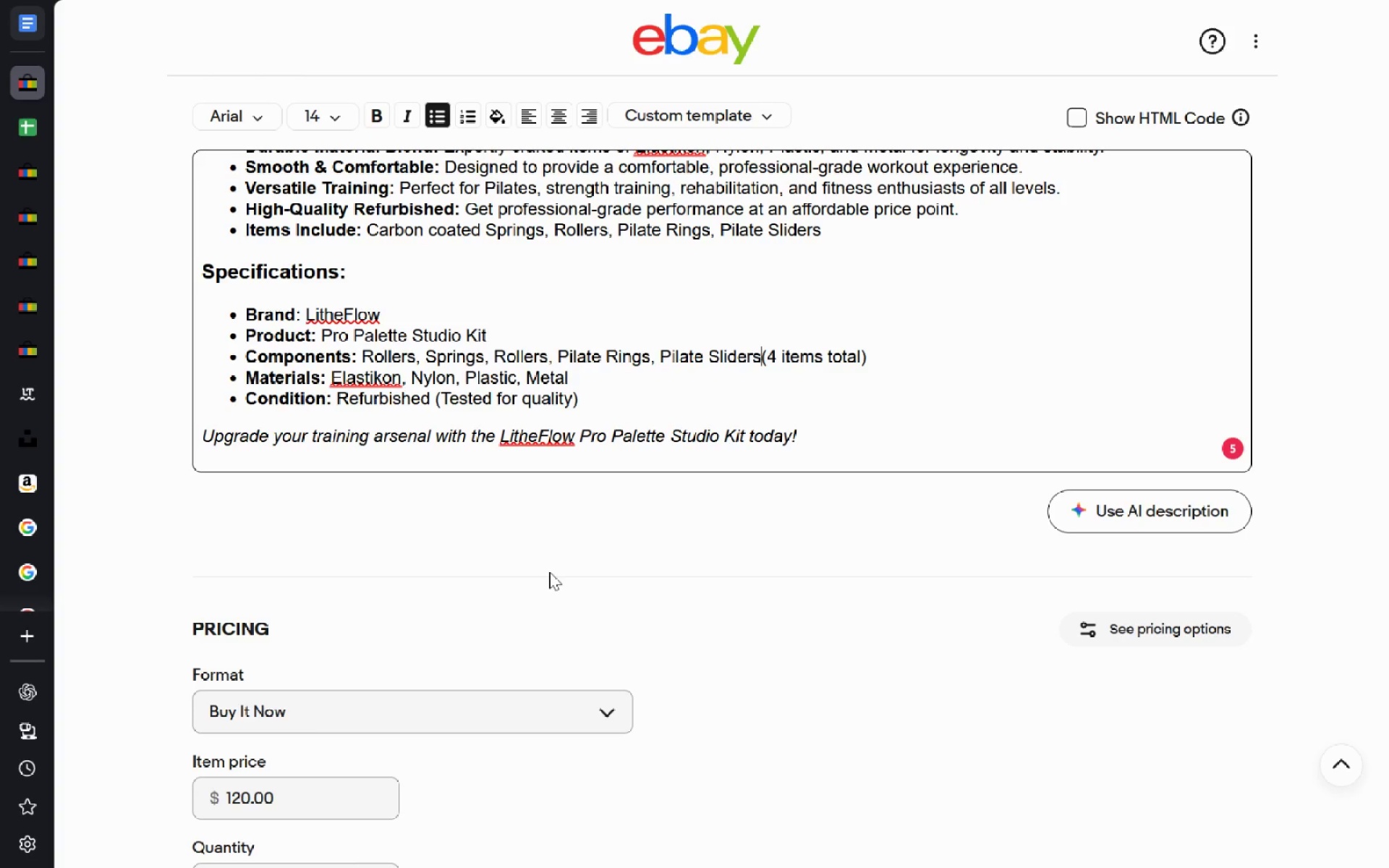 
wait(40.61)
 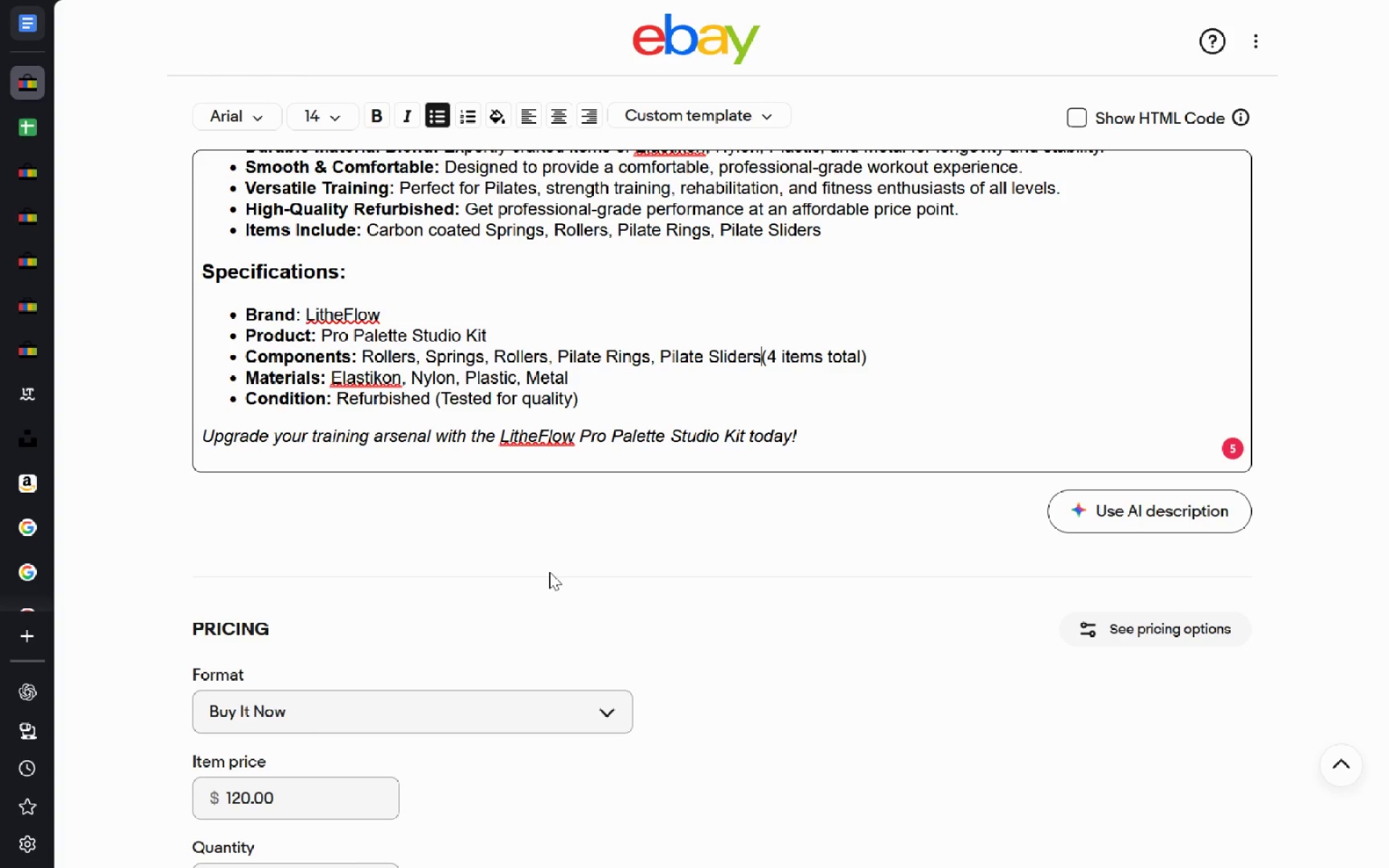 
left_click([549, 571])
 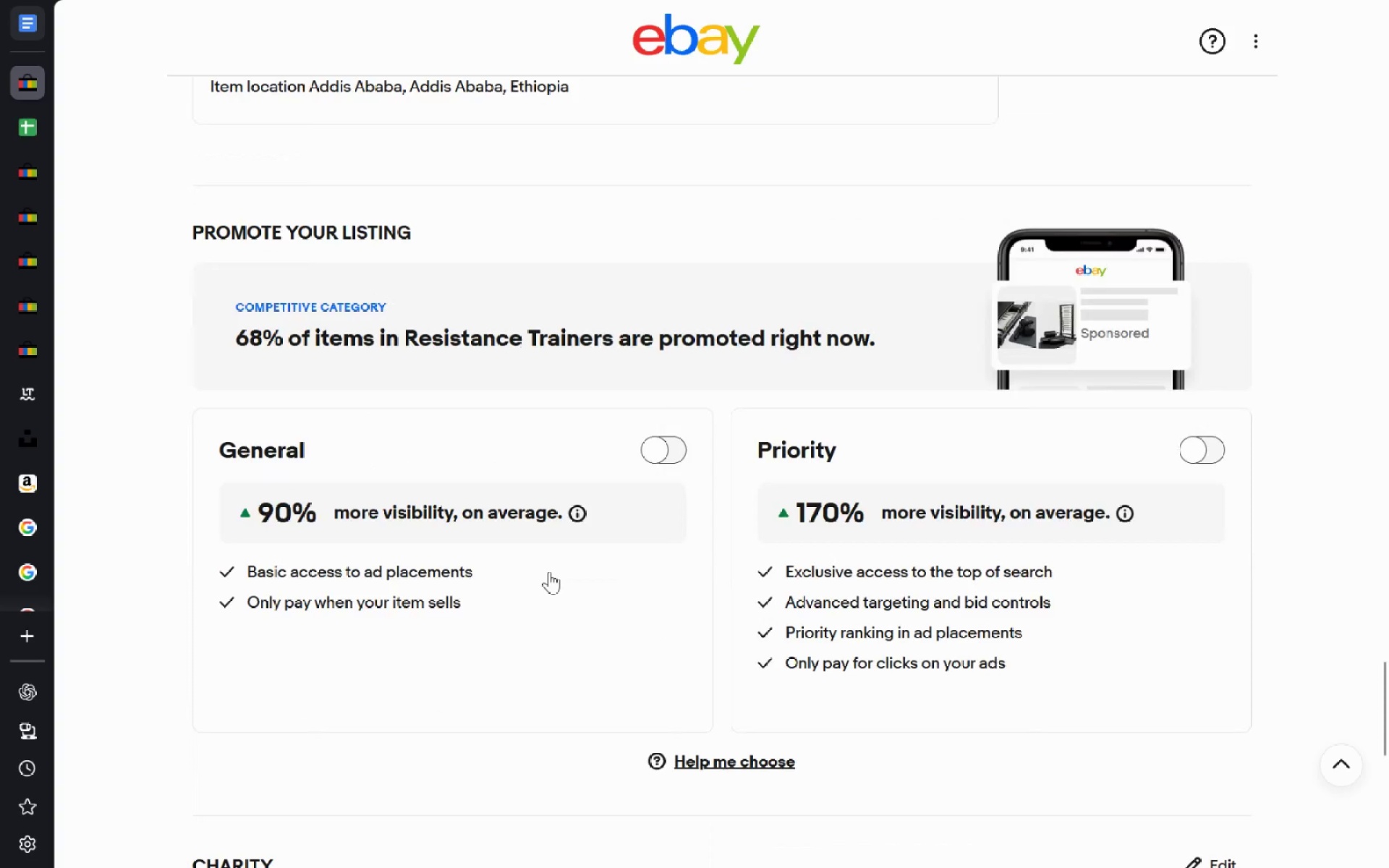 
wait(7.27)
 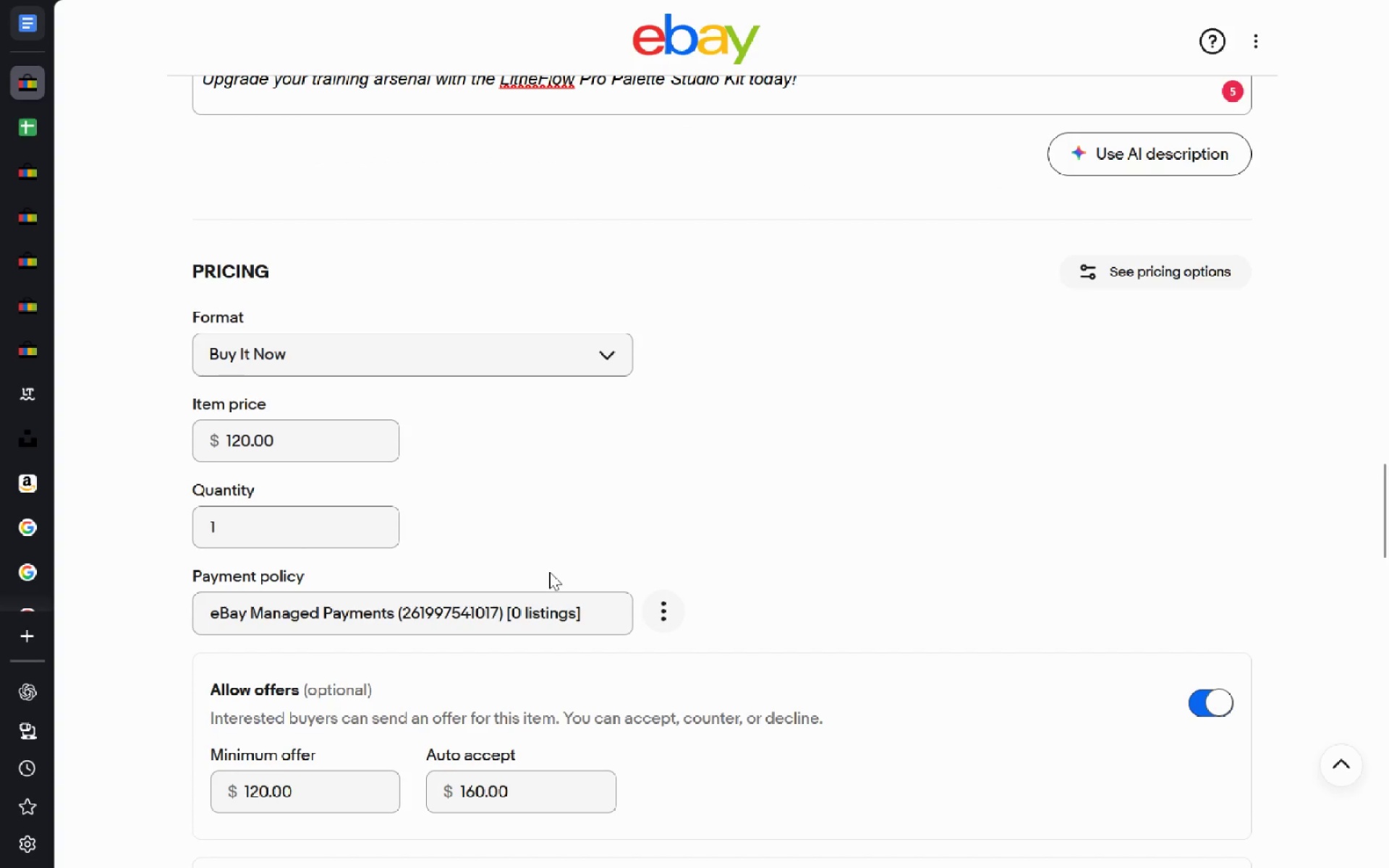 
mouse_move([689, 477])
 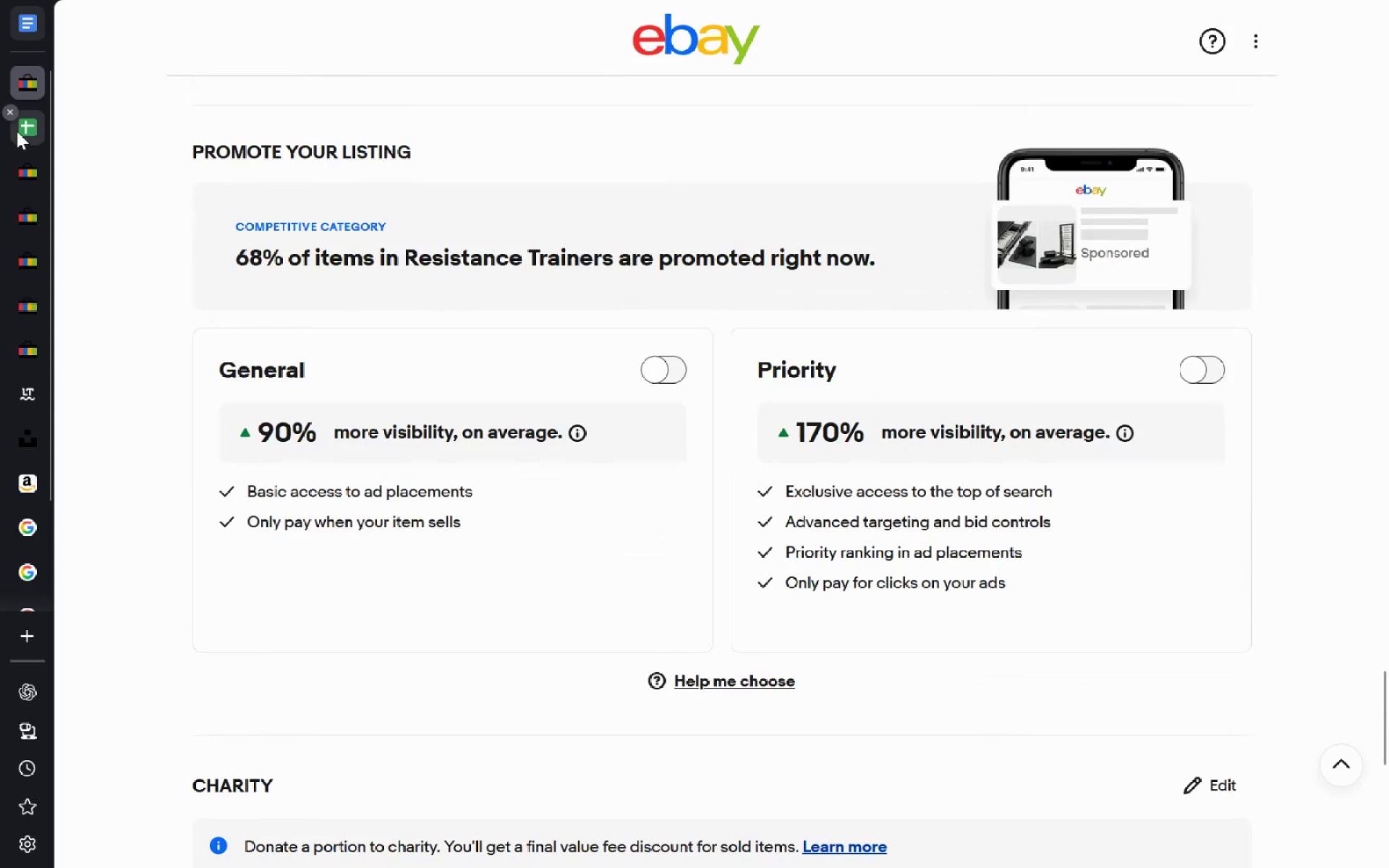 
left_click([17, 131])
 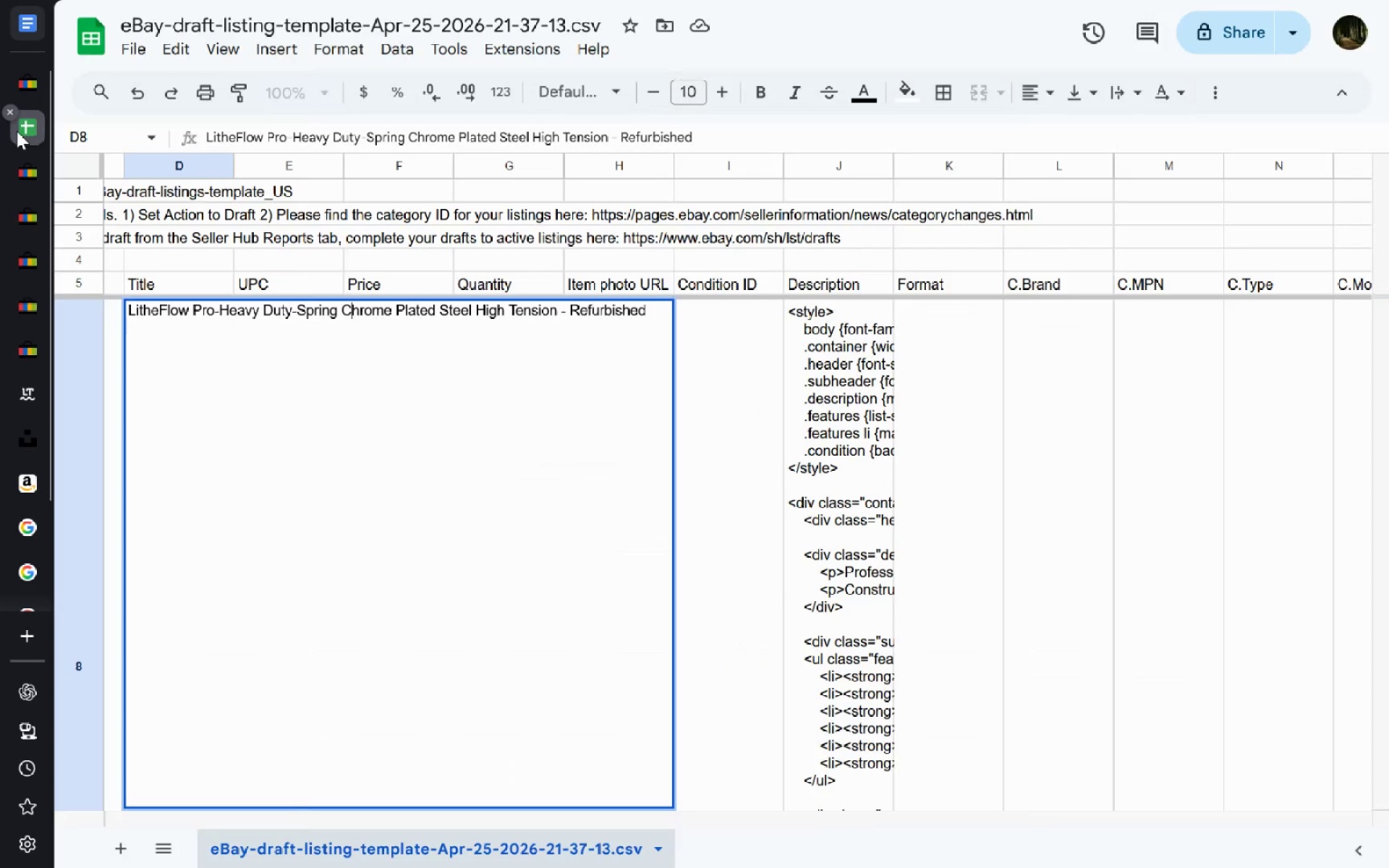 
left_click([415, 467])
 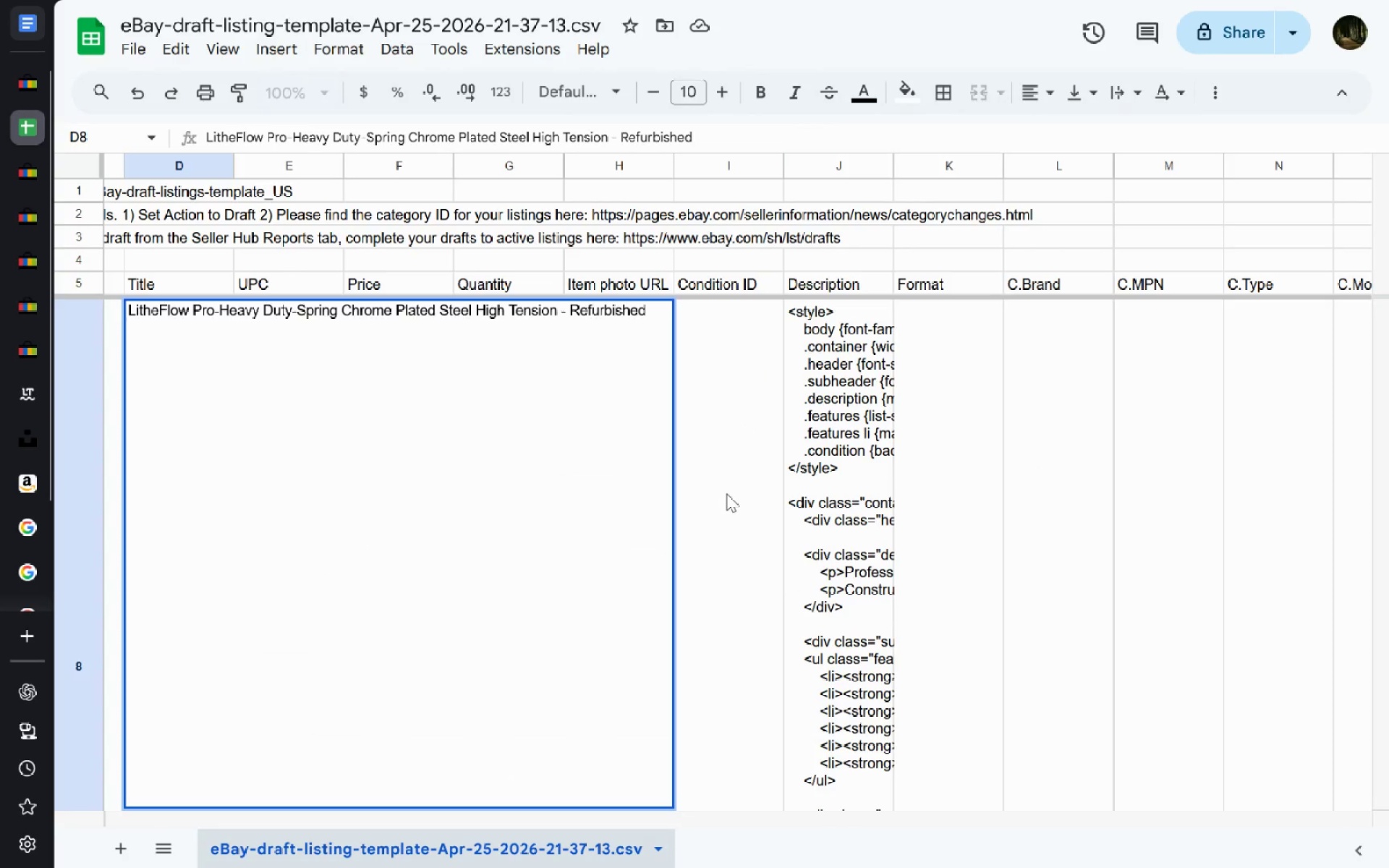 
left_click([726, 493])
 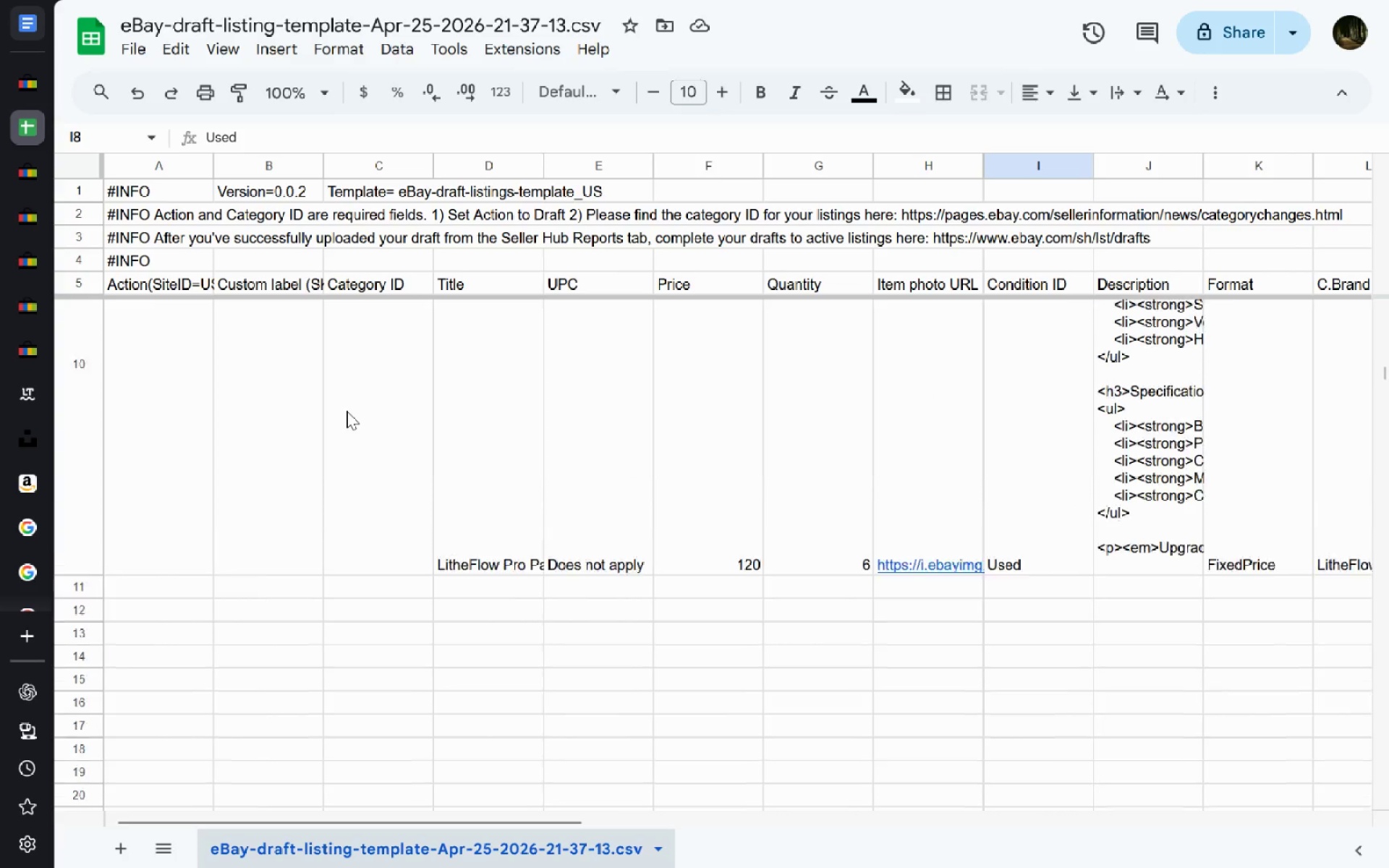 
wait(7.11)
 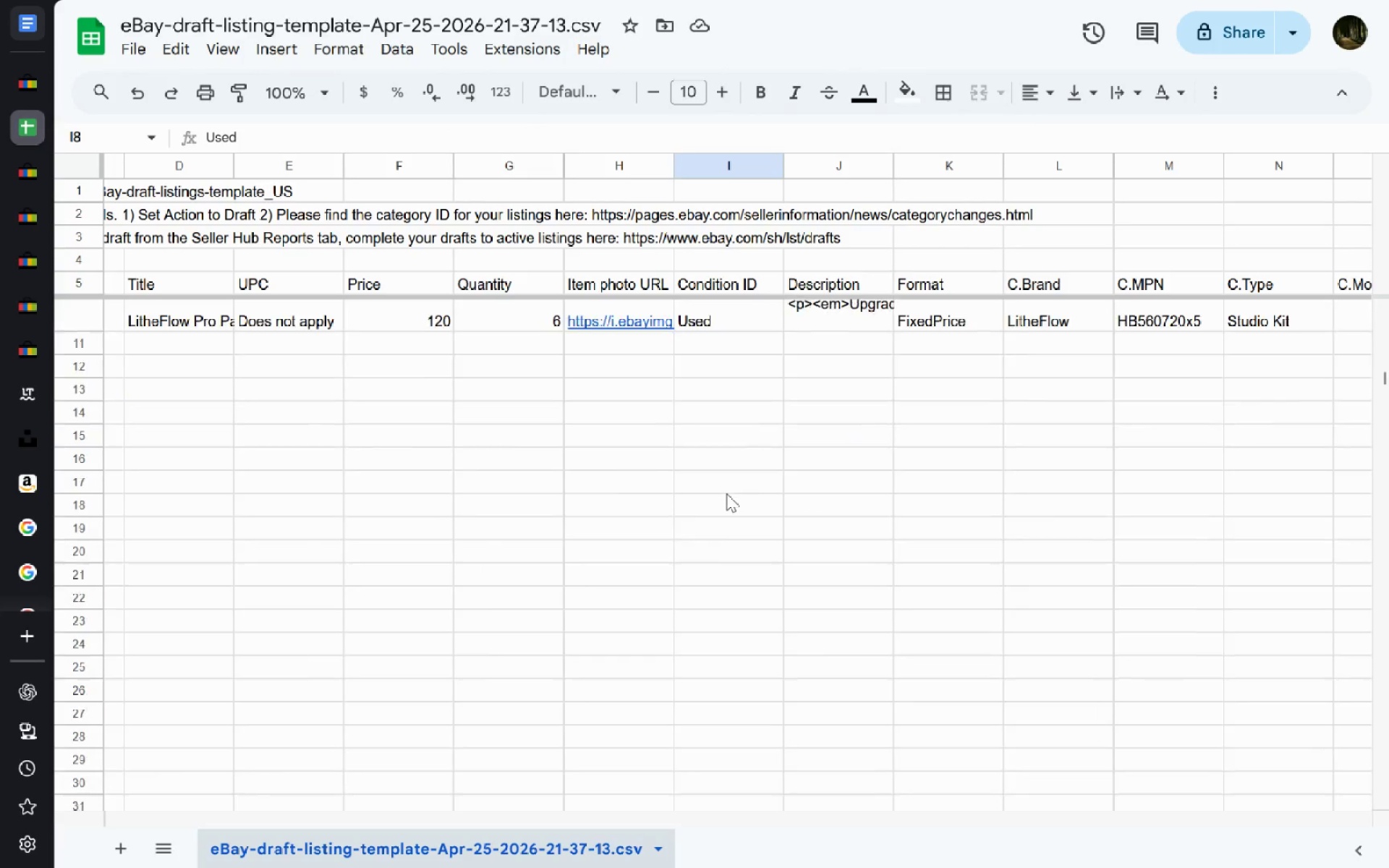 
left_click([362, 676])
 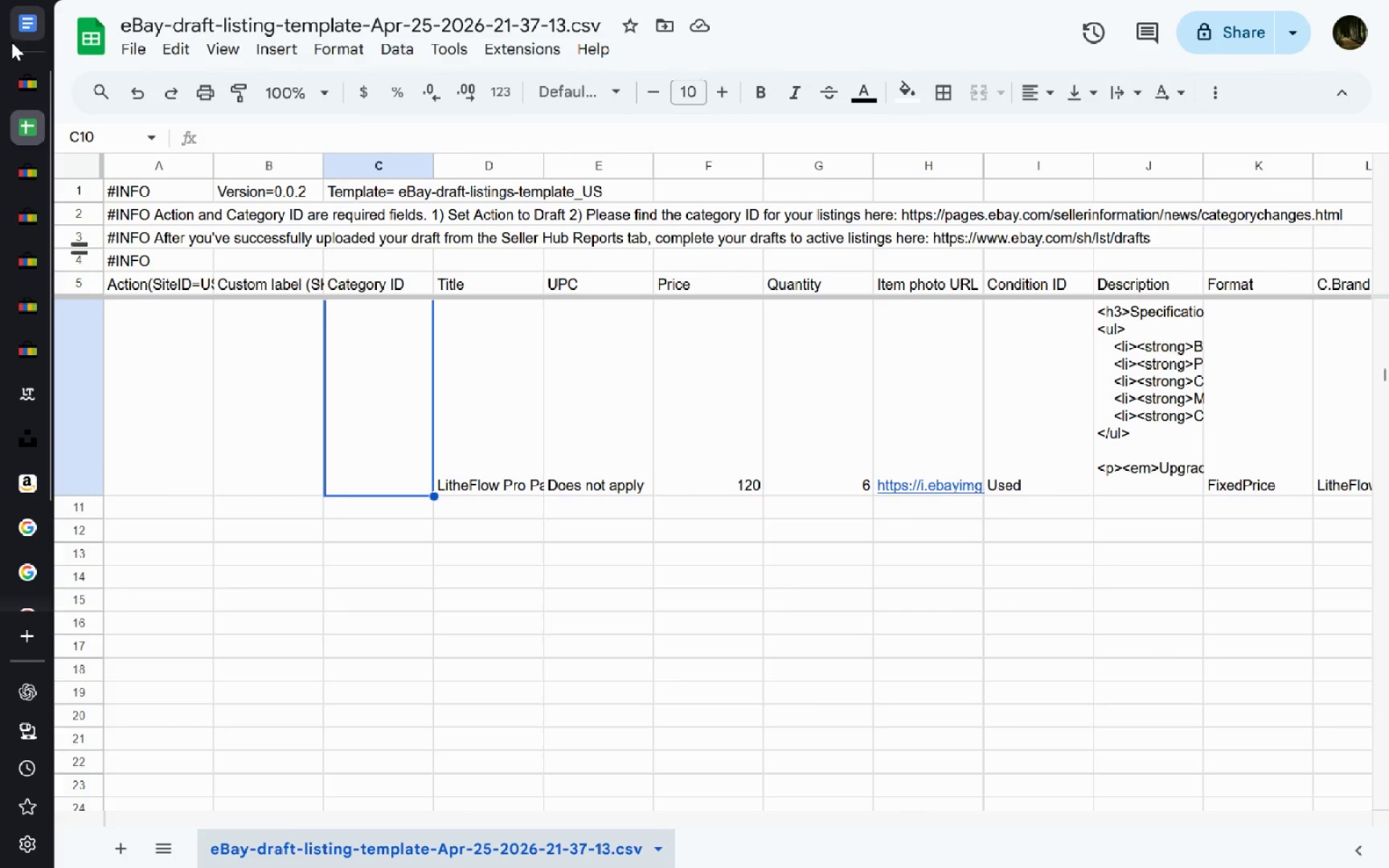 
left_click([30, 71])
 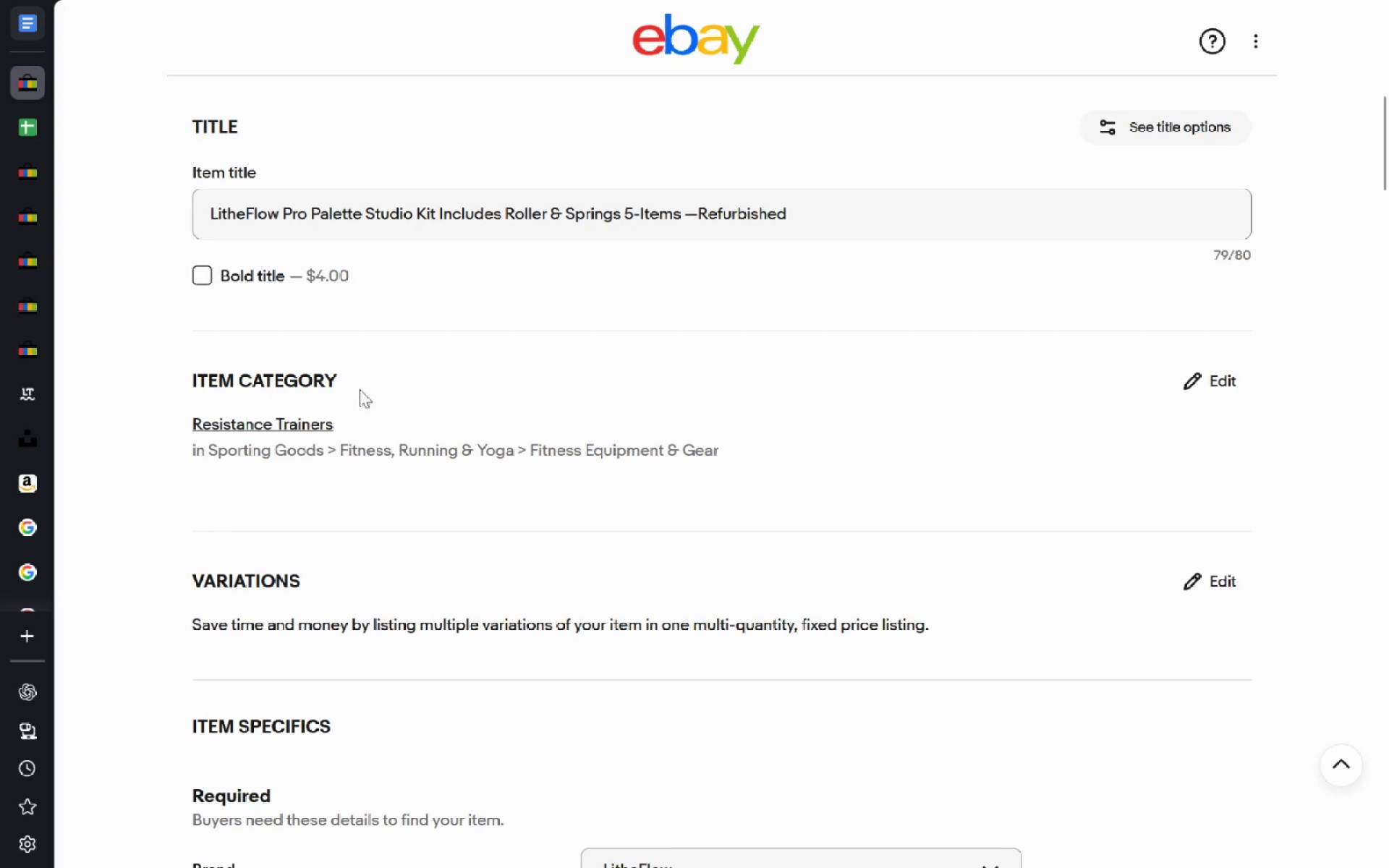 
wait(10.53)
 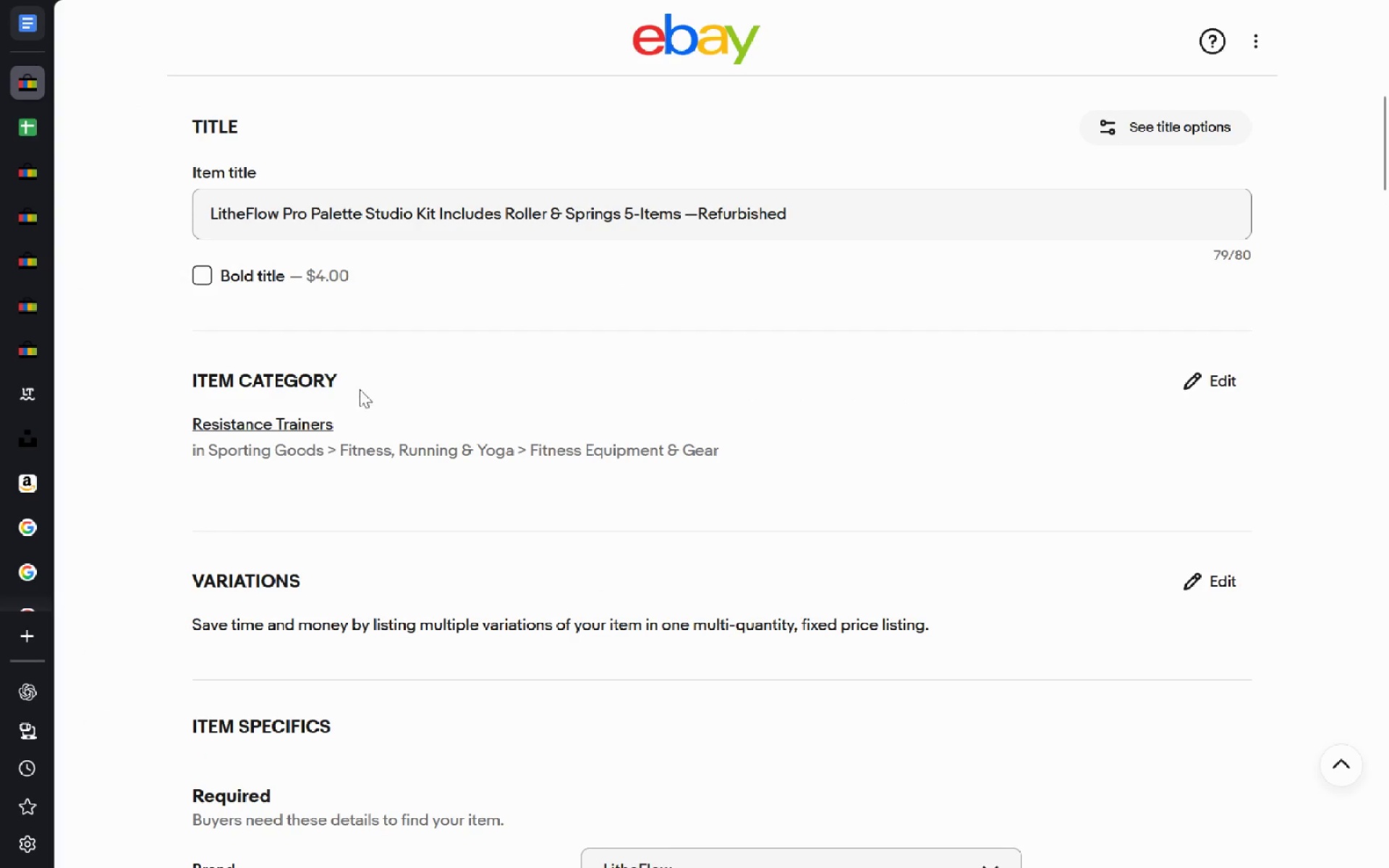 
left_click([1212, 367])
 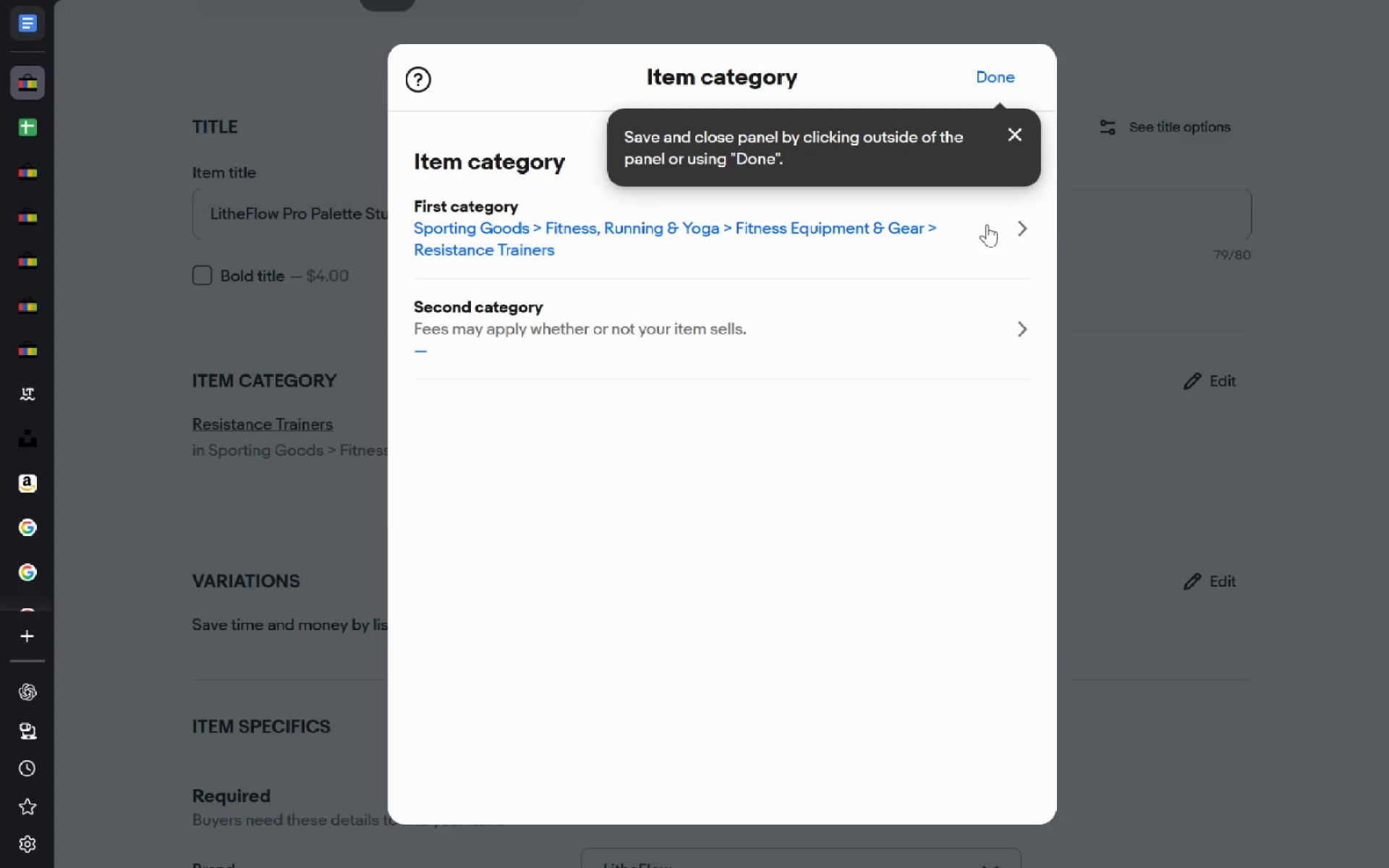 
left_click([1026, 224])
 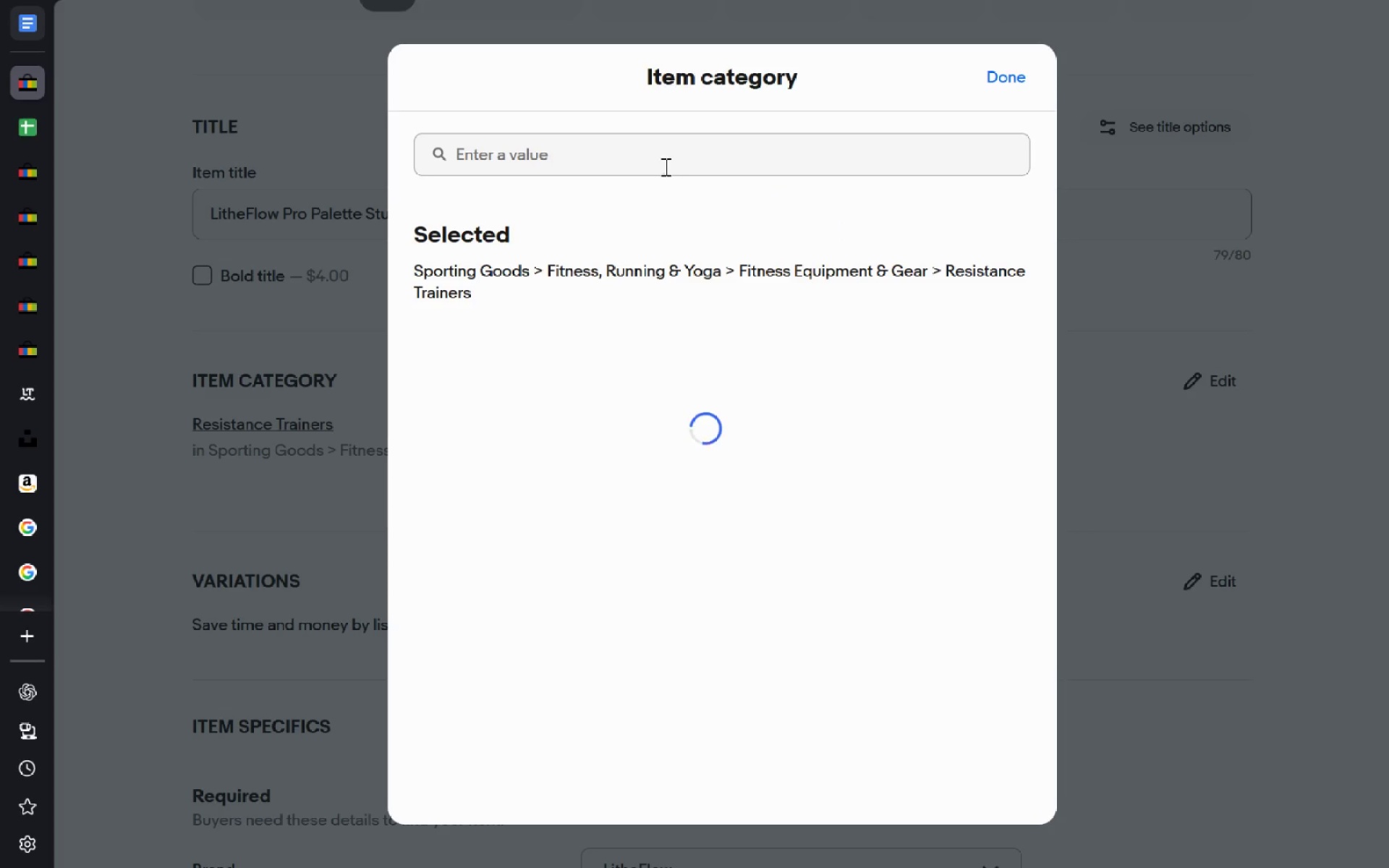 
left_click([664, 166])
 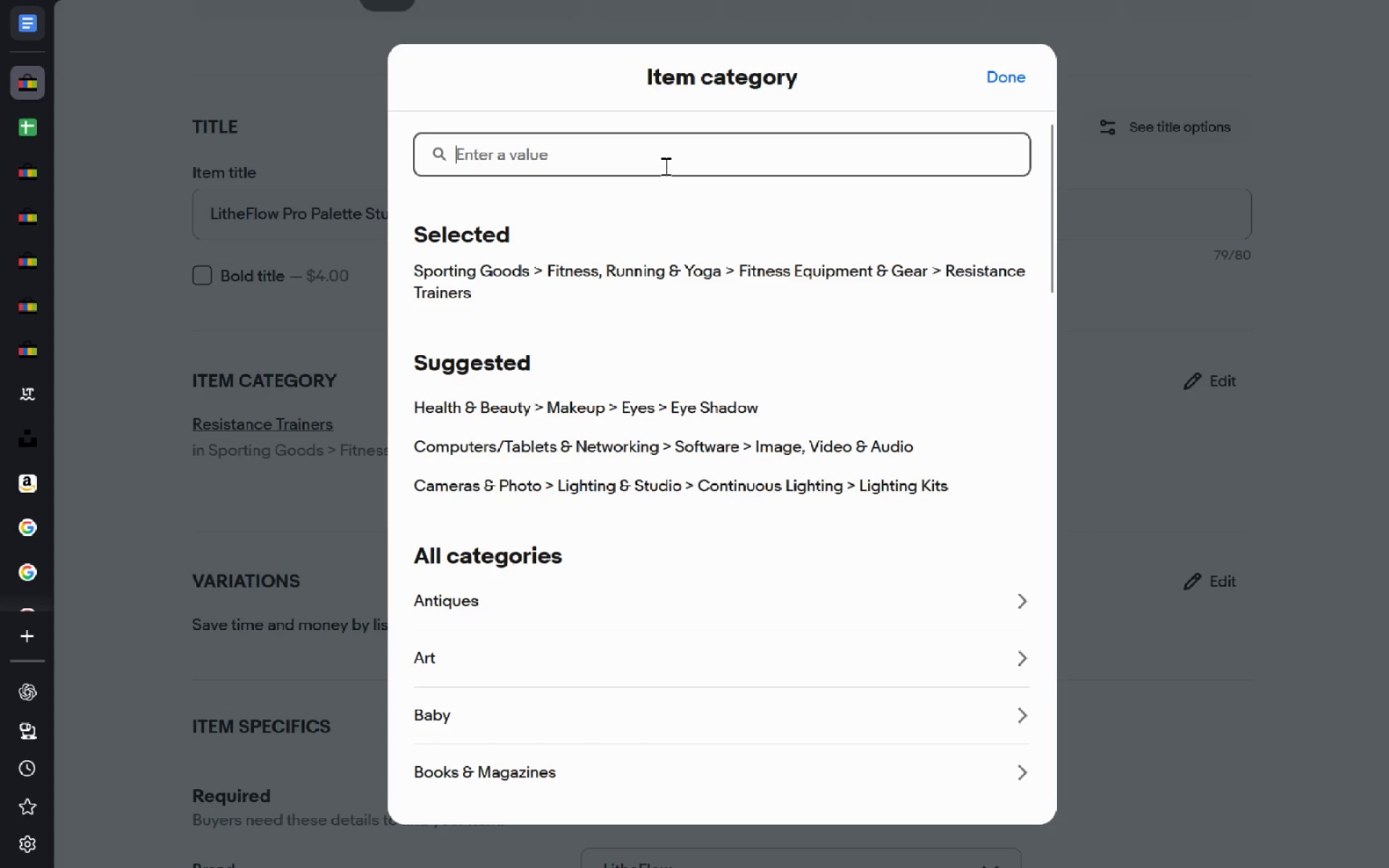 
type(Pilate)
 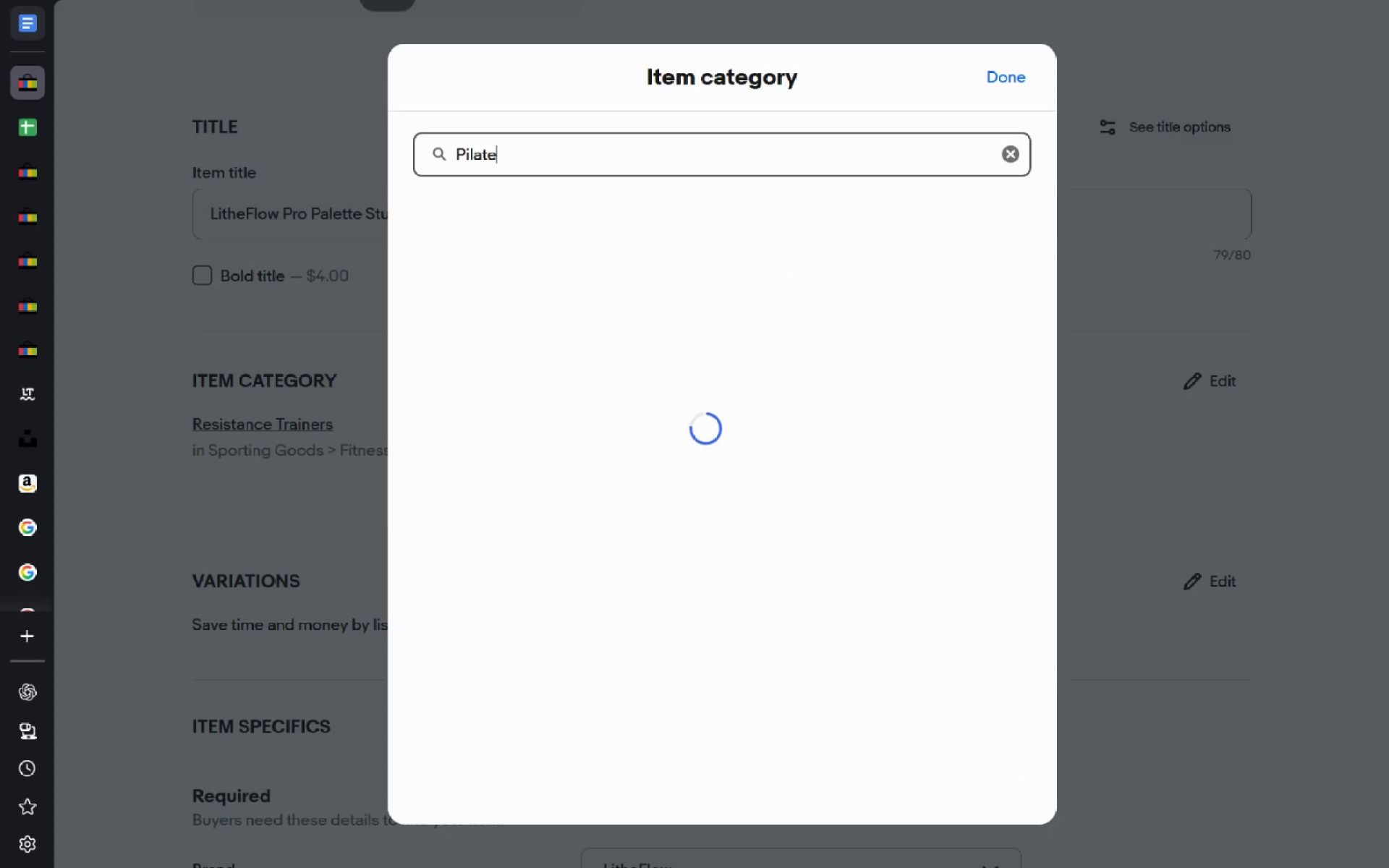 
key(Enter)
 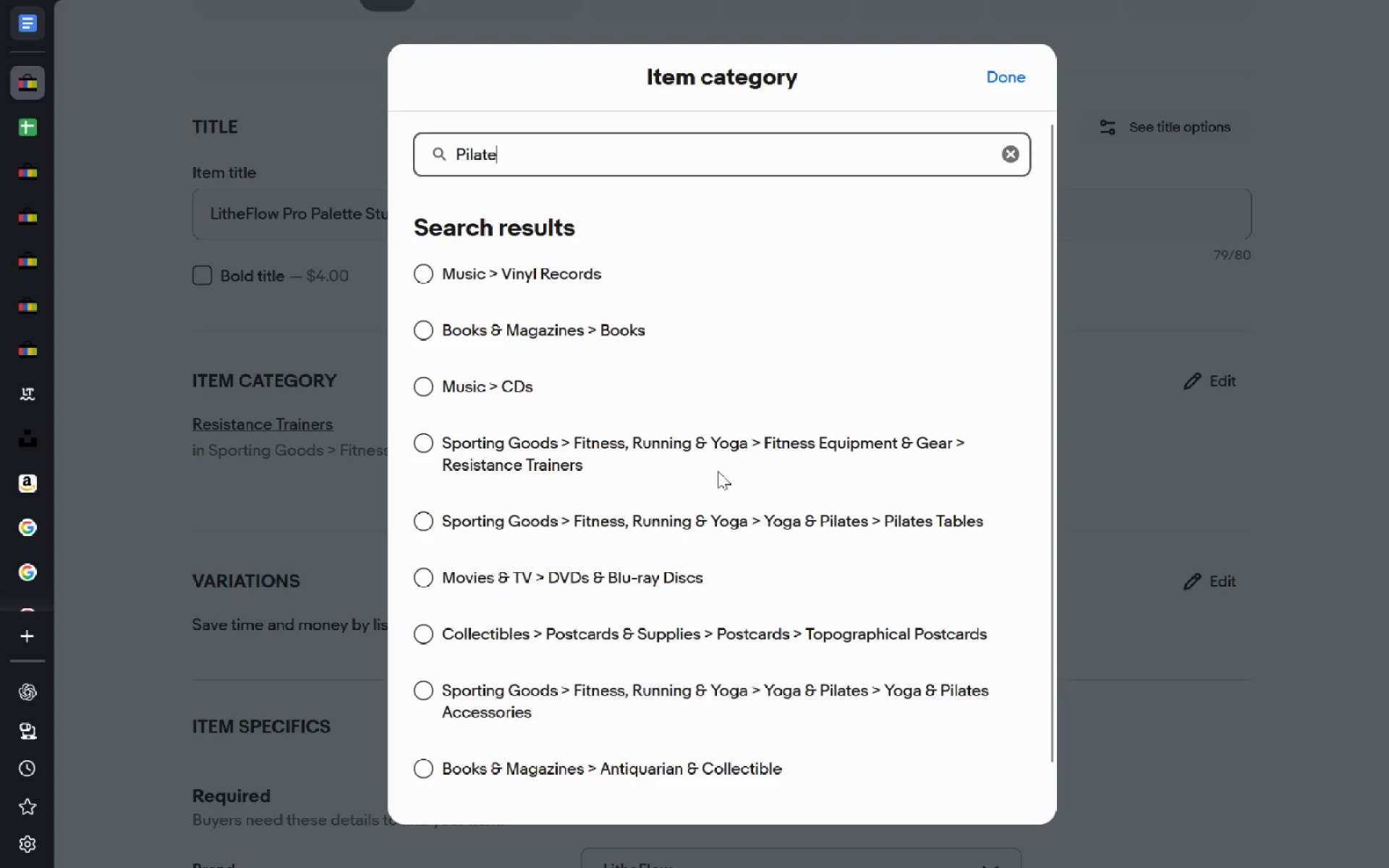 
scroll: coordinate [718, 471], scroll_direction: none, amount: 0.0
 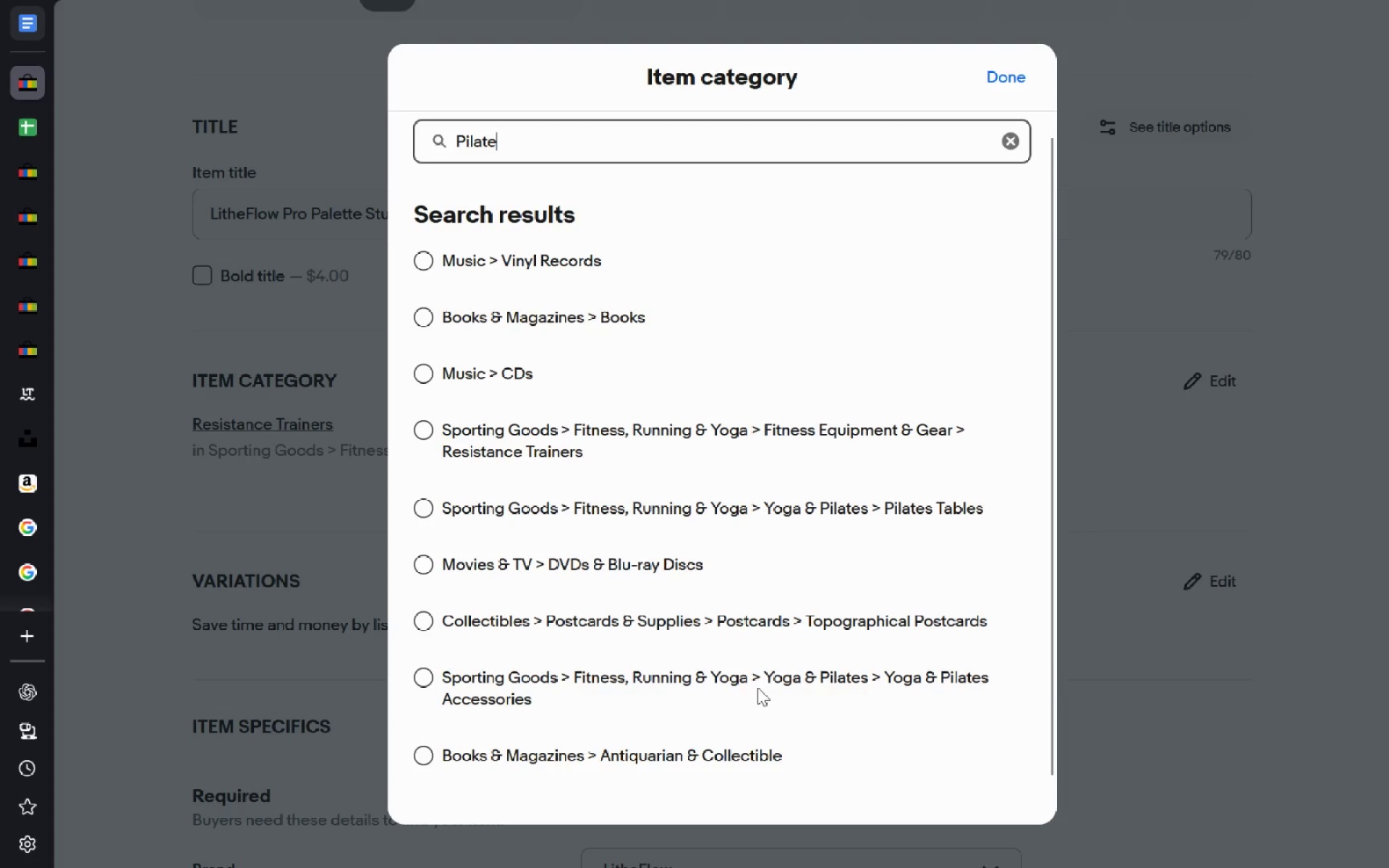 
wait(9.37)
 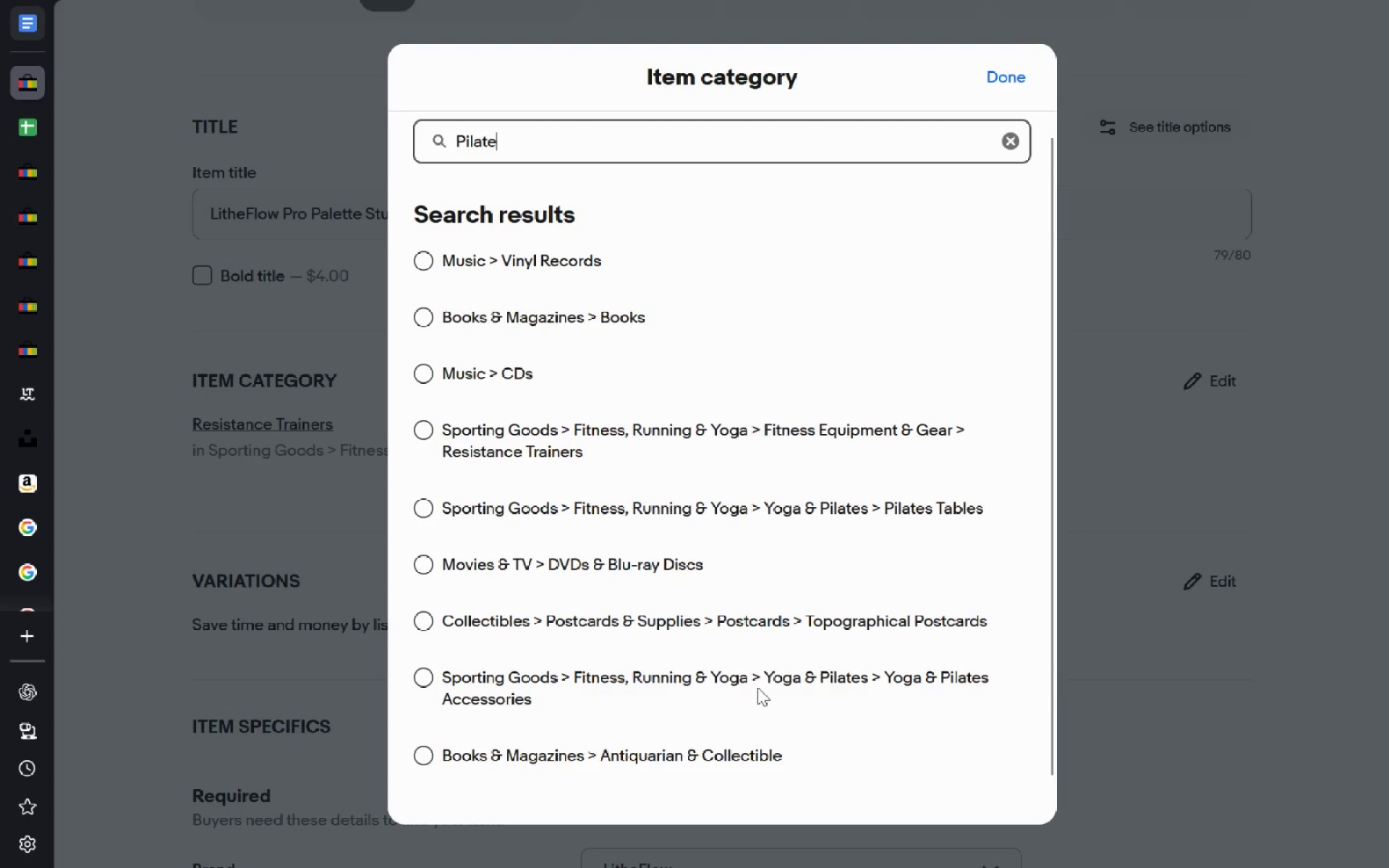 
left_click([425, 689])
 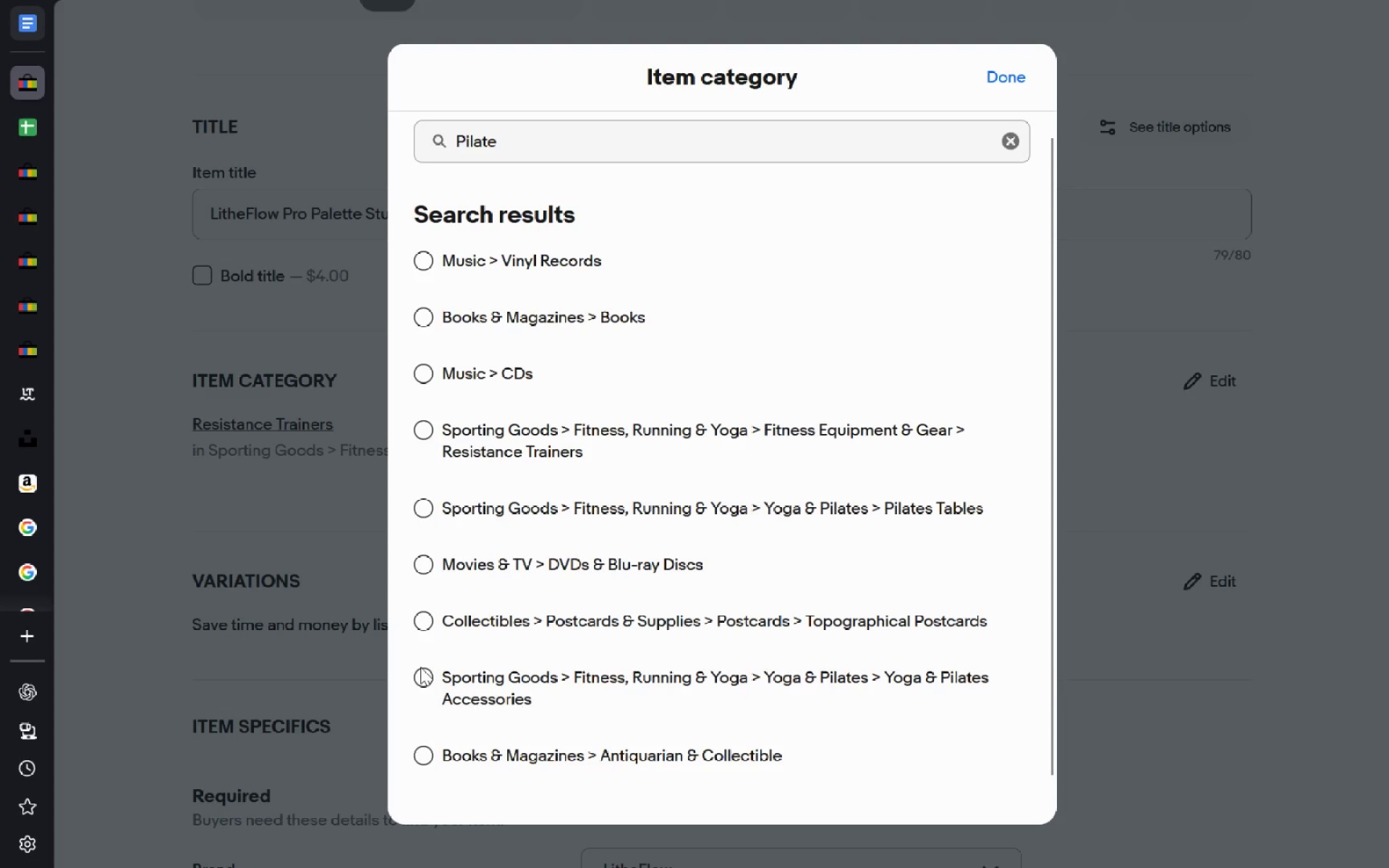 
left_click([416, 670])
 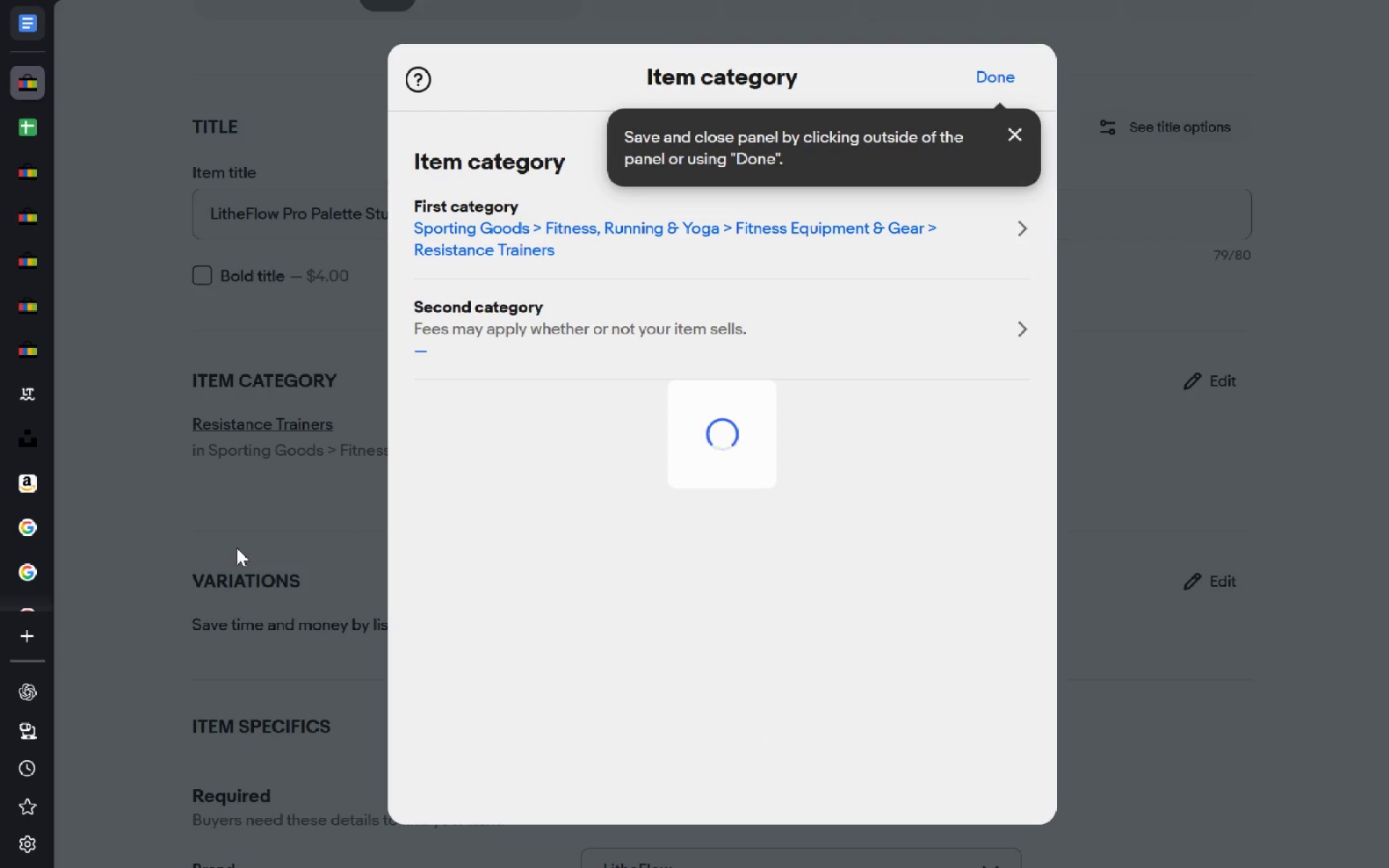 
left_click([237, 548])
 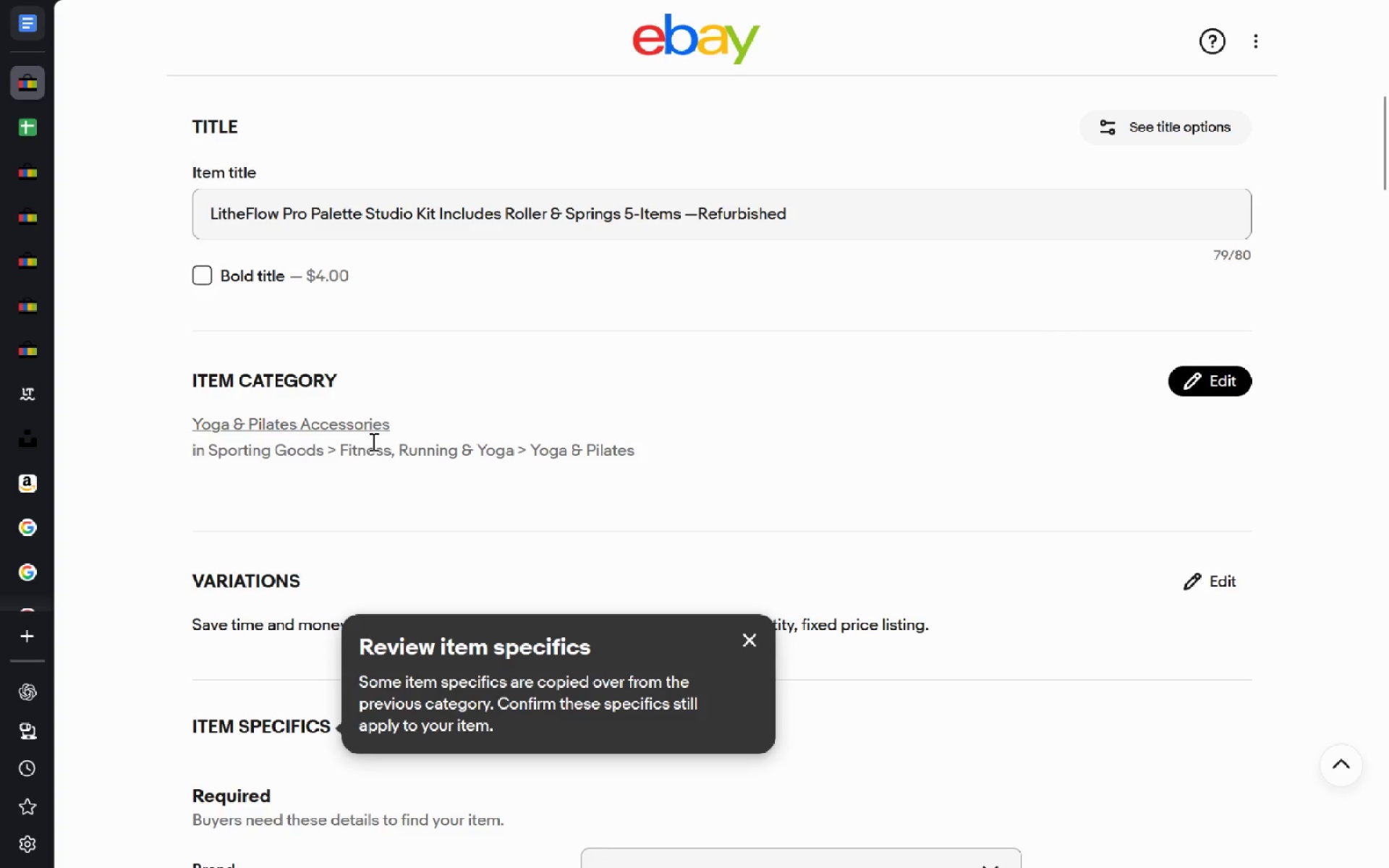 
left_click_drag(start_coordinate=[395, 427], to_coordinate=[181, 420])
 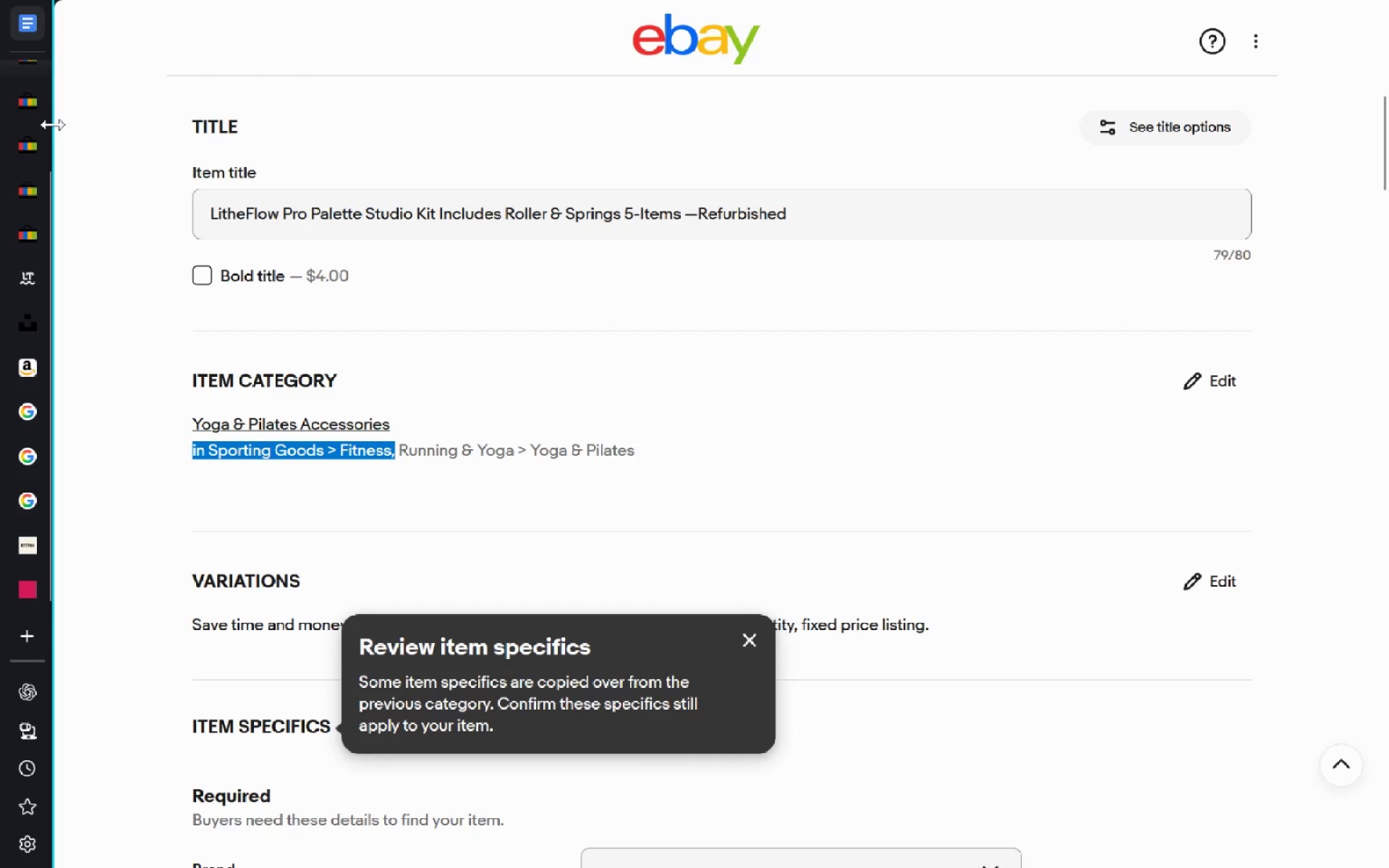 
left_click([33, 137])
 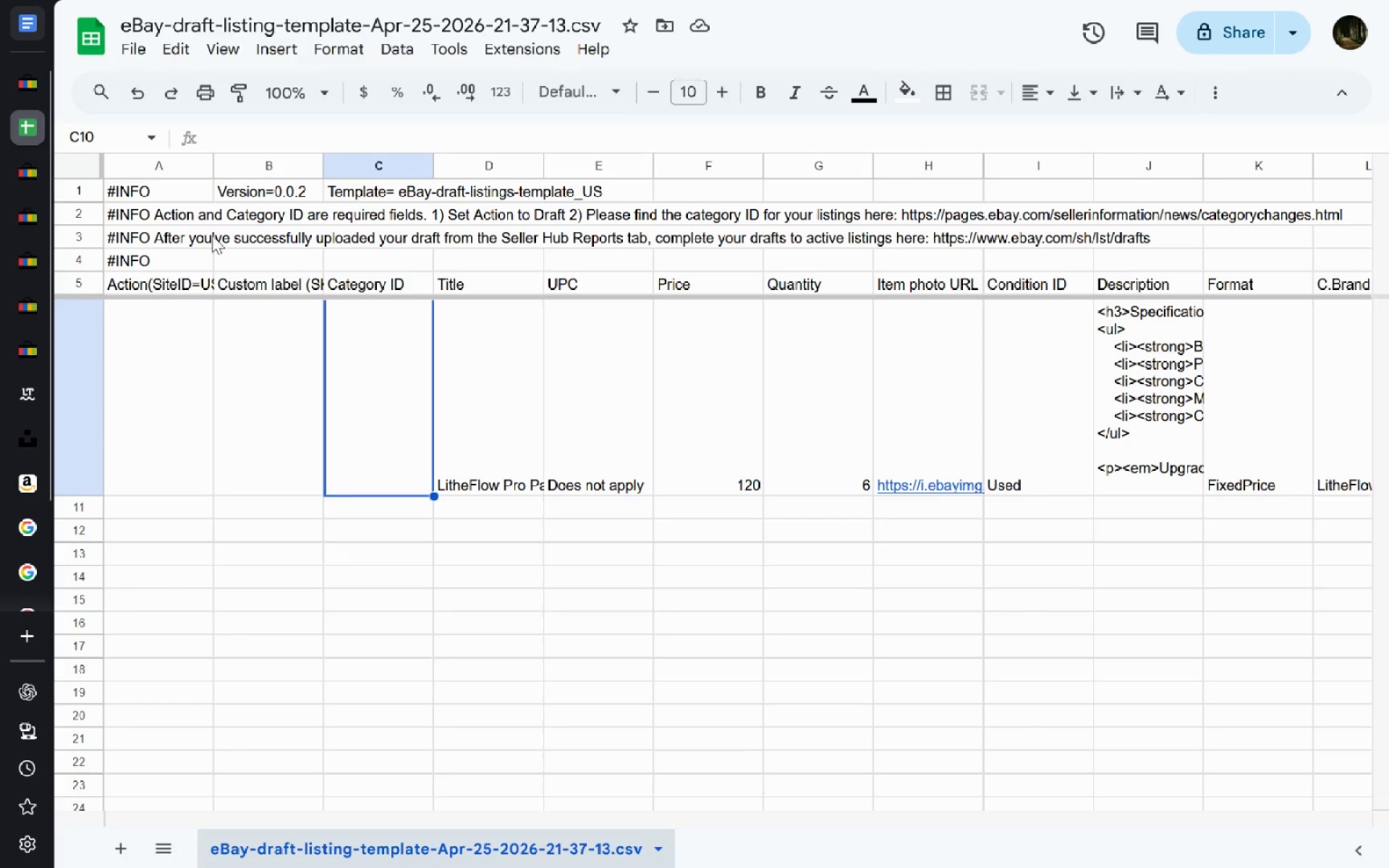 
double_click([120, 211])
 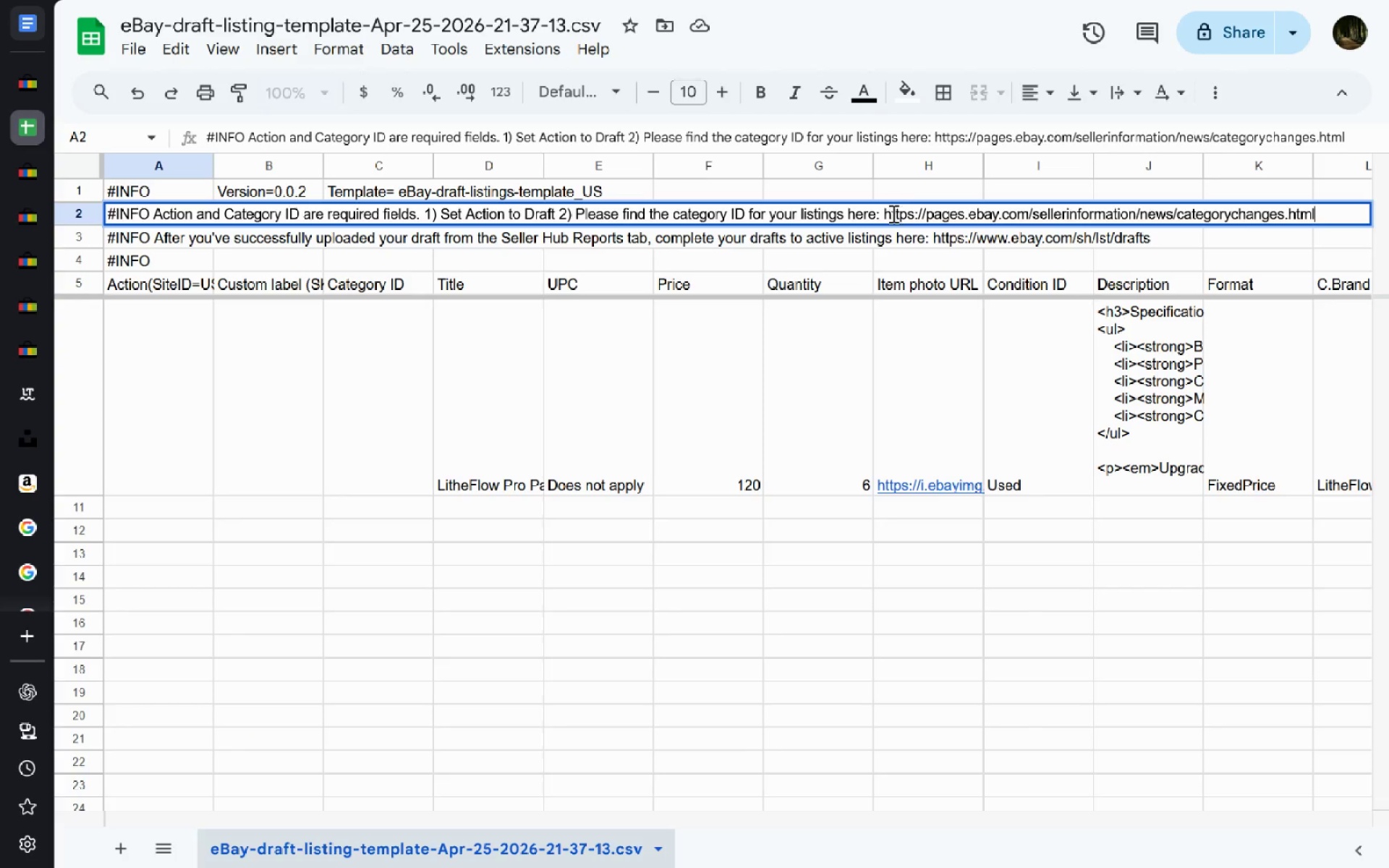 
left_click_drag(start_coordinate=[883, 213], to_coordinate=[1388, 190])
 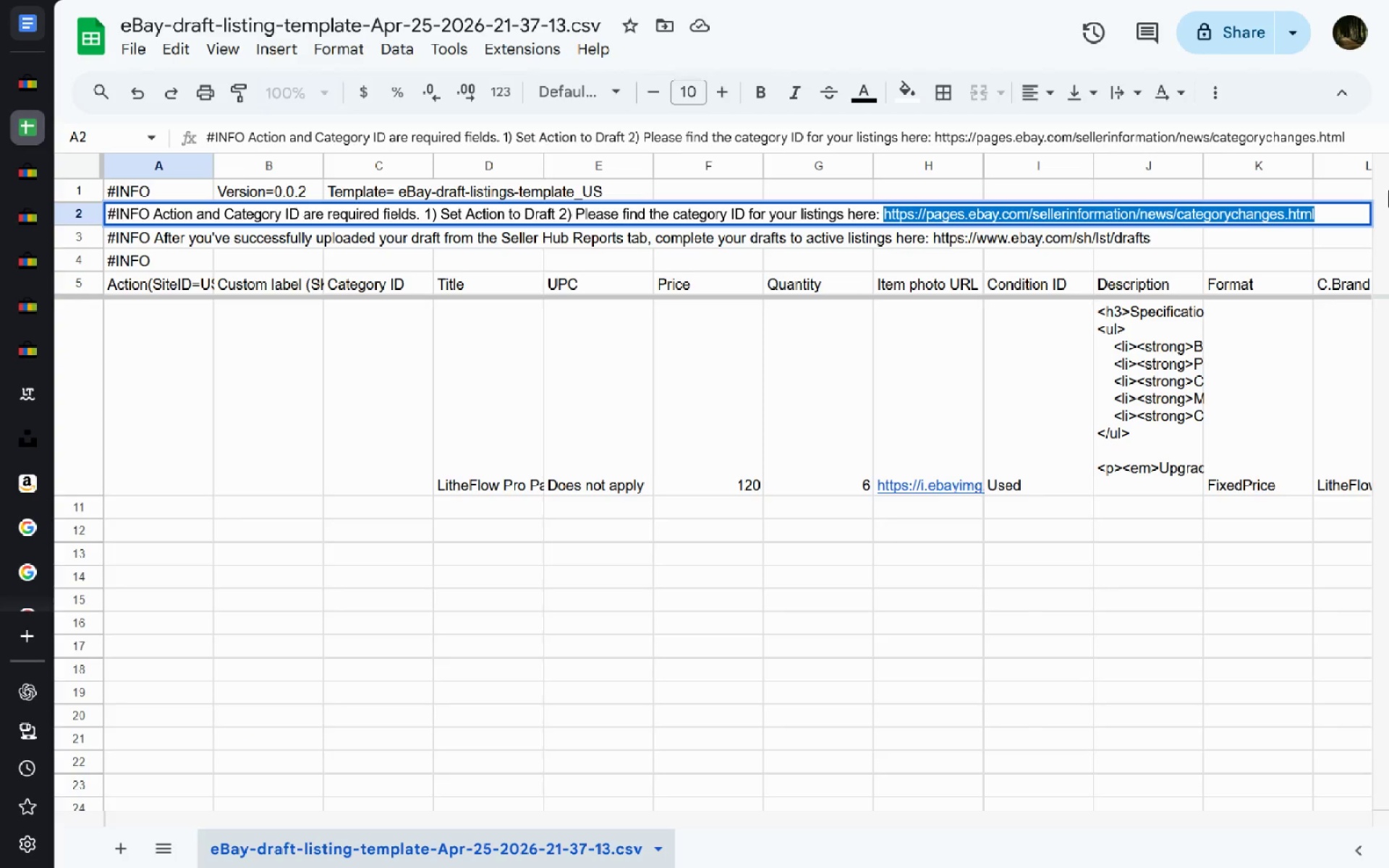 
key(Control+C)
 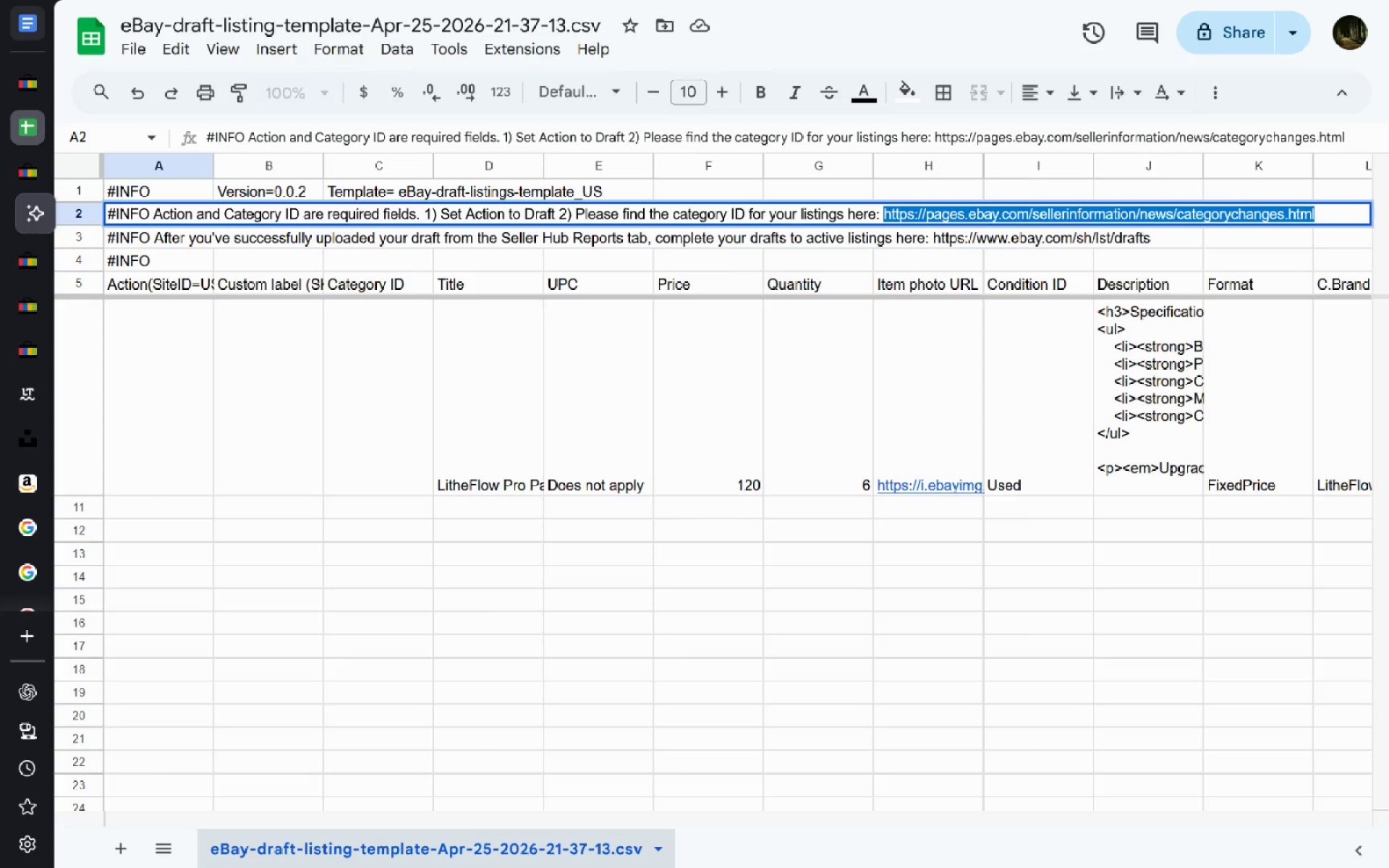 
key(Control+T)
 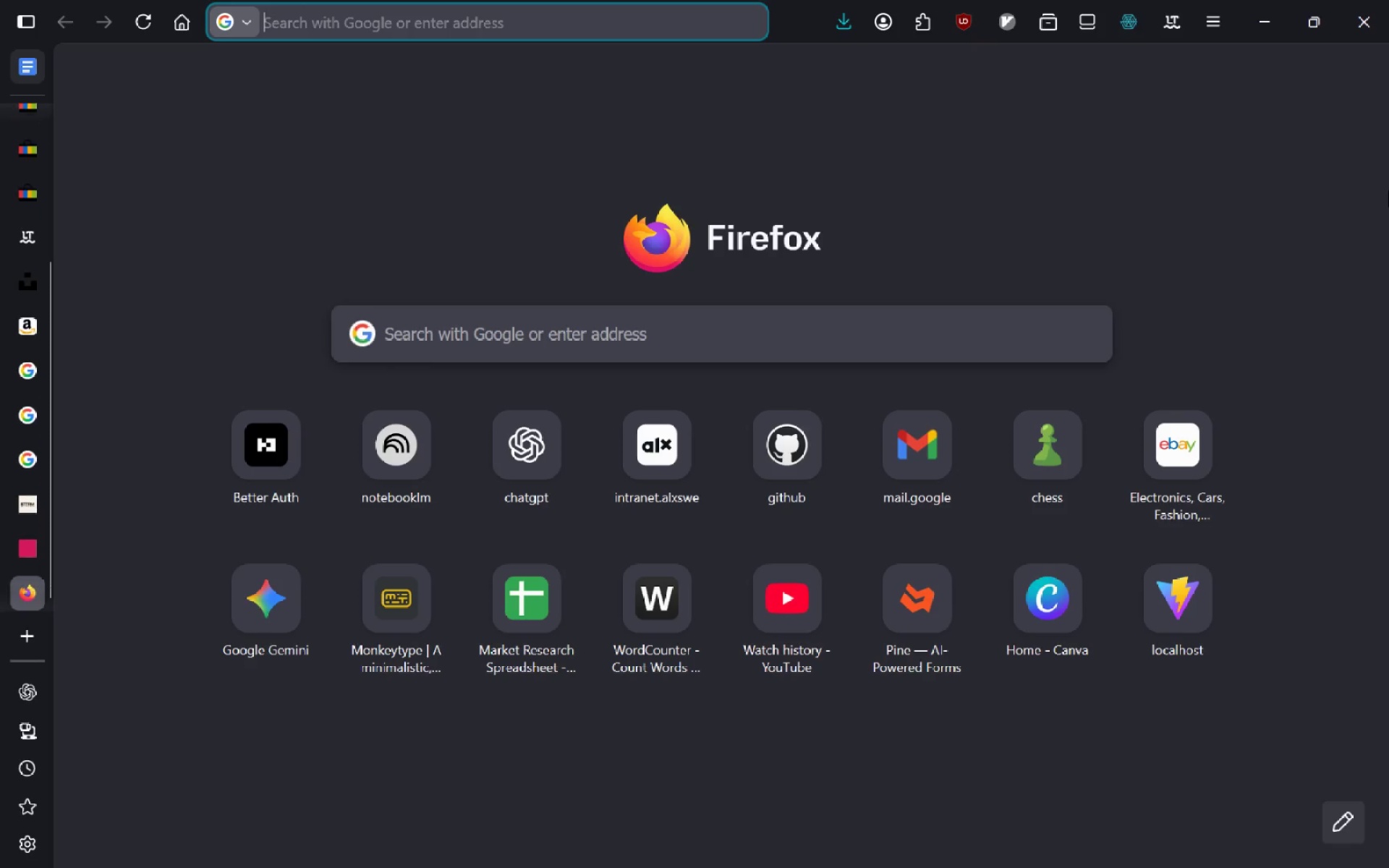 
key(Control+V)
 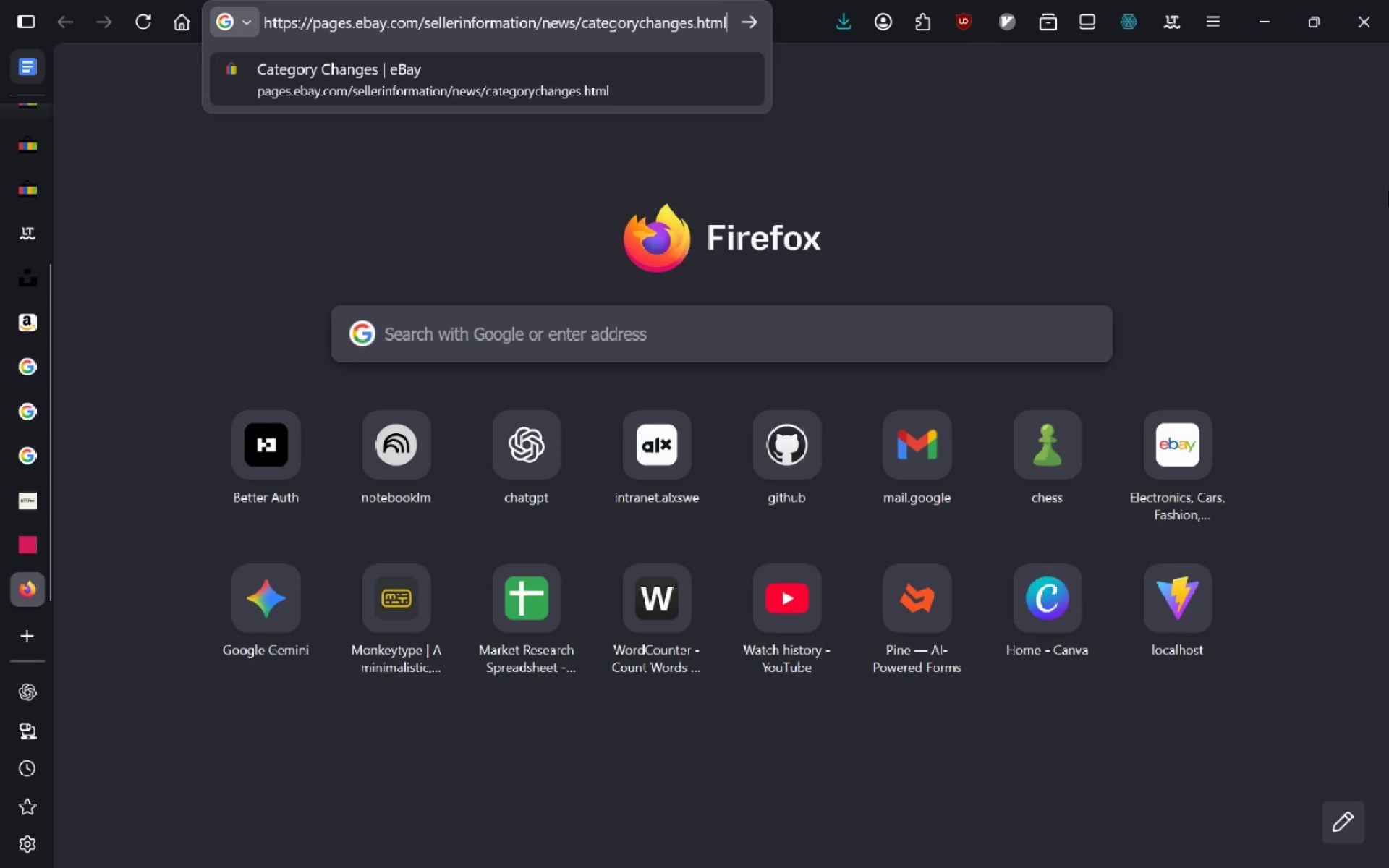 
key(Enter)
 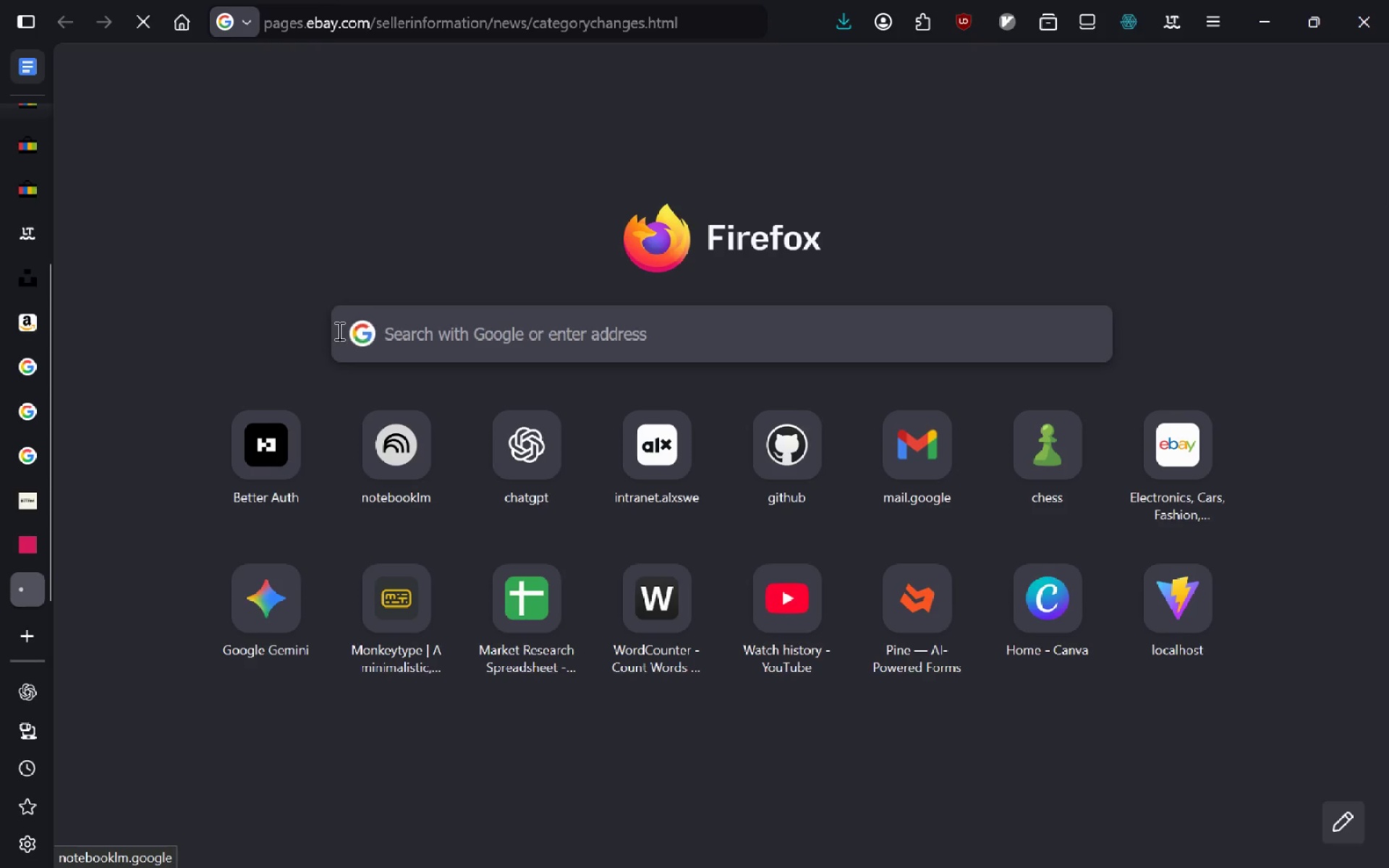 
left_click([334, 327])
 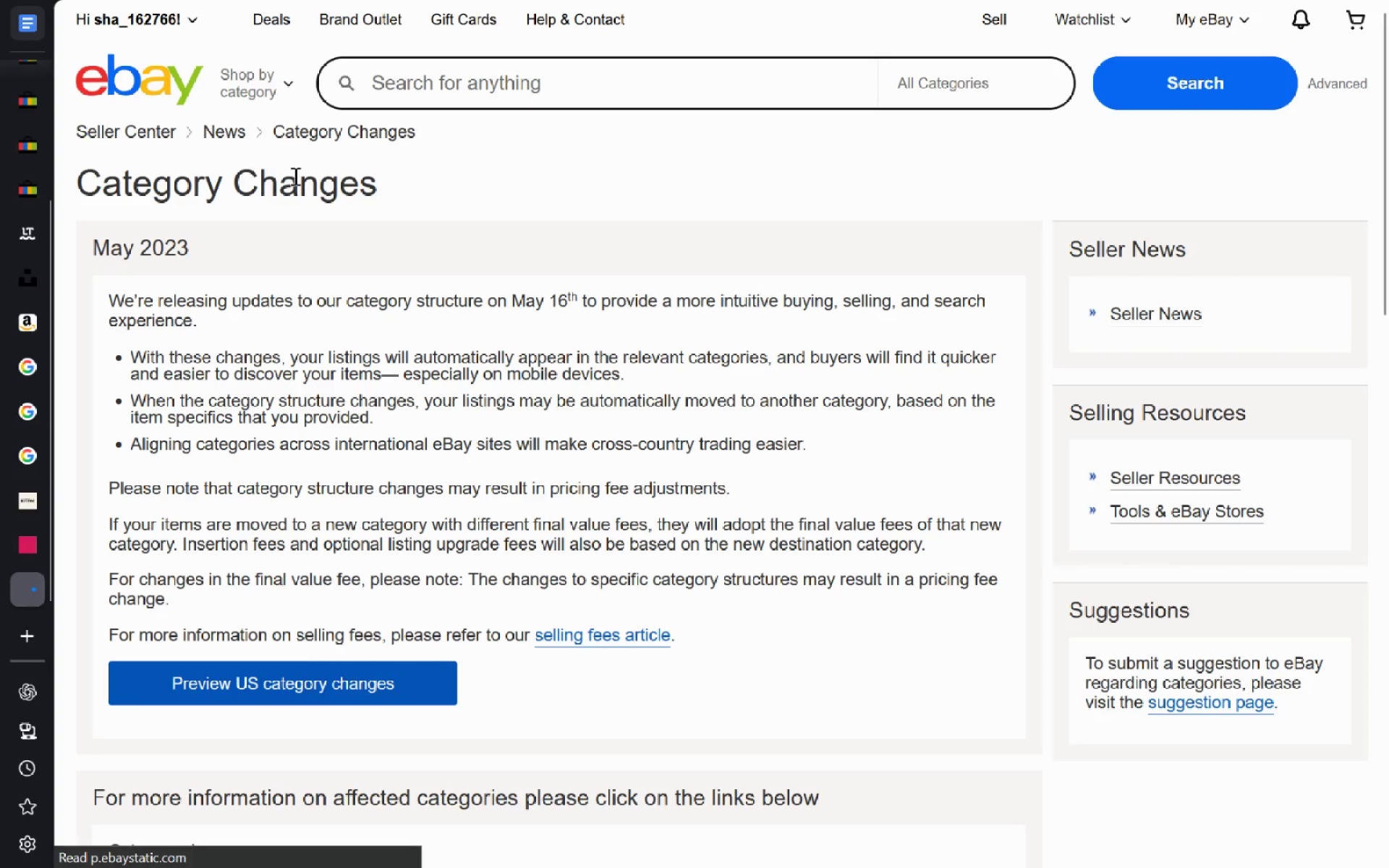 
left_click([293, 699])
 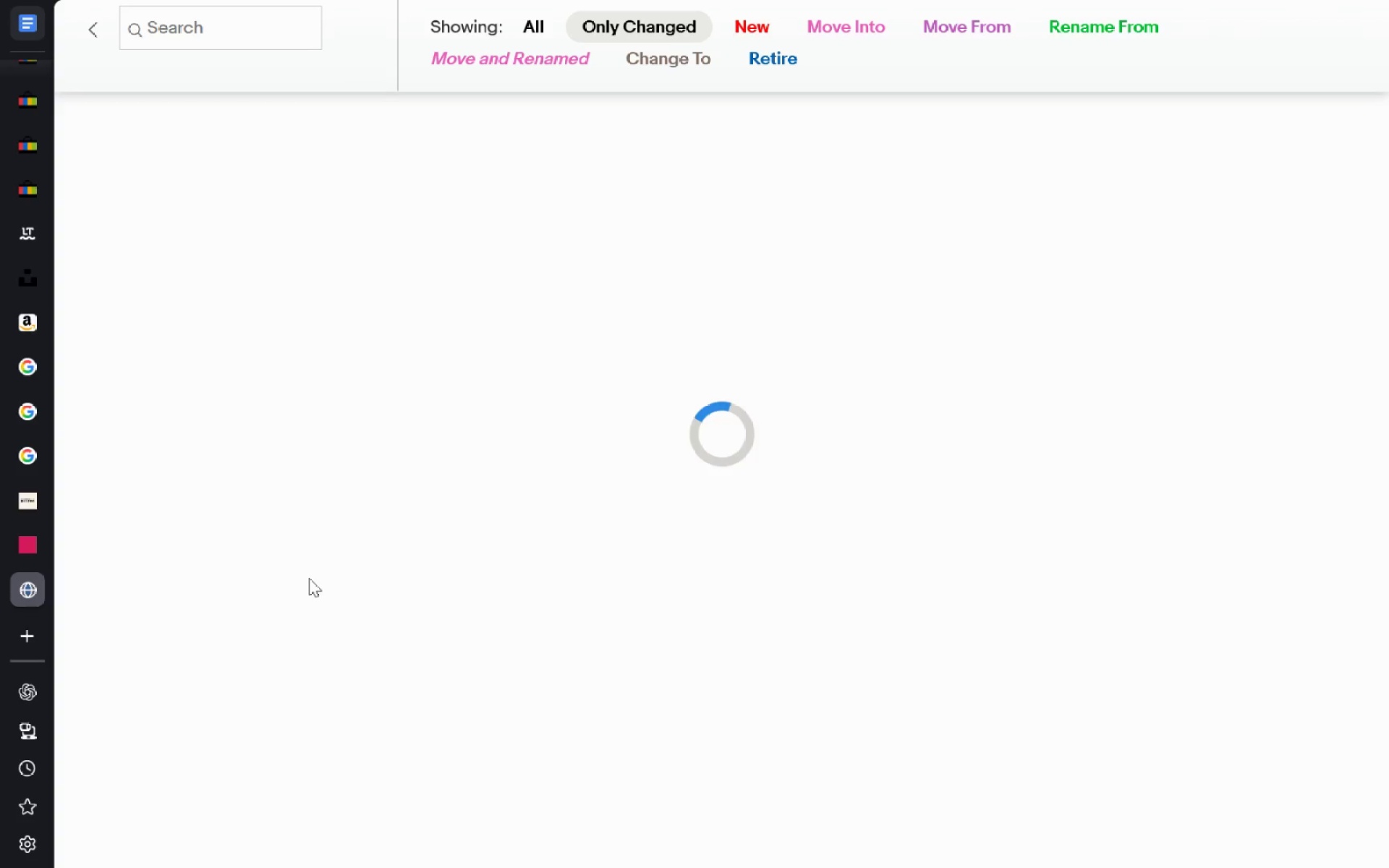 
left_click([548, 19])
 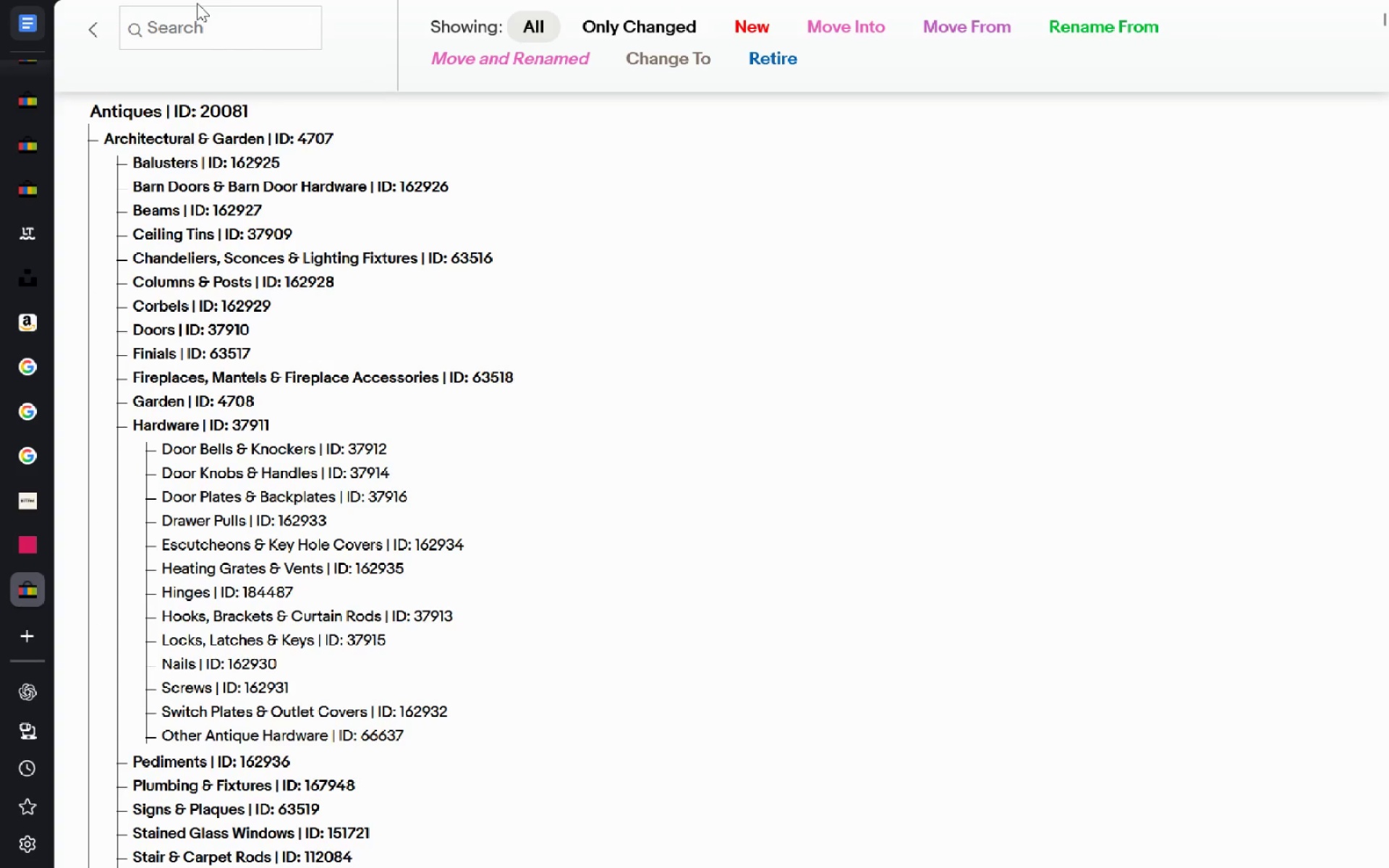 
left_click([166, 77])
 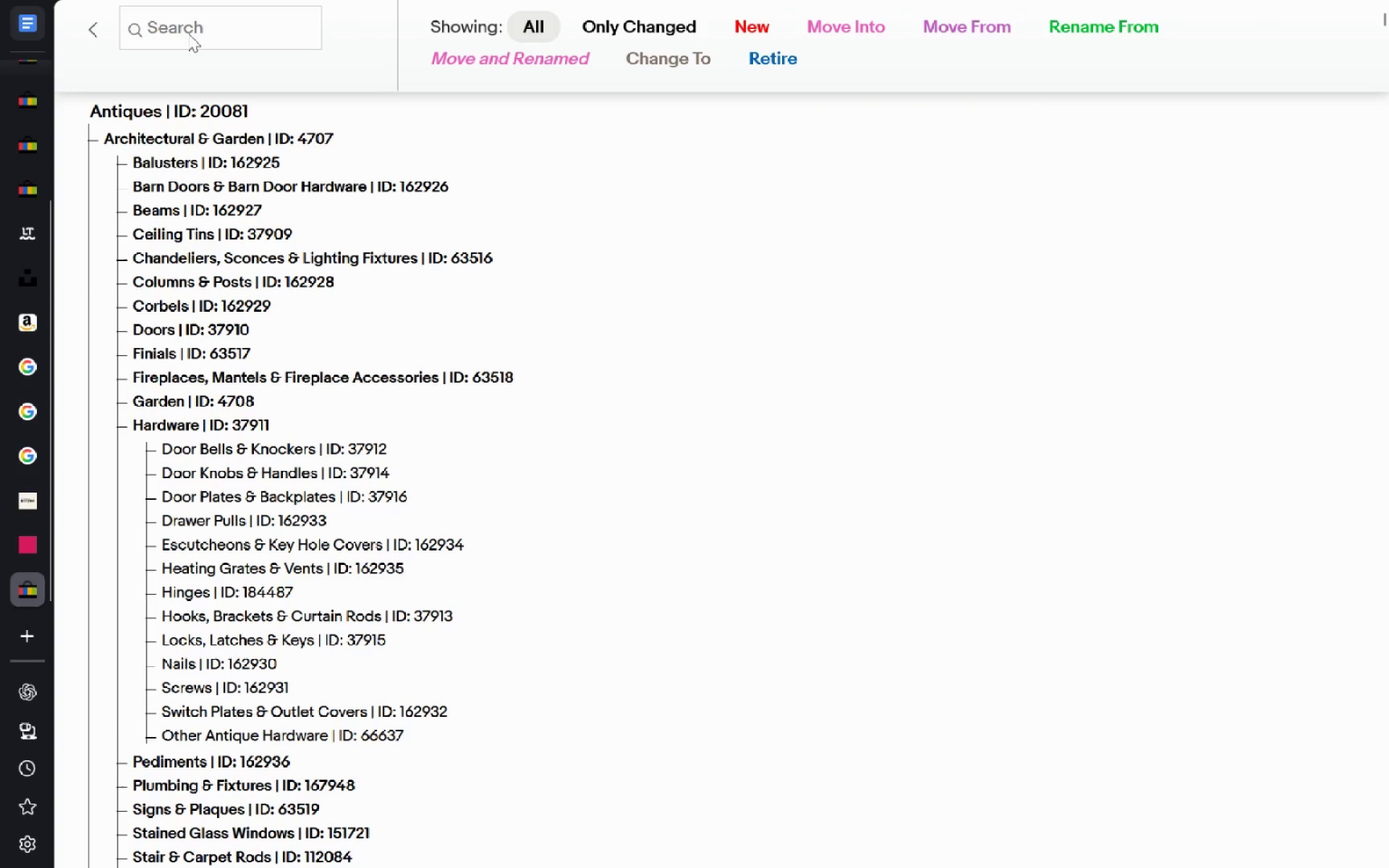 
double_click([188, 35])
 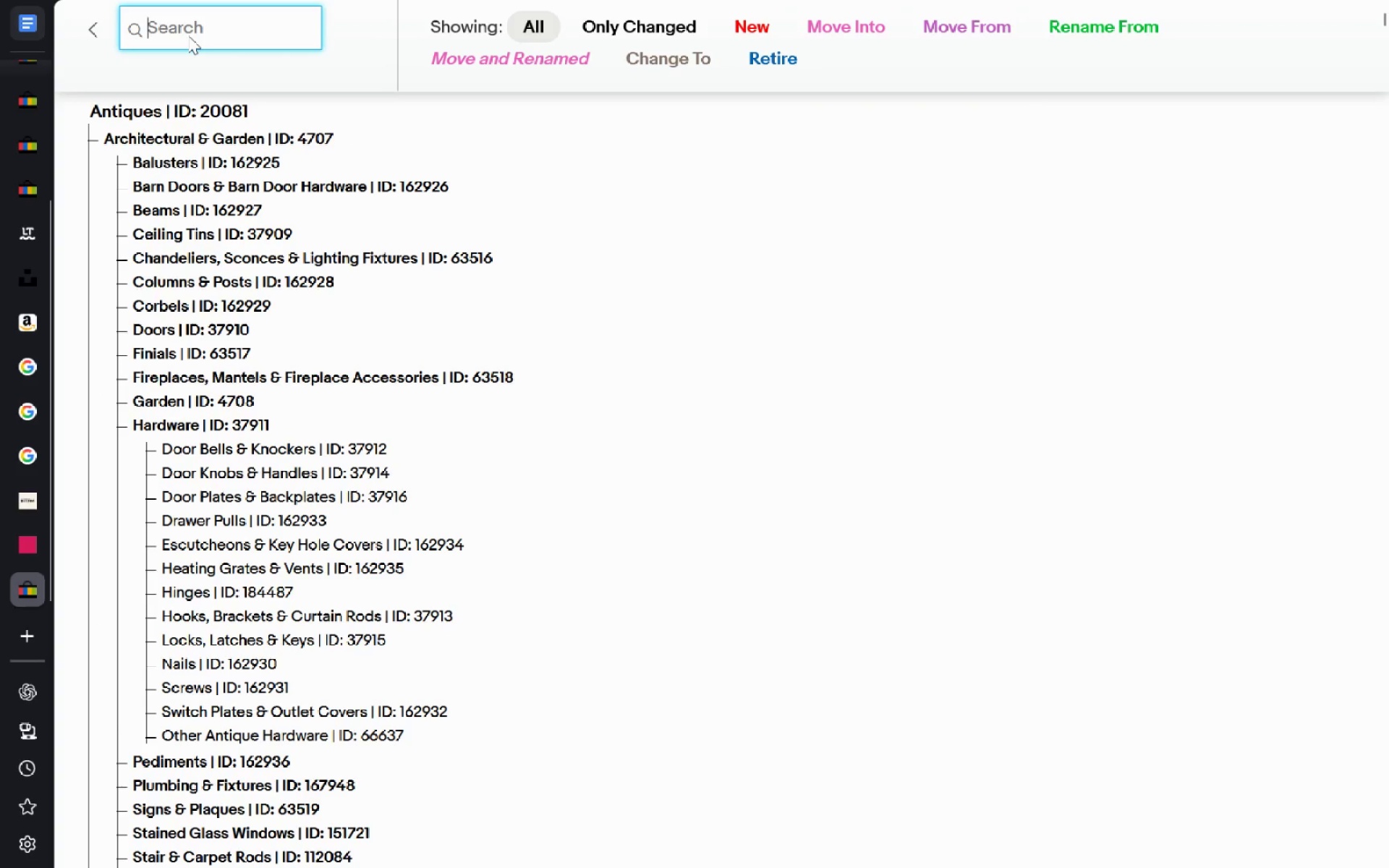 
hold_key(key=ShiftLeft, duration=0.67)
 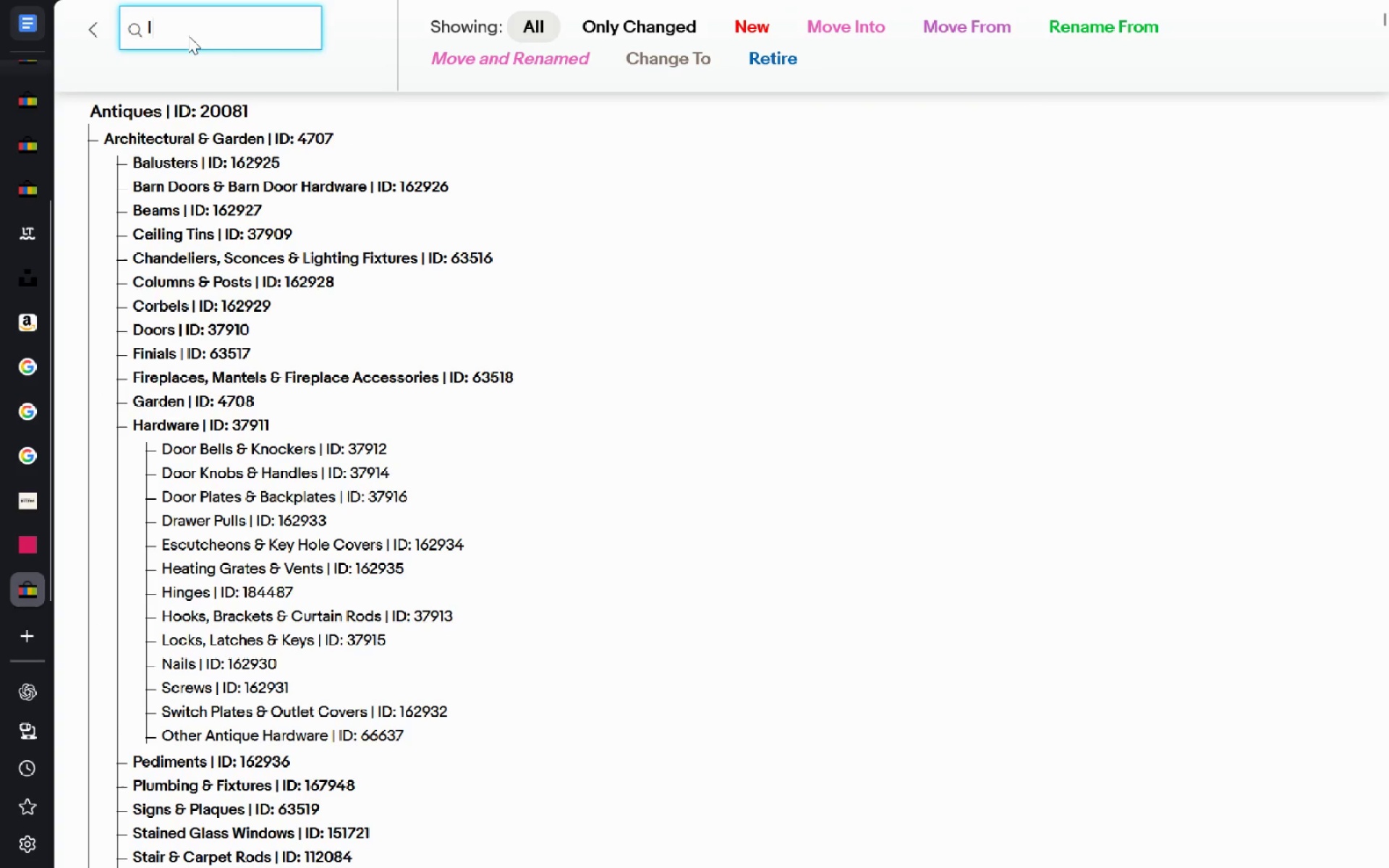 
hold_key(key=I, duration=0.31)
 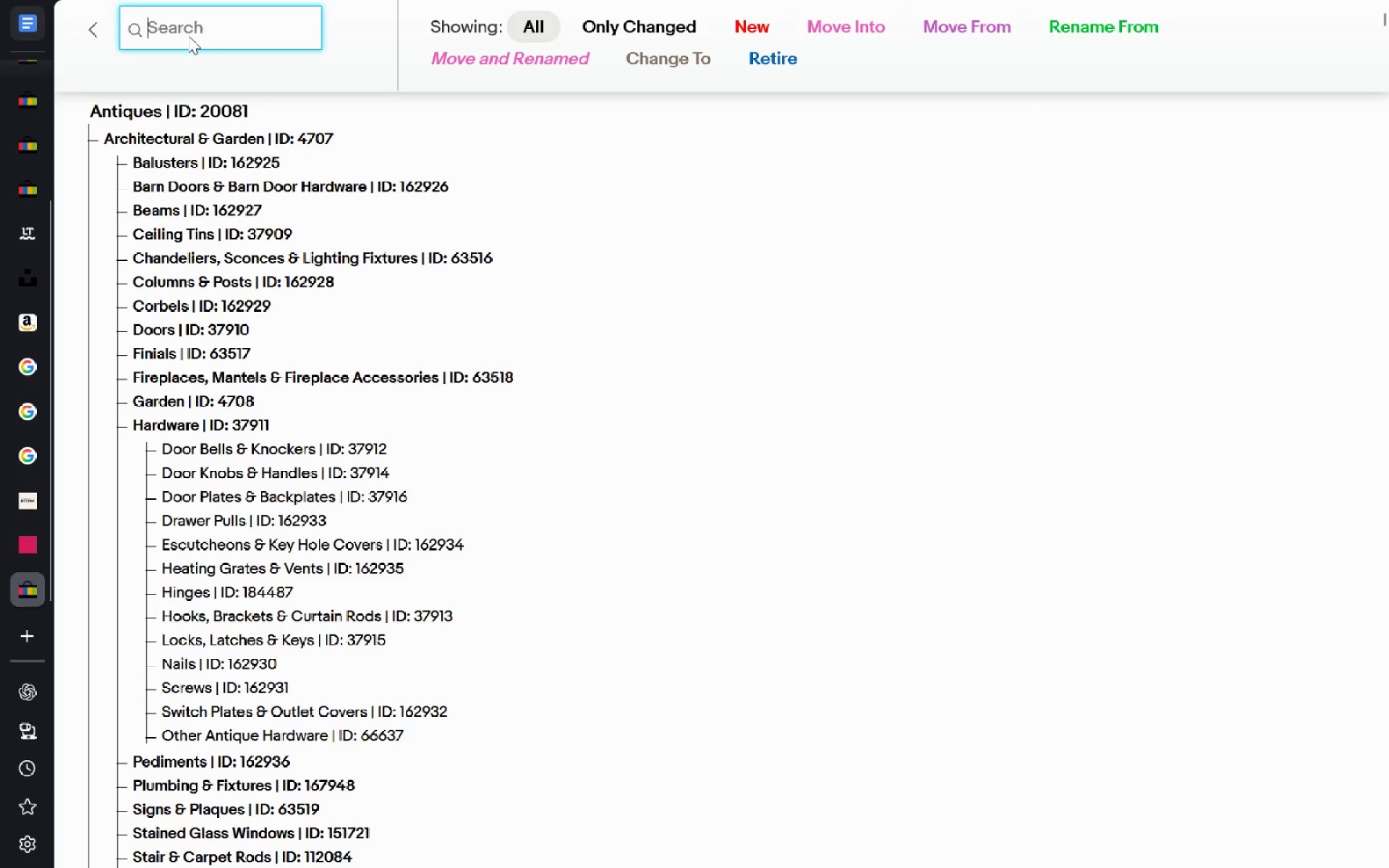 
key(Backspace)
key(Backspace)
type(Pilte ccssries)
 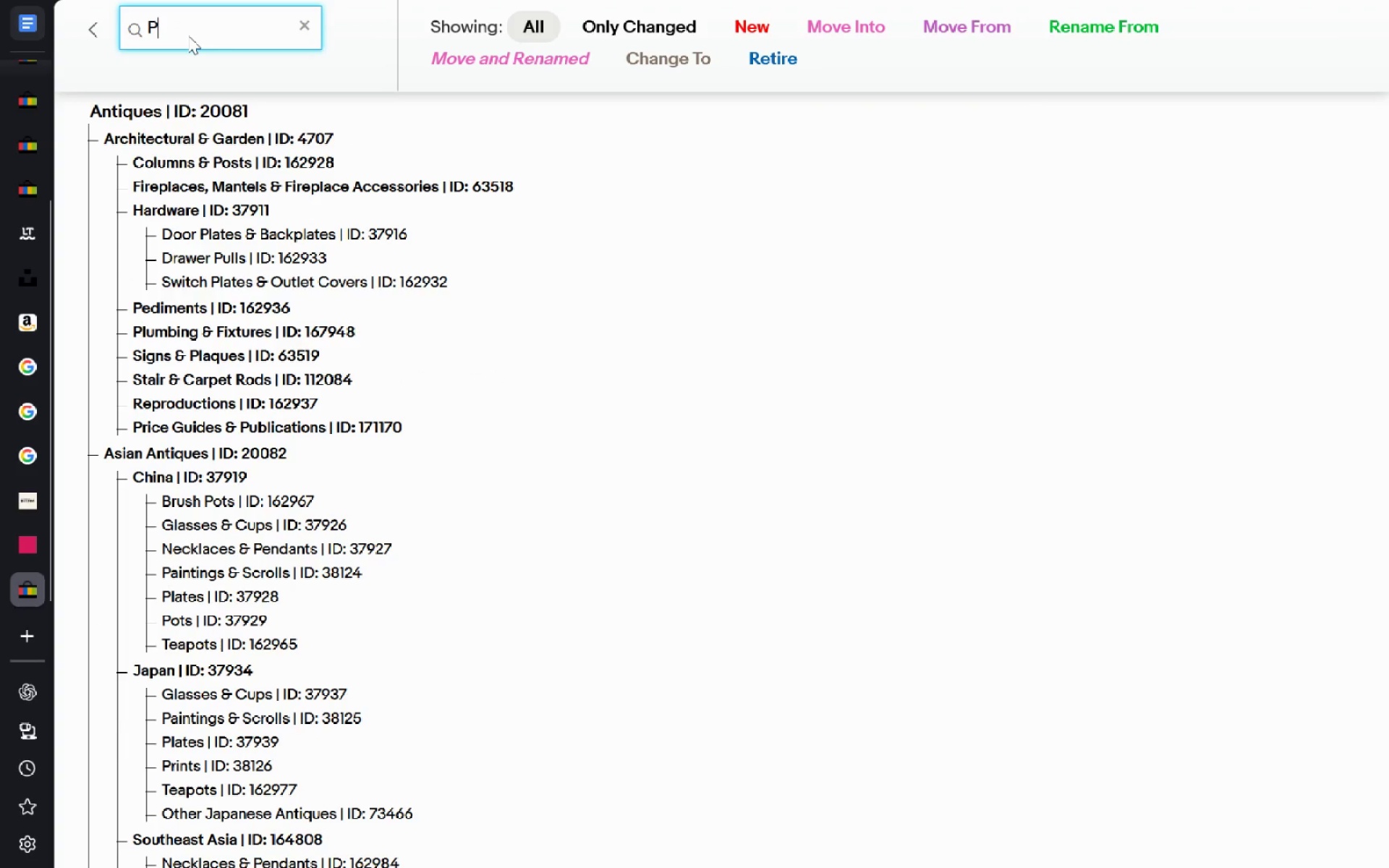 
 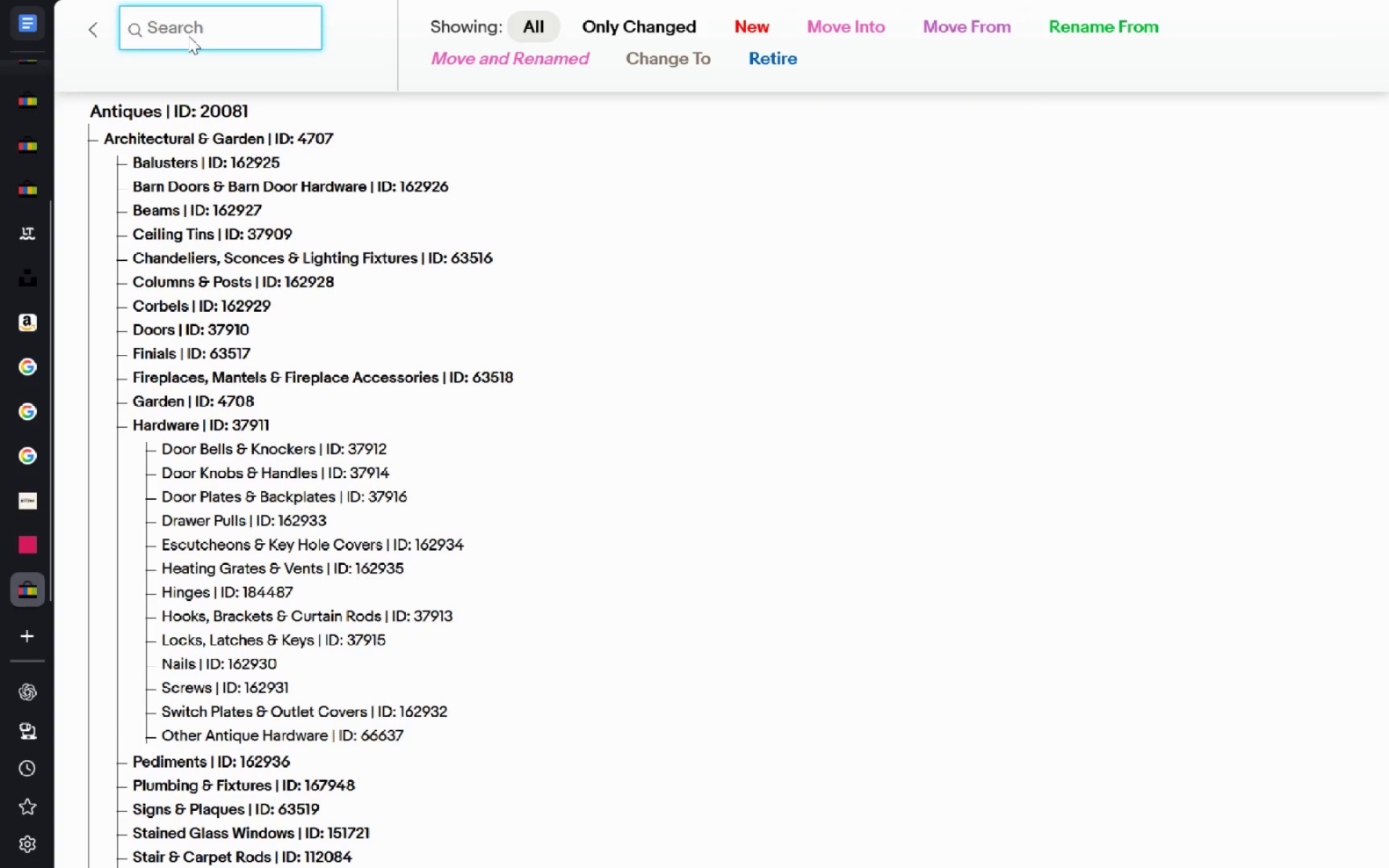 
hold_key(key=A, duration=0.8)
 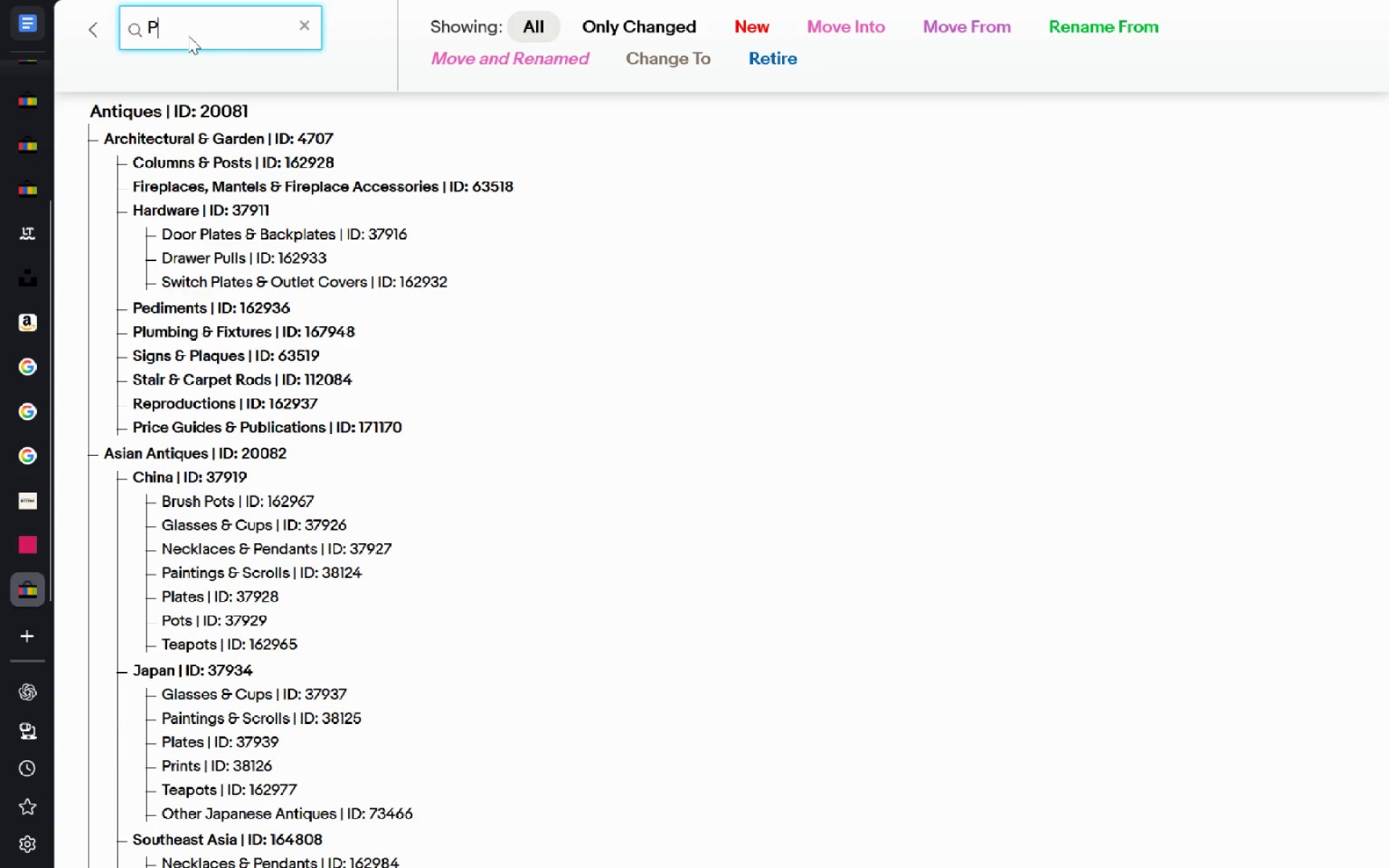 
key(Control+Backspace)
 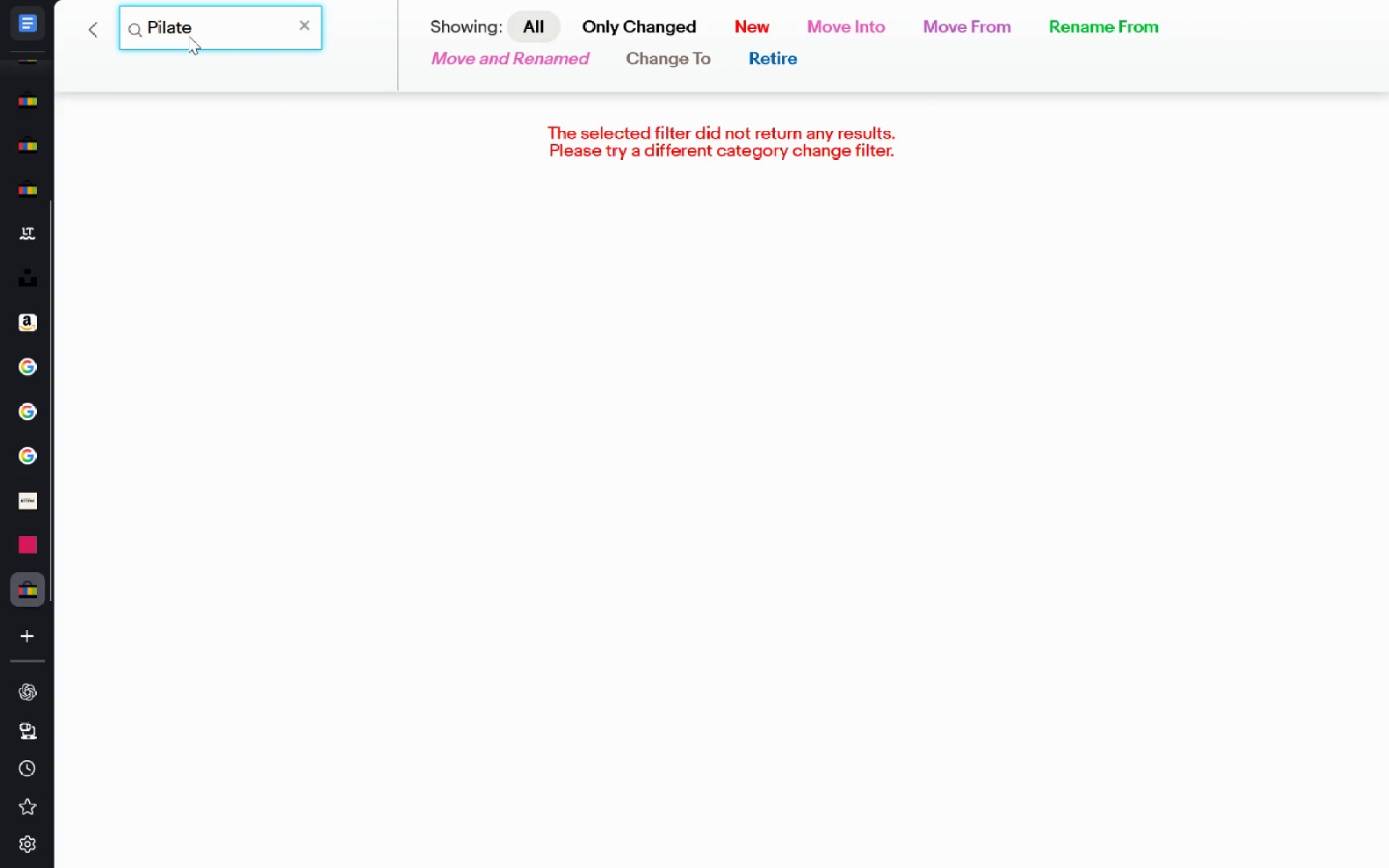 
key(Backspace)
 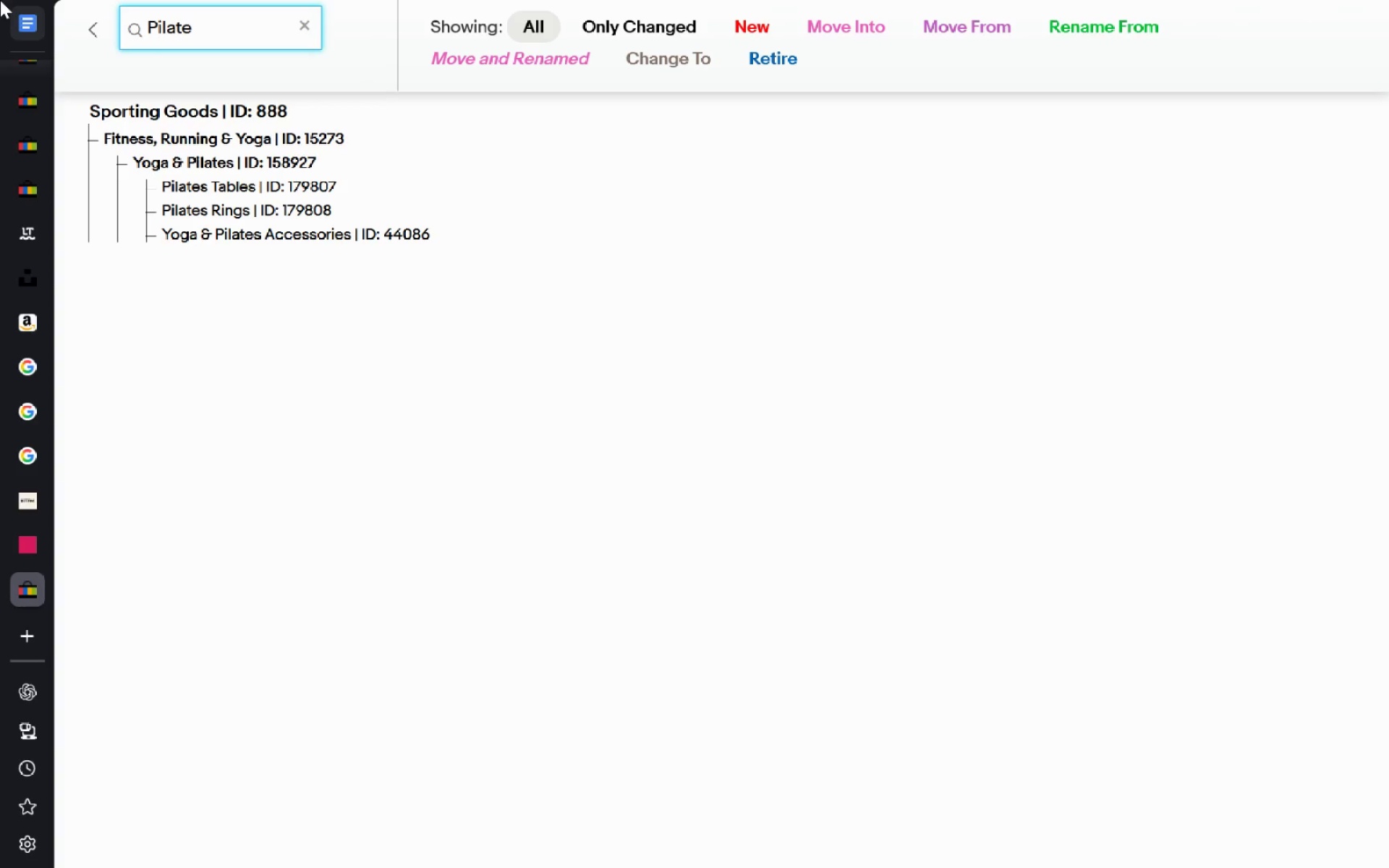 
wait(6.81)
 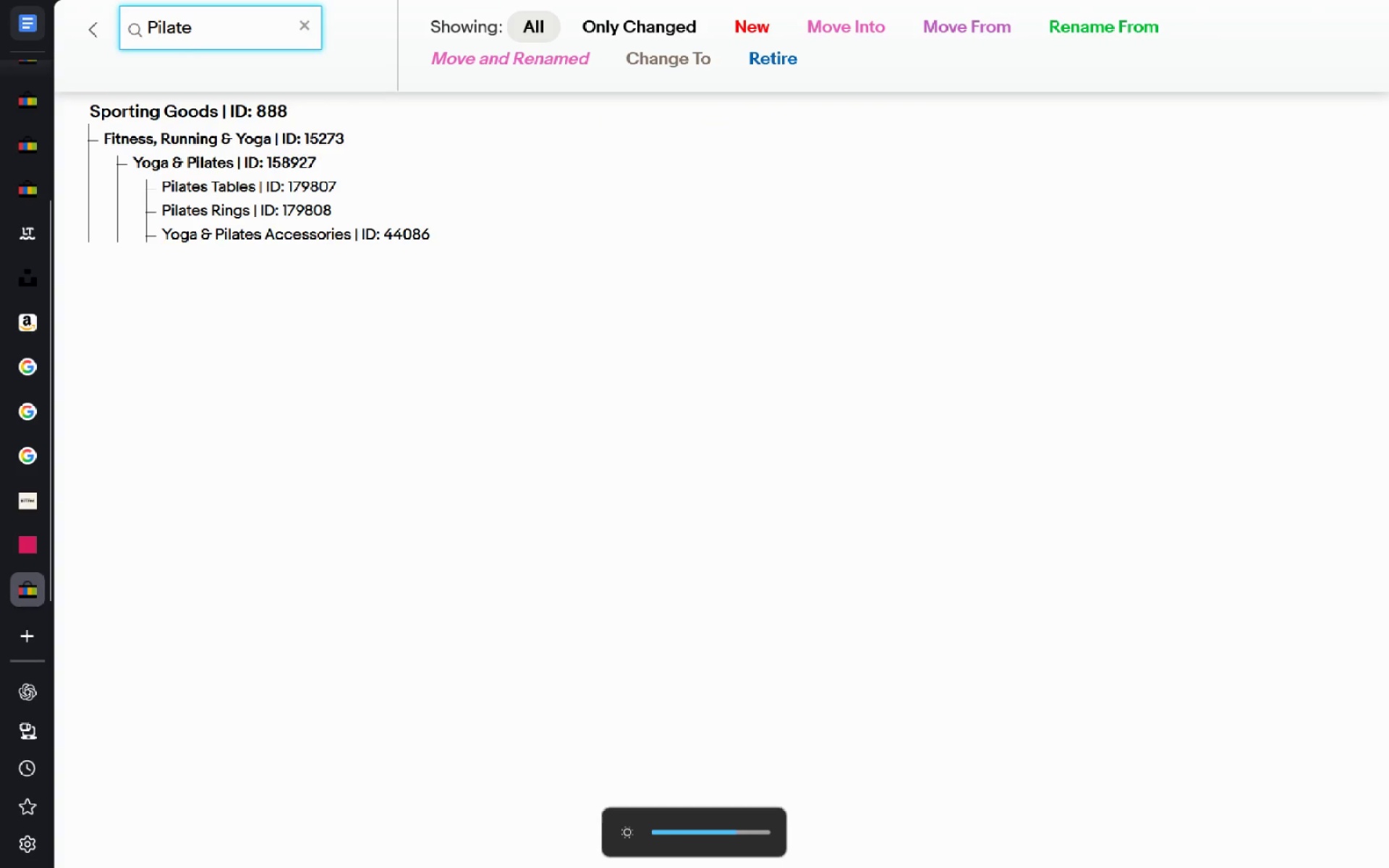 
left_click_drag(start_coordinate=[430, 250], to_coordinate=[384, 229])
 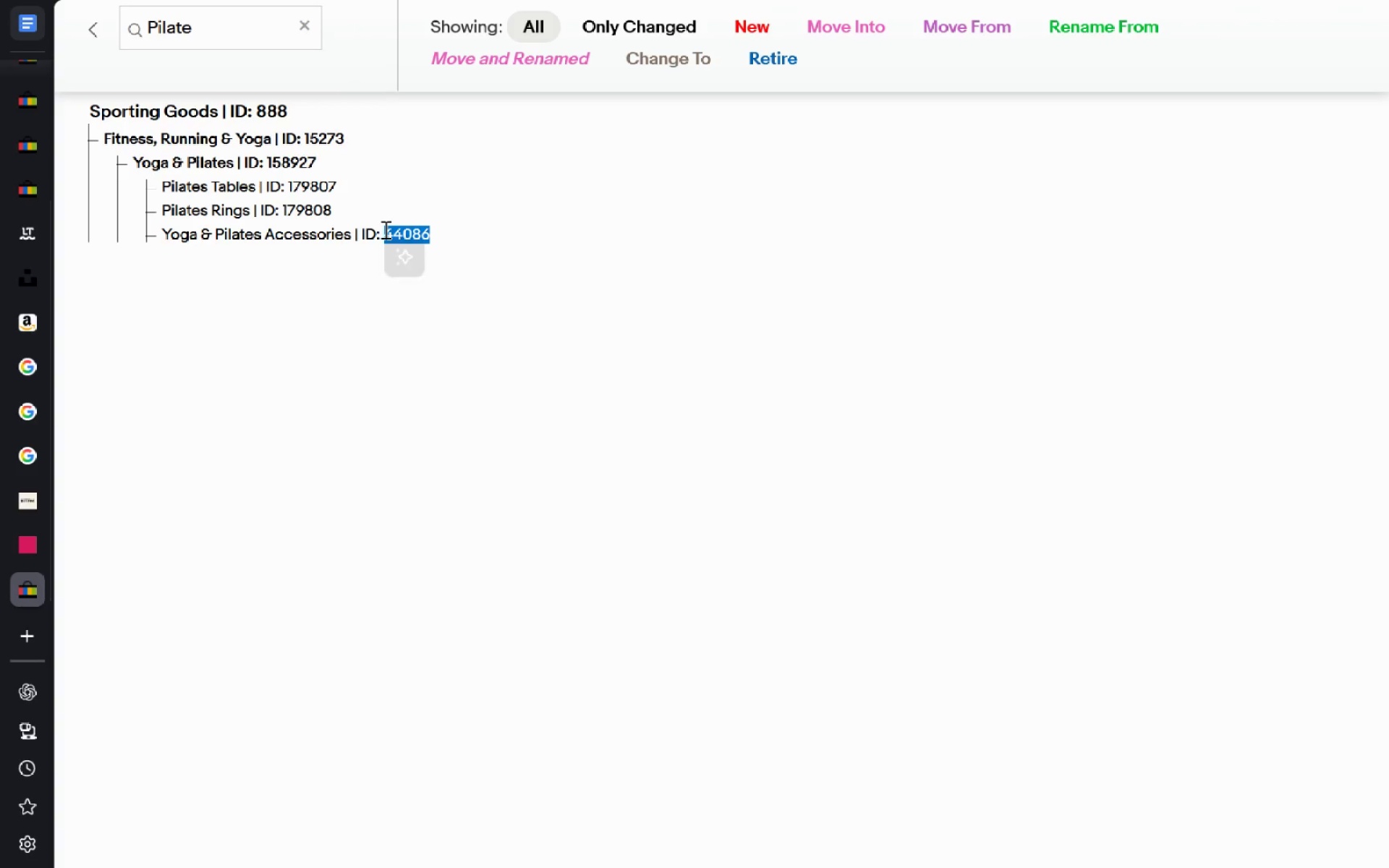 
key(Control+C)
 